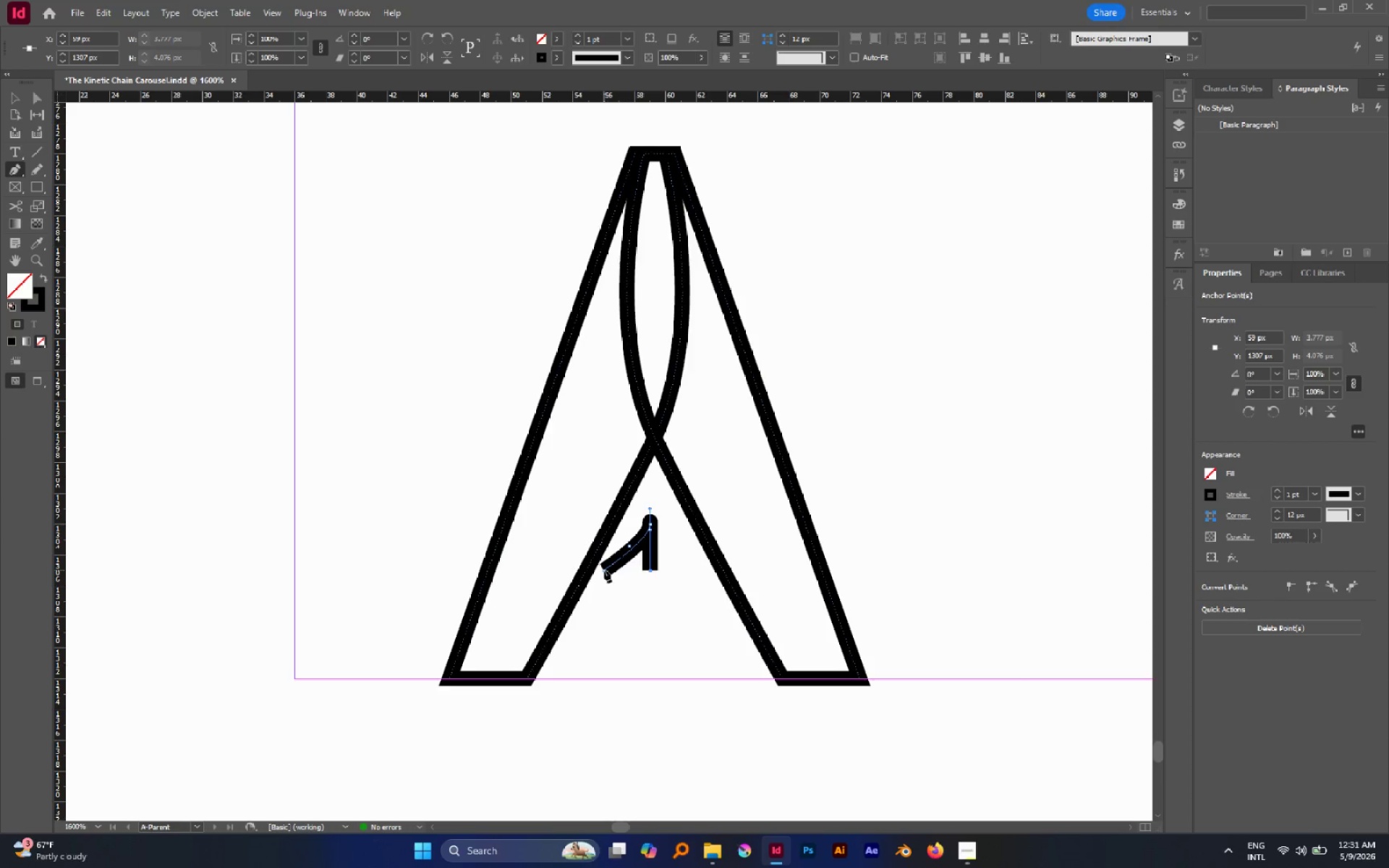 
left_click([604, 570])
 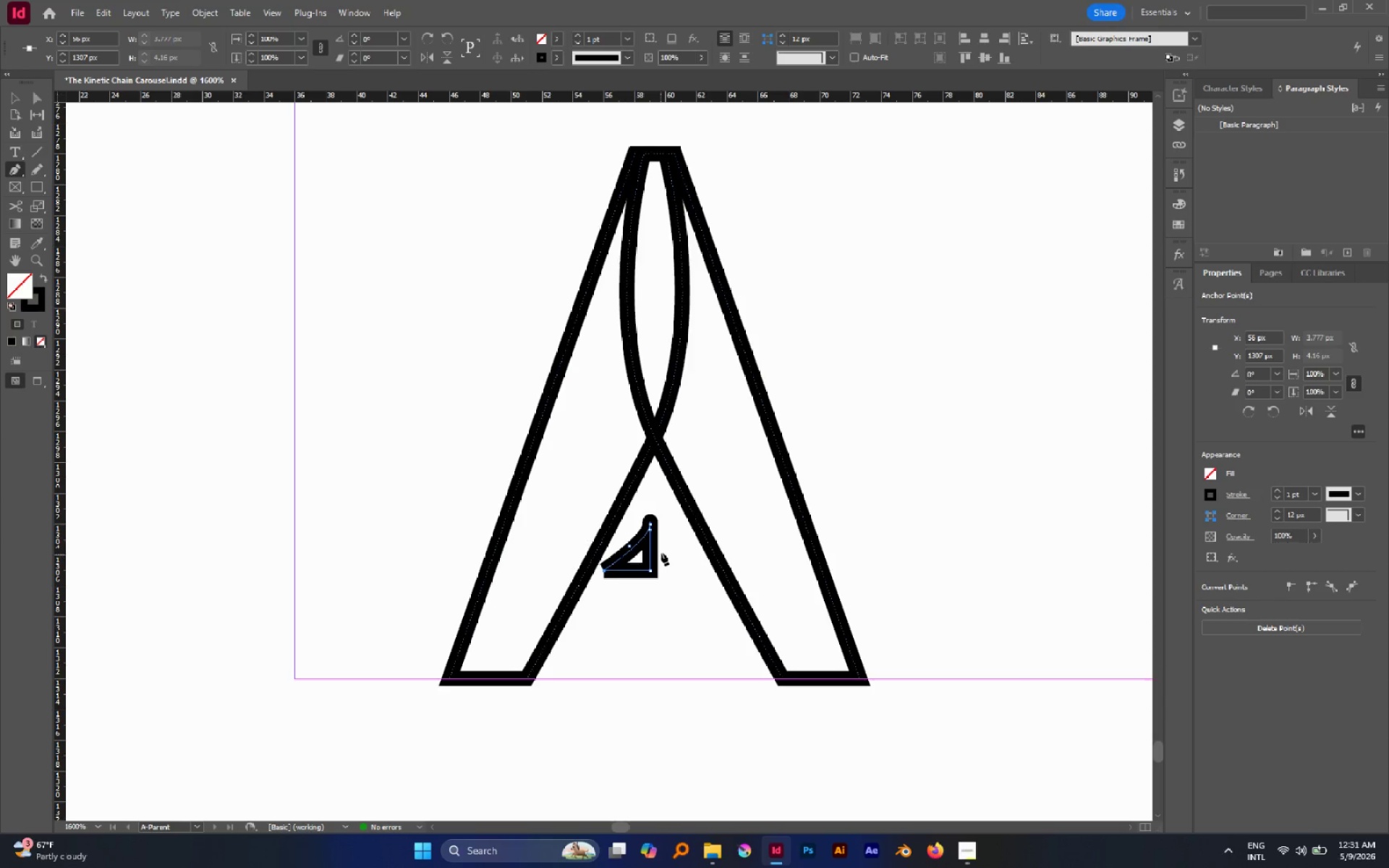 
hold_key(key=AltLeft, duration=1.91)
scroll: coordinate [653, 531], scroll_direction: up, amount: 7.0
 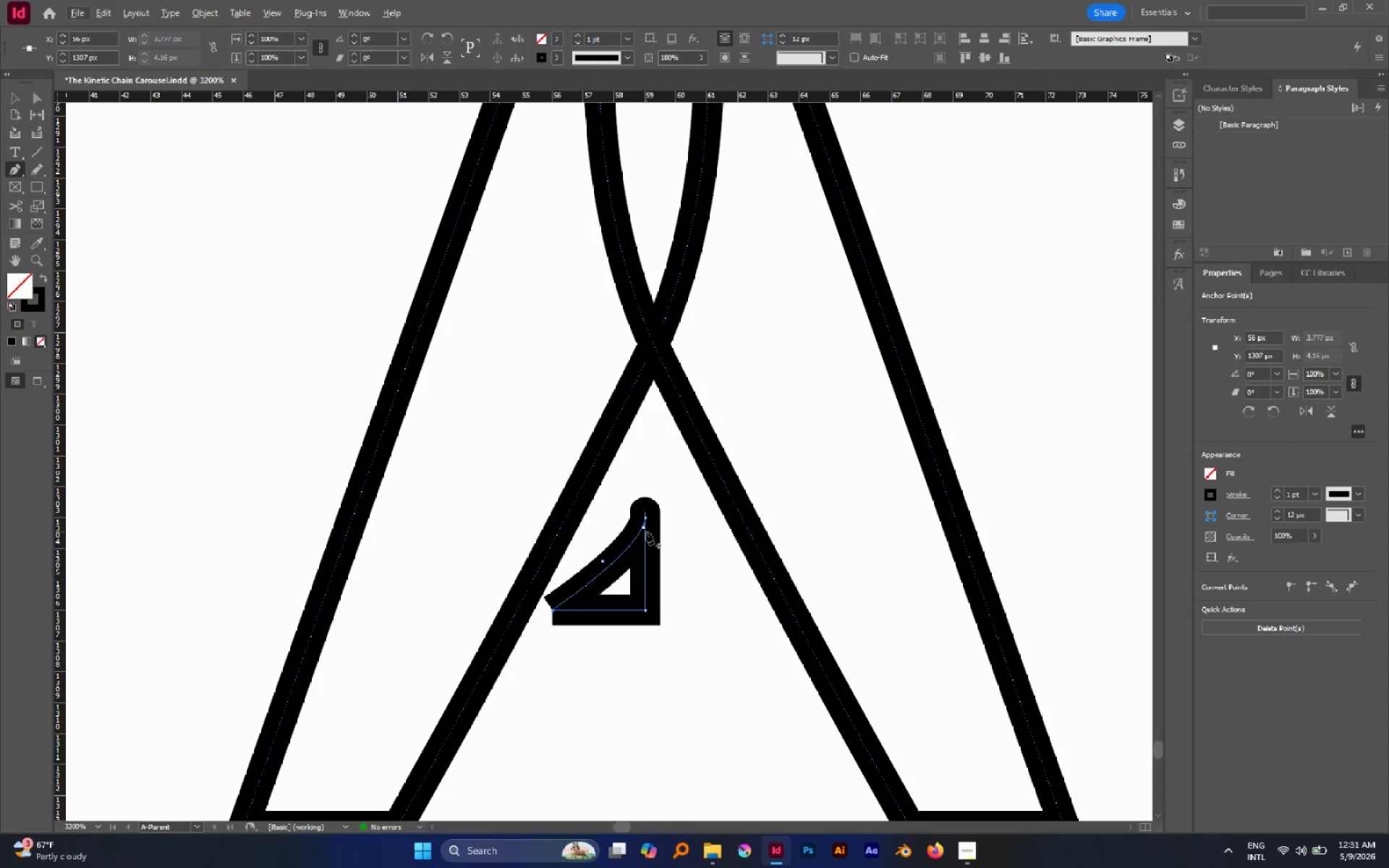 
key(A)
 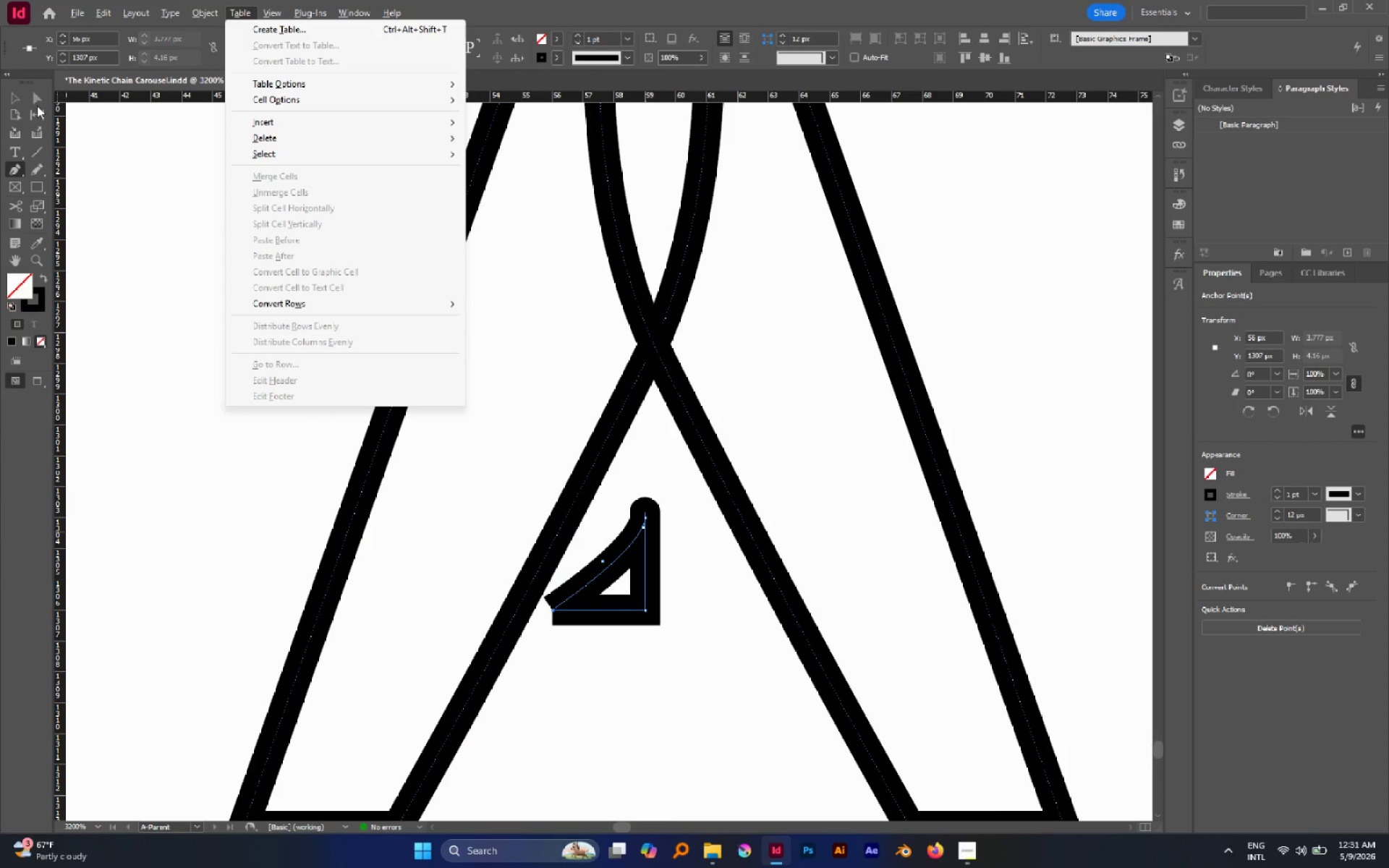 
left_click([35, 103])
 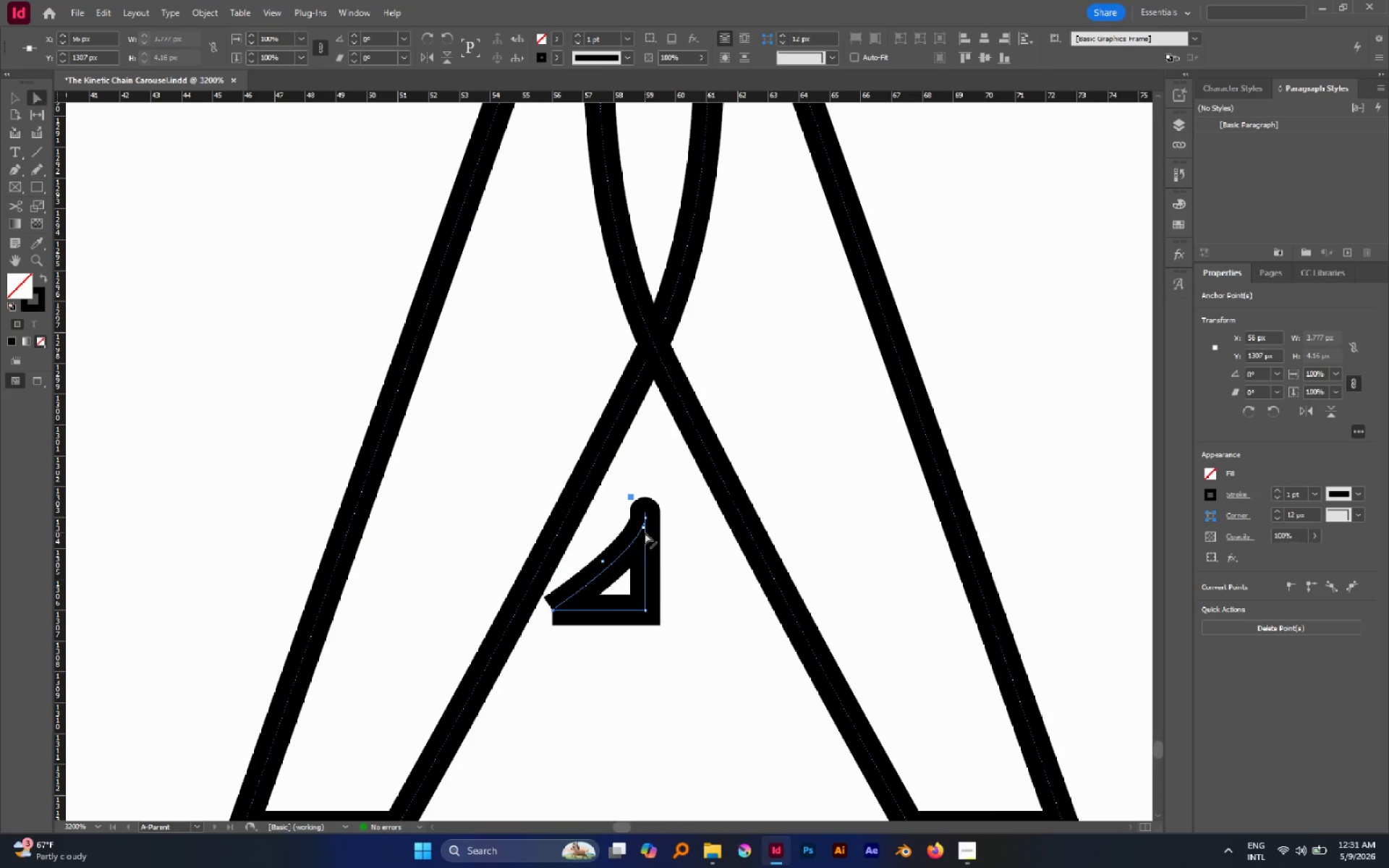 
left_click_drag(start_coordinate=[645, 531], to_coordinate=[633, 537])
 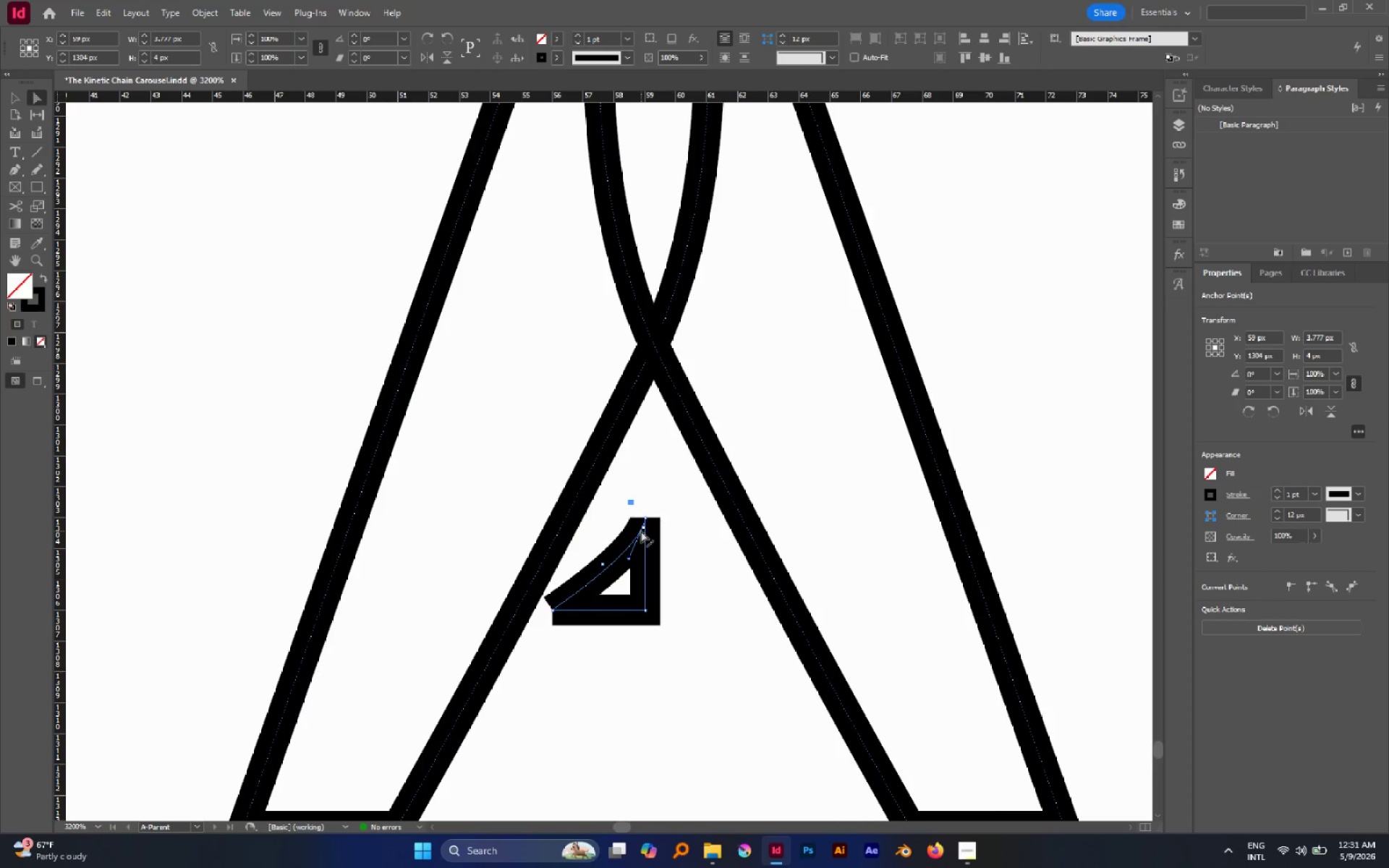 
left_click([673, 591])
 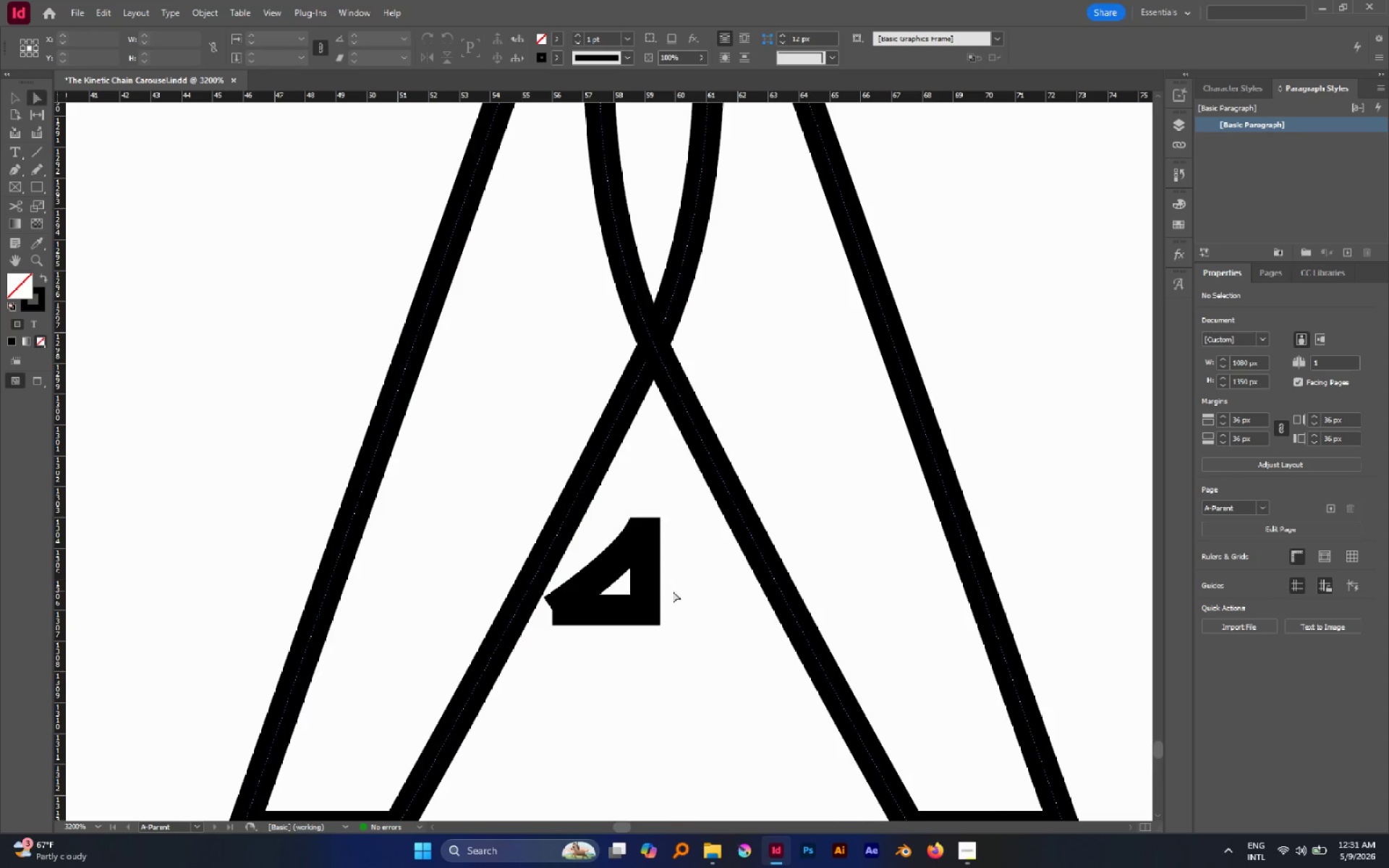 
key(V)
 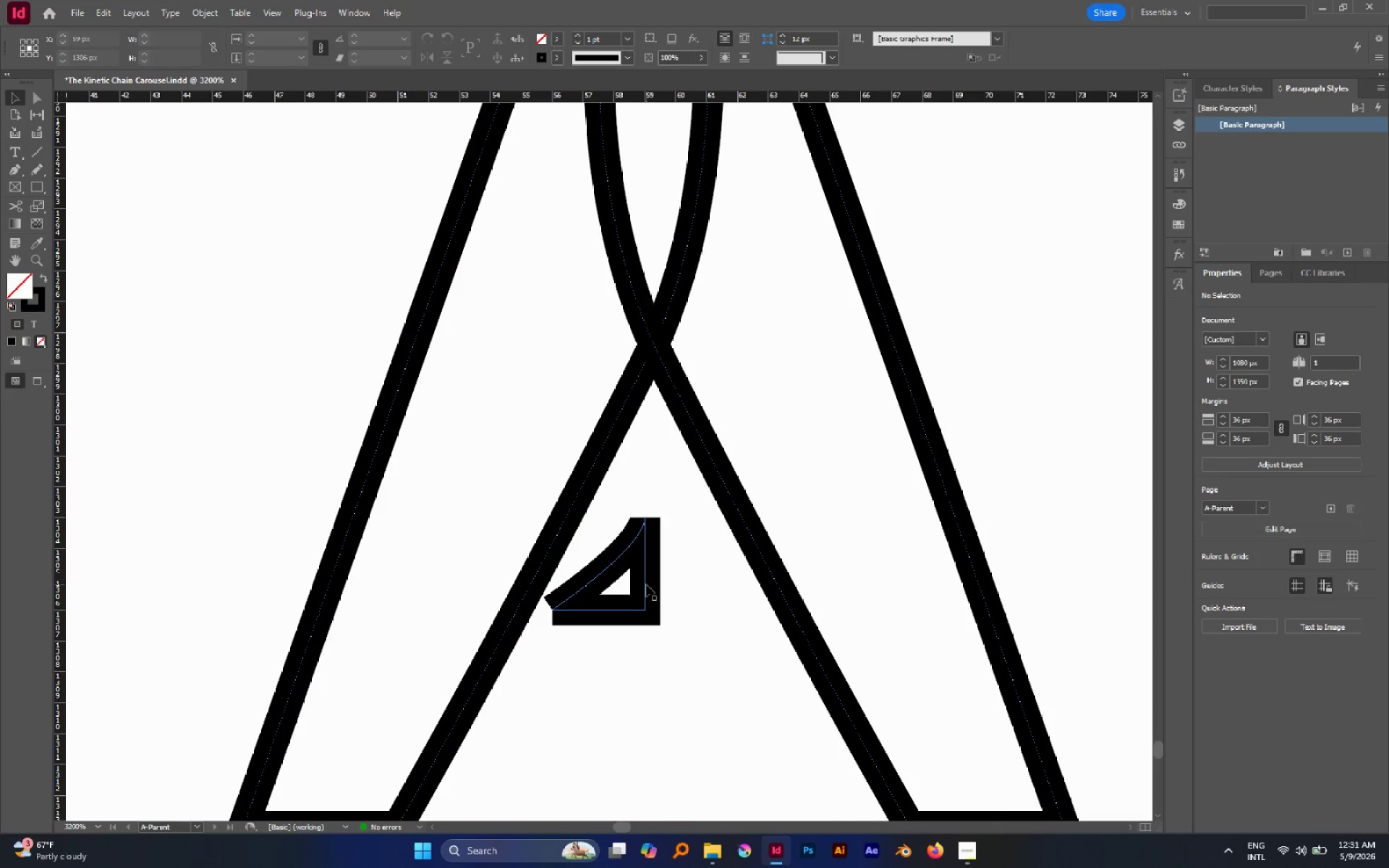 
hold_key(key=AltLeft, duration=0.84)
left_click_drag(start_coordinate=[646, 584], to_coordinate=[698, 584])
 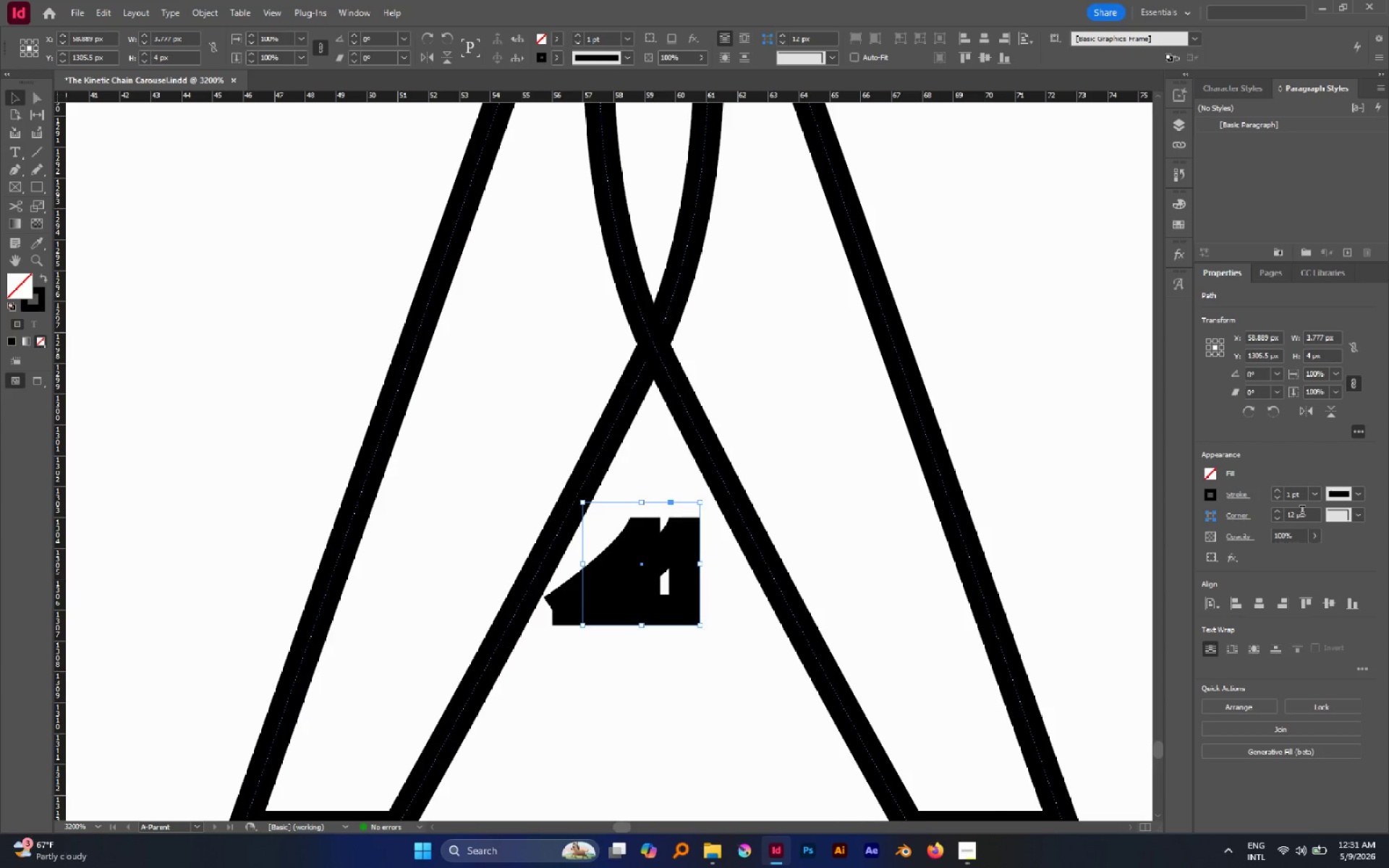 
hold_key(key=ShiftLeft, duration=0.62)
 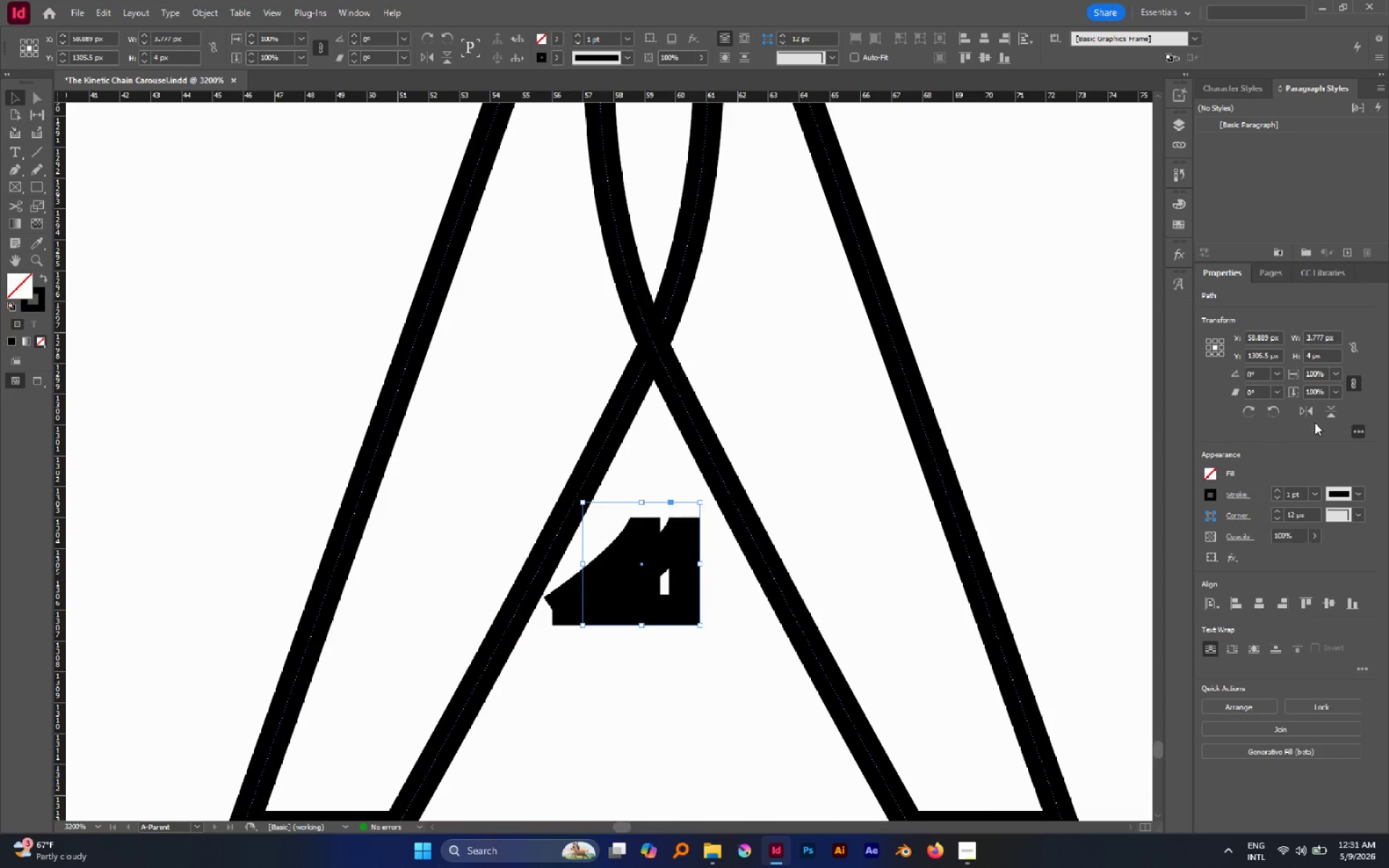 
left_click([1308, 414])
 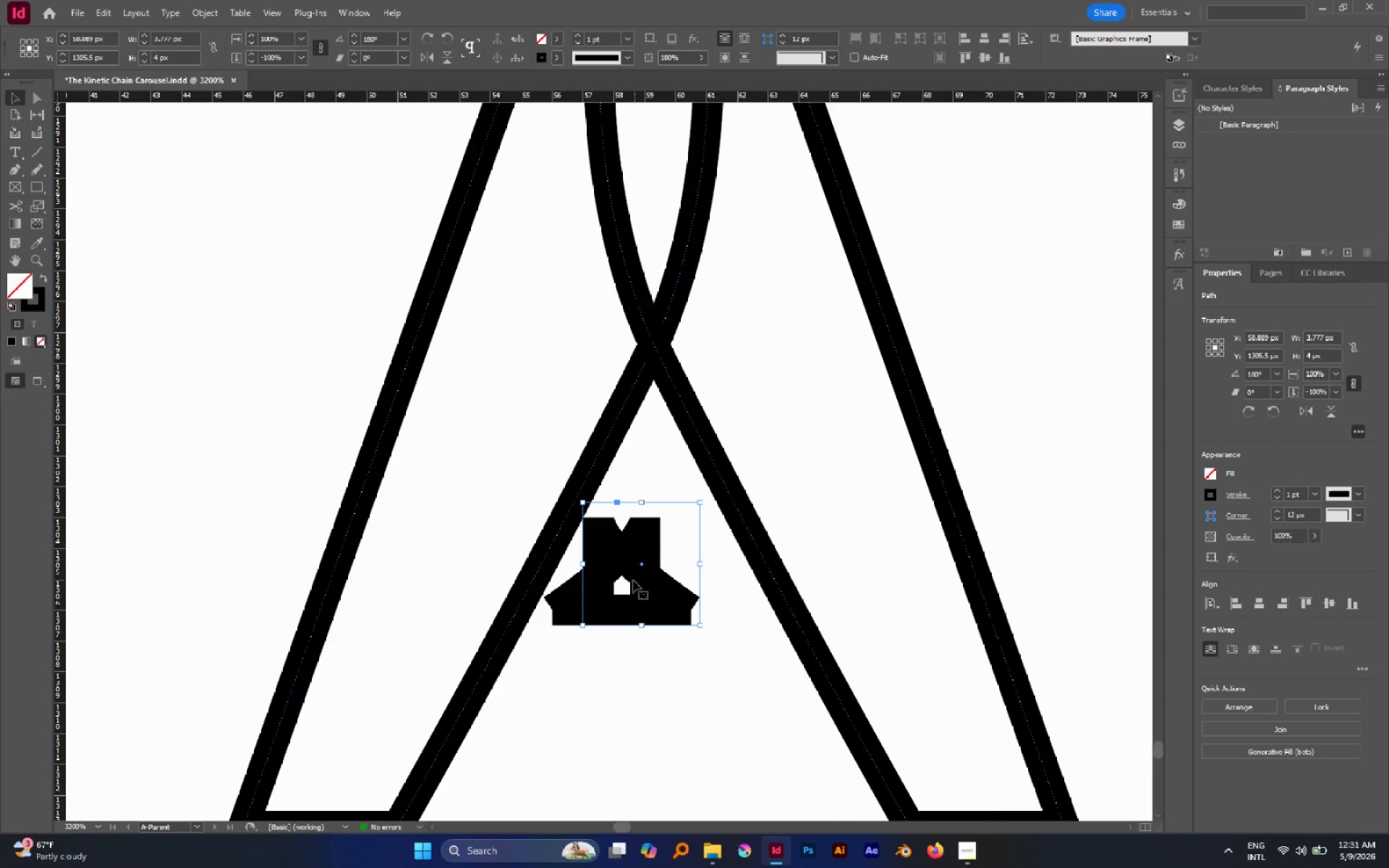 
left_click_drag(start_coordinate=[630, 561], to_coordinate=[709, 563])
 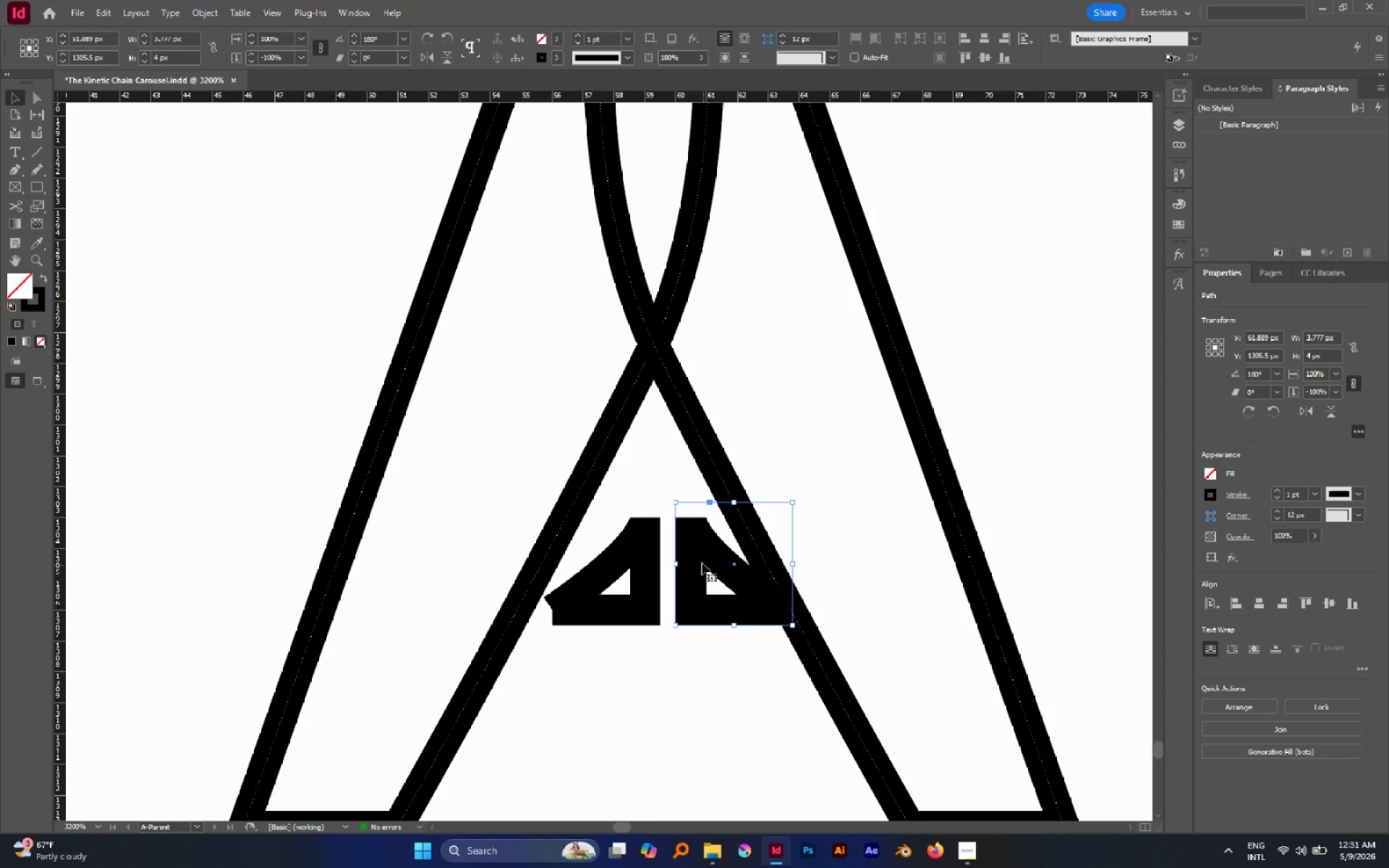 
hold_key(key=ShiftLeft, duration=0.78)
 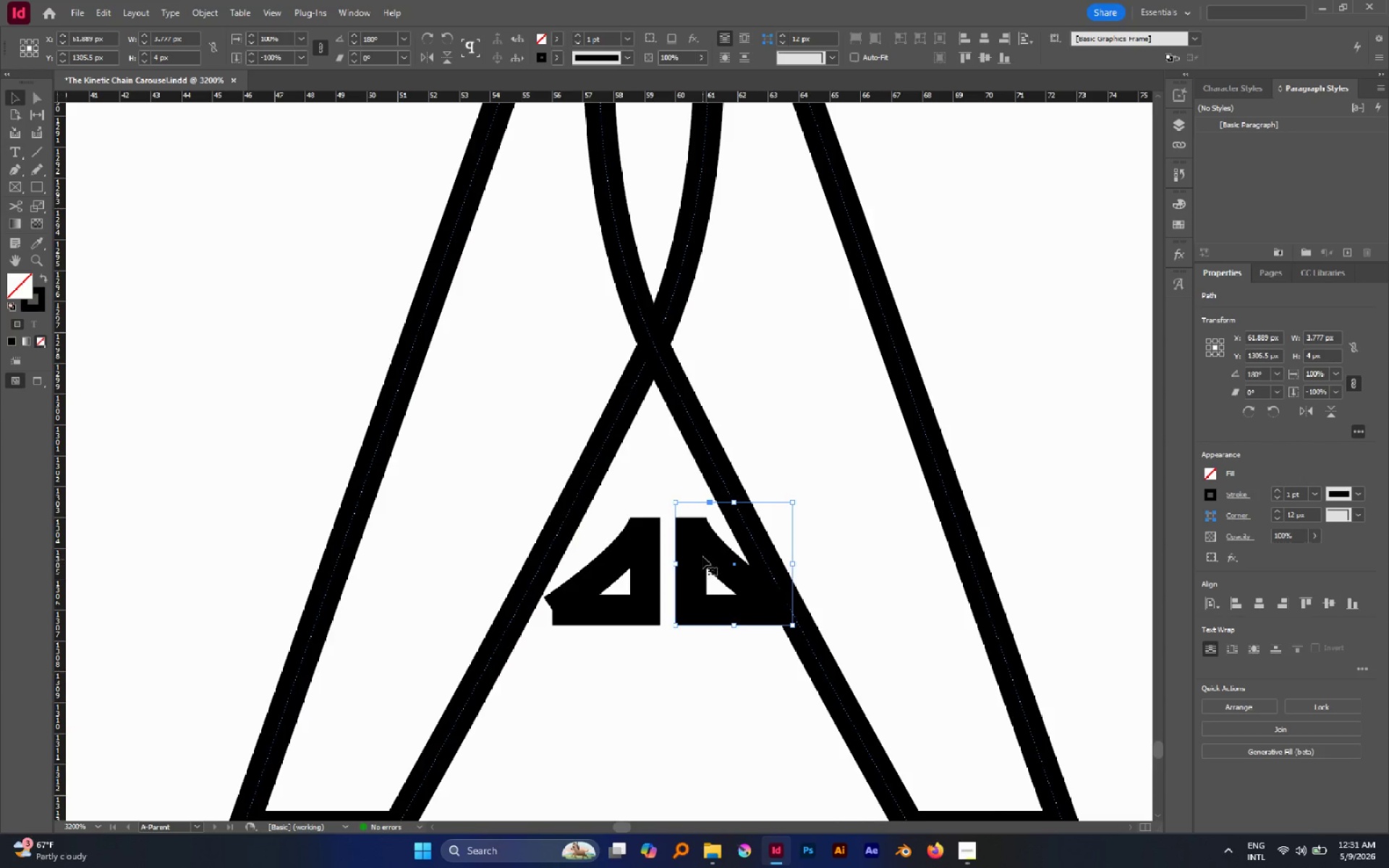 
left_click_drag(start_coordinate=[702, 556], to_coordinate=[679, 559])
 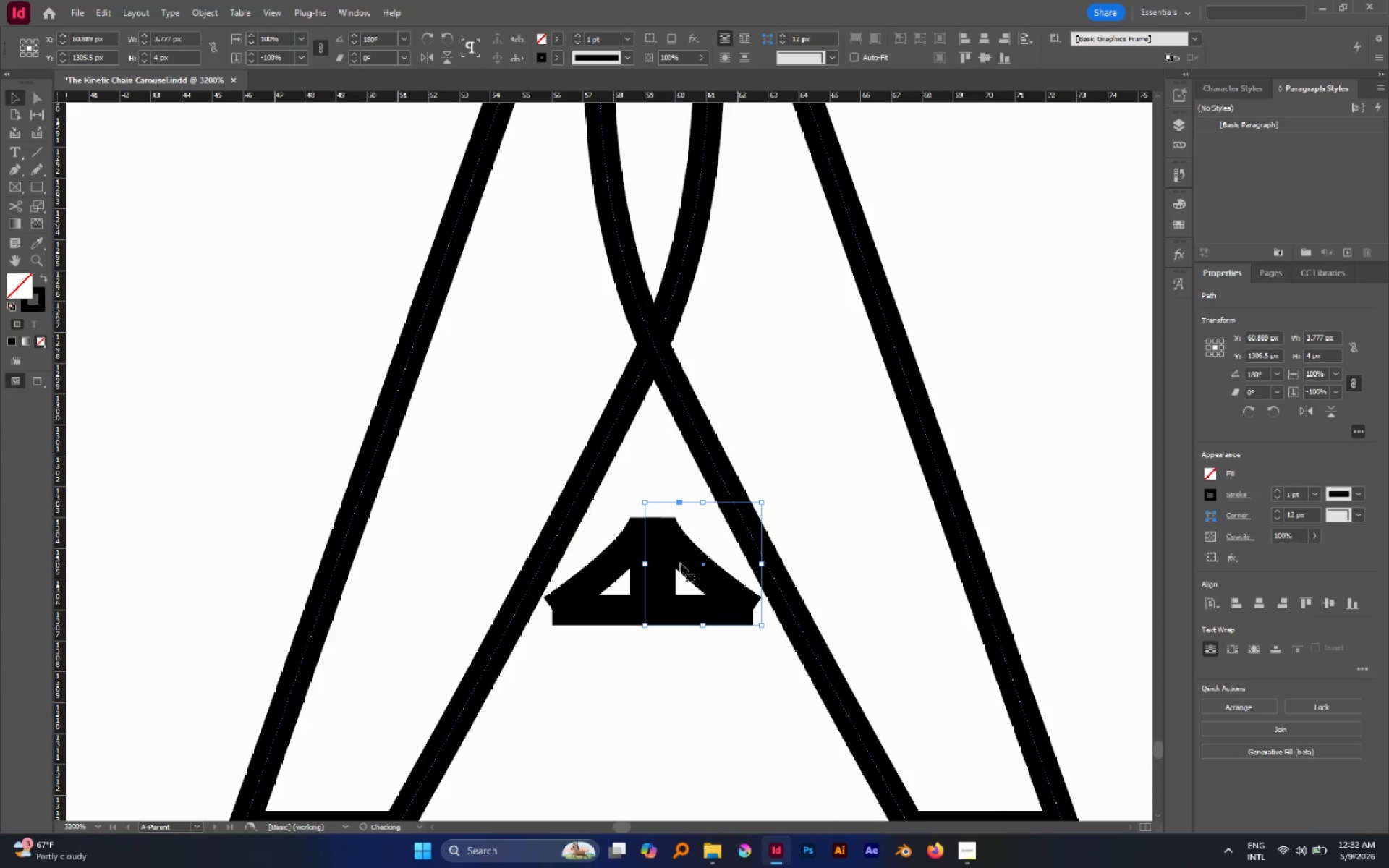 
hold_key(key=ShiftLeft, duration=0.89)
 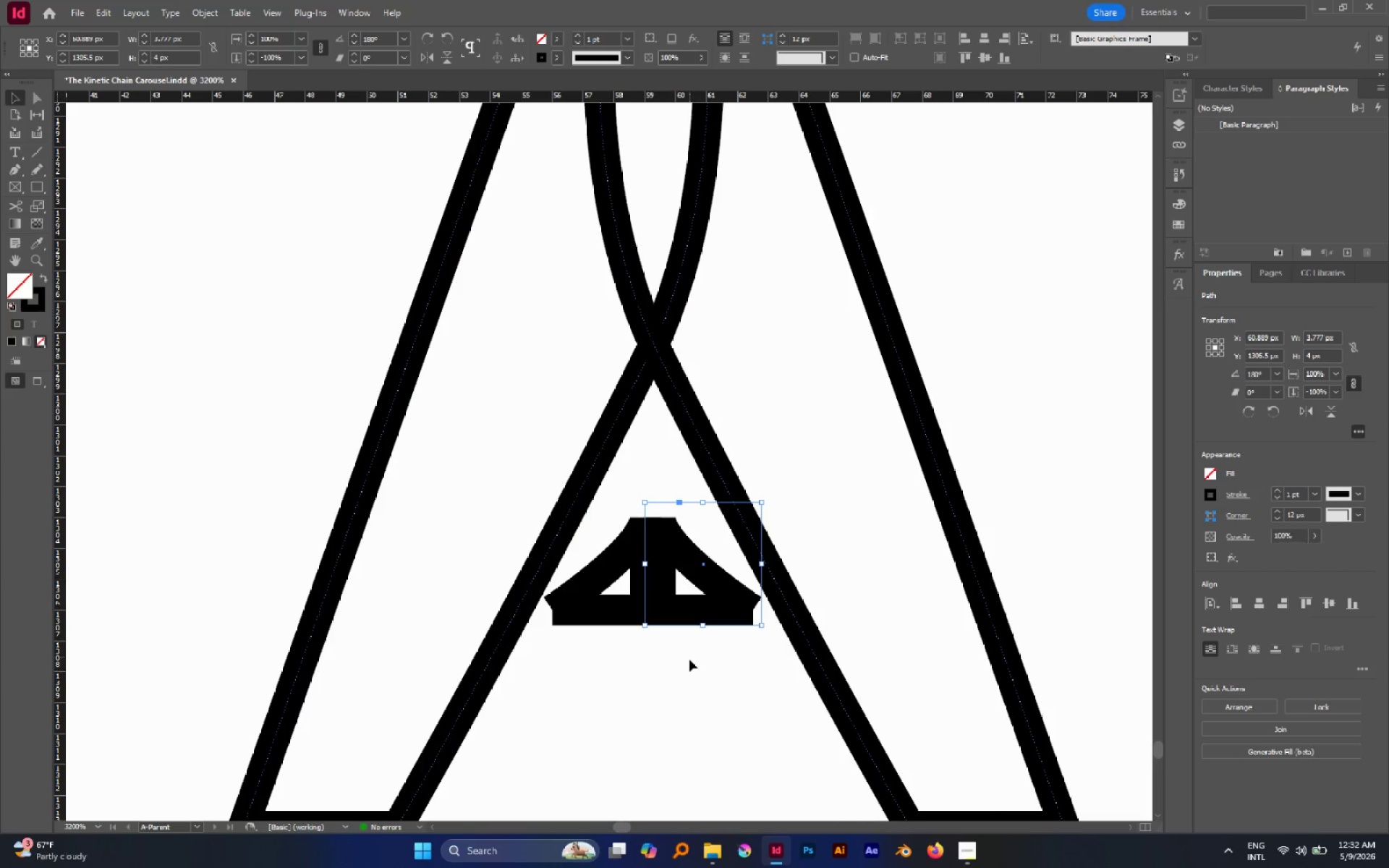 
left_click_drag(start_coordinate=[689, 660], to_coordinate=[619, 569])
 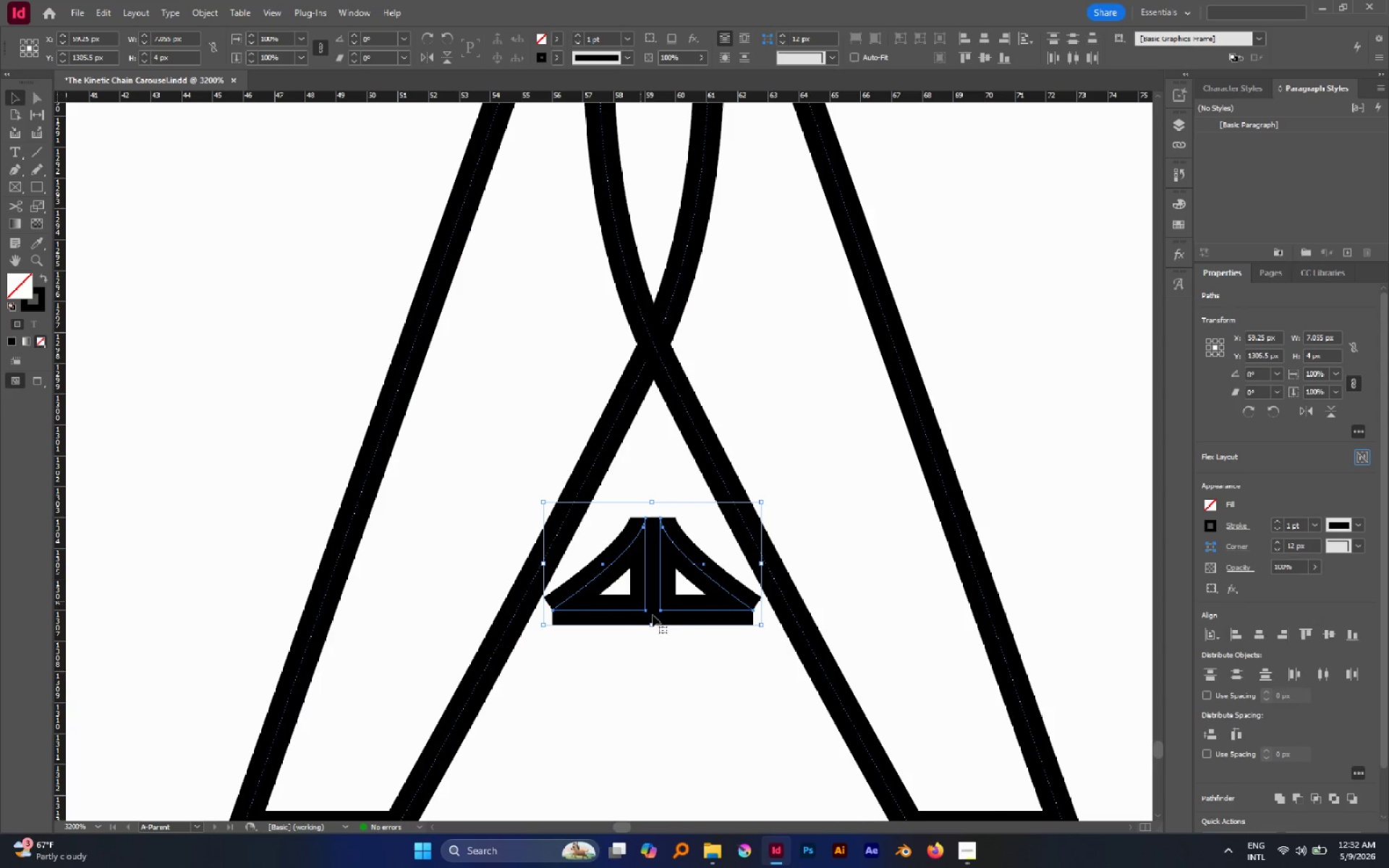 
left_click([700, 691])
 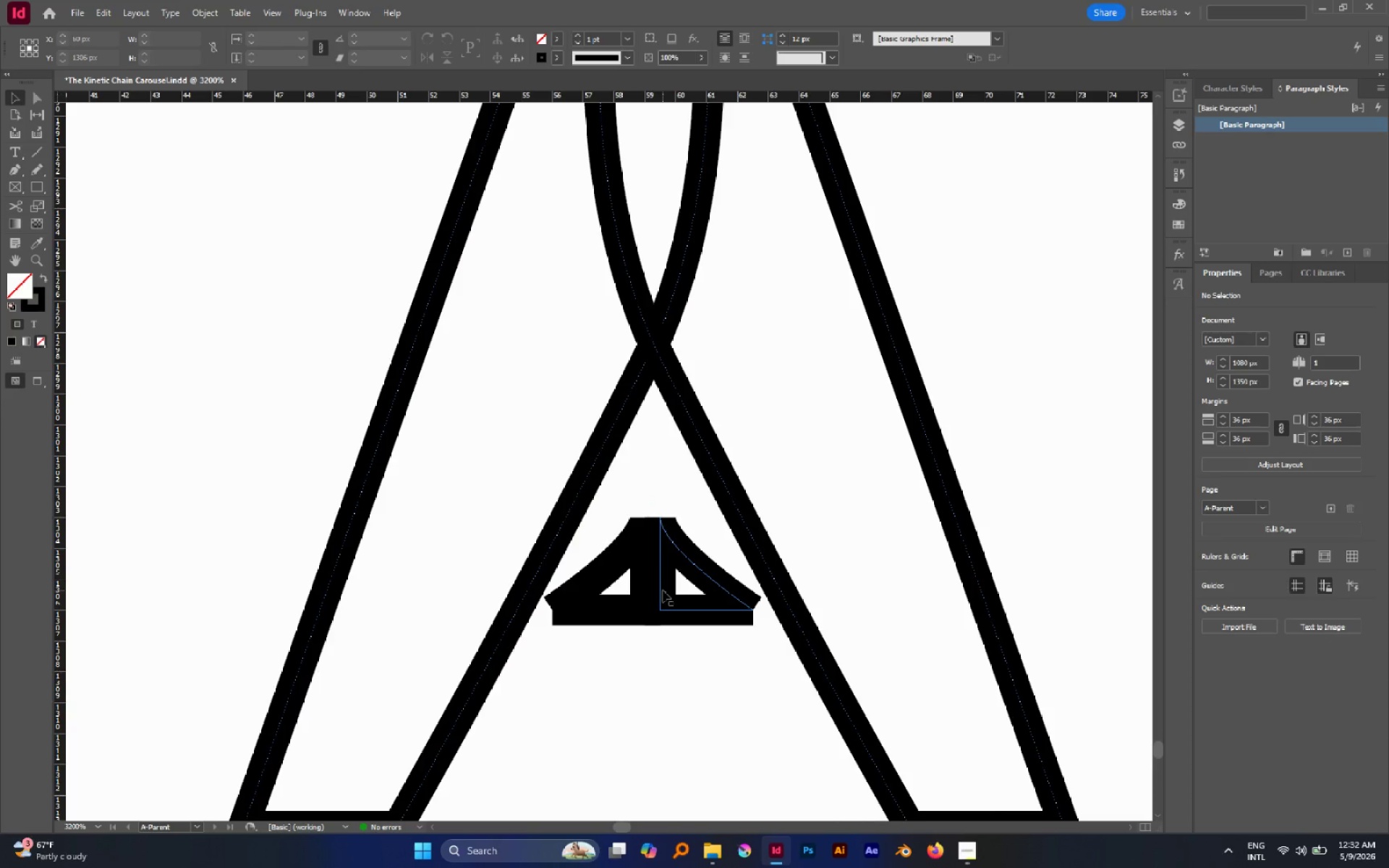 
left_click_drag(start_coordinate=[663, 590], to_coordinate=[648, 590])
 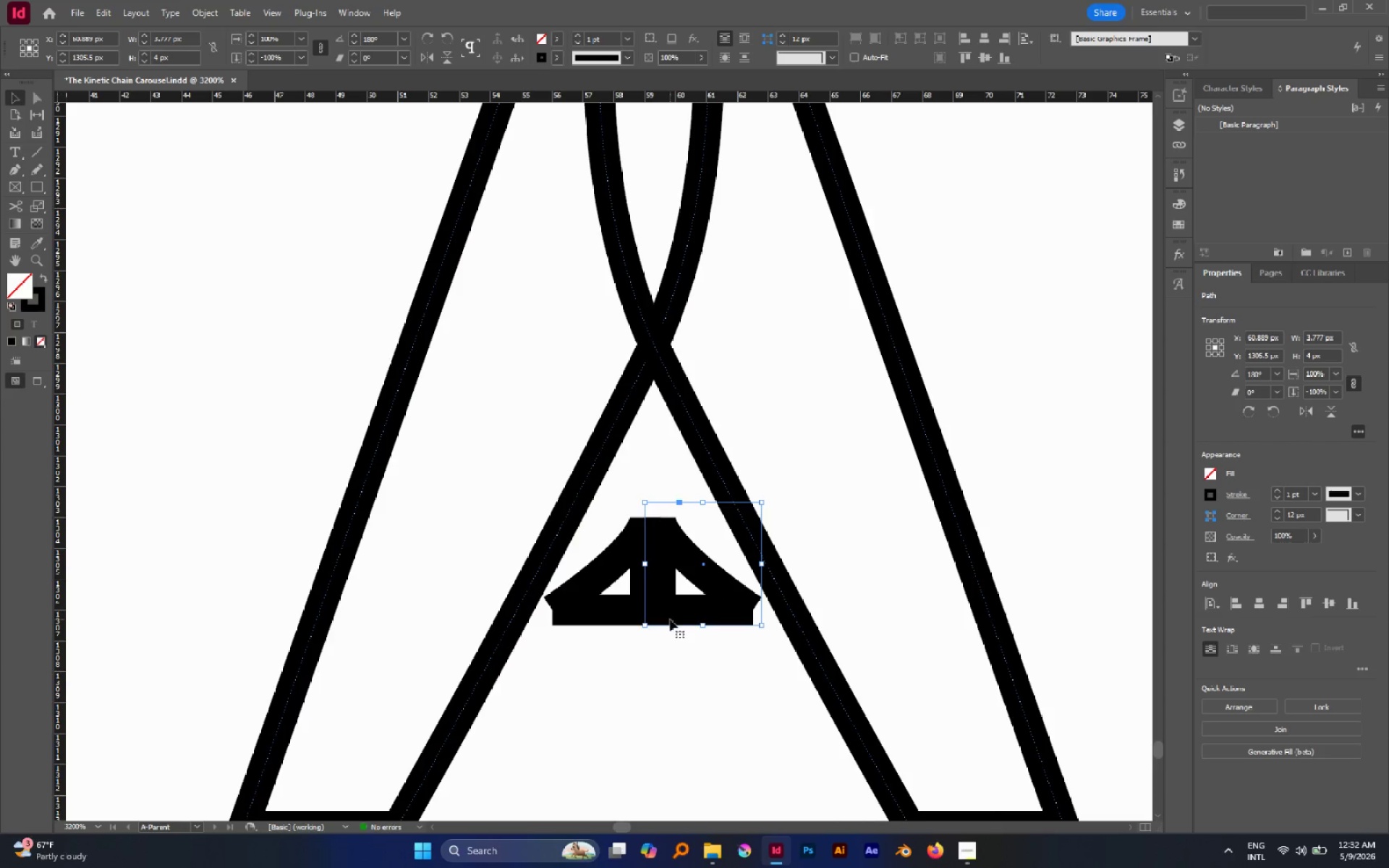 
hold_key(key=ShiftLeft, duration=0.72)
 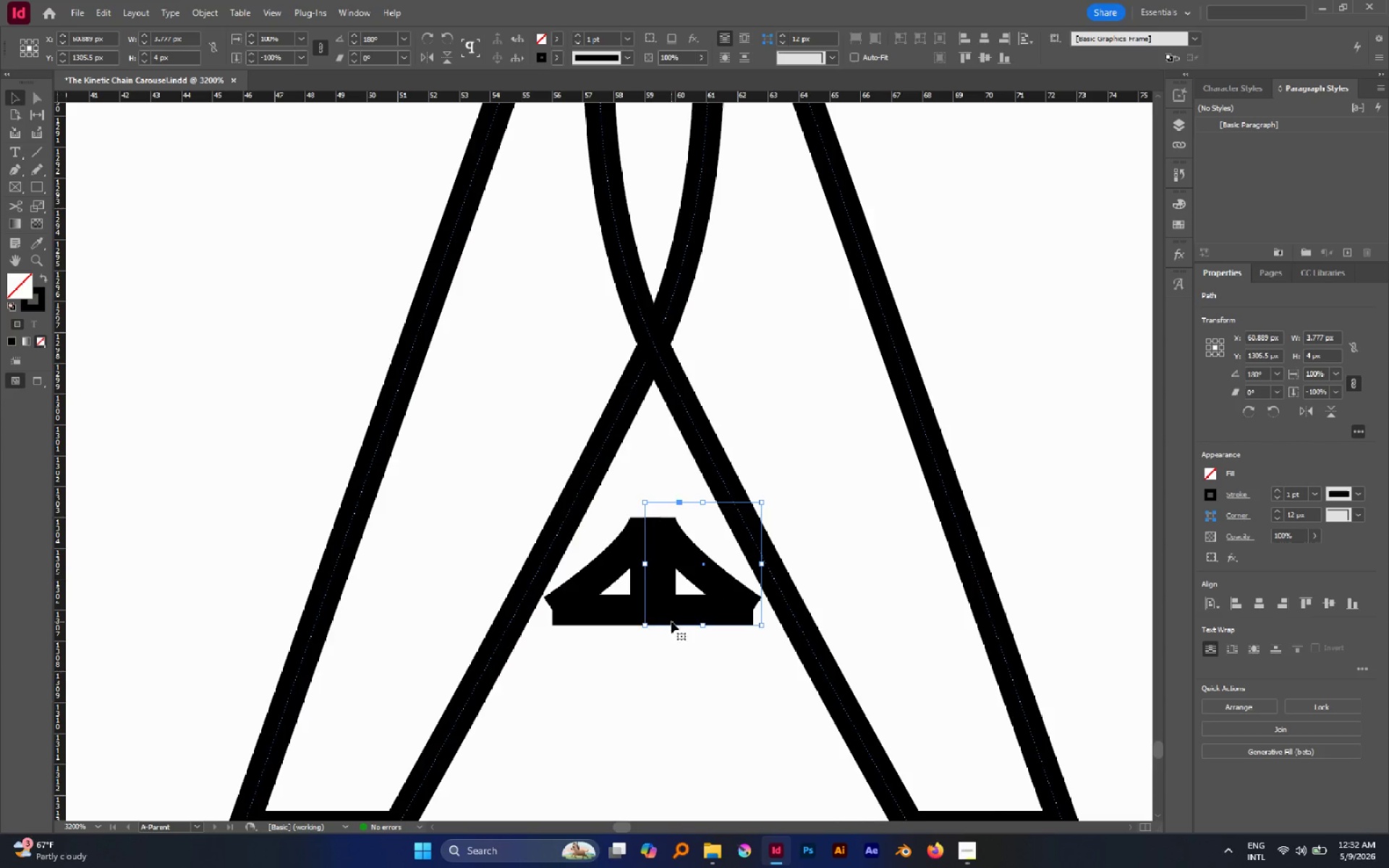 
left_click_drag(start_coordinate=[689, 663], to_coordinate=[624, 572])
 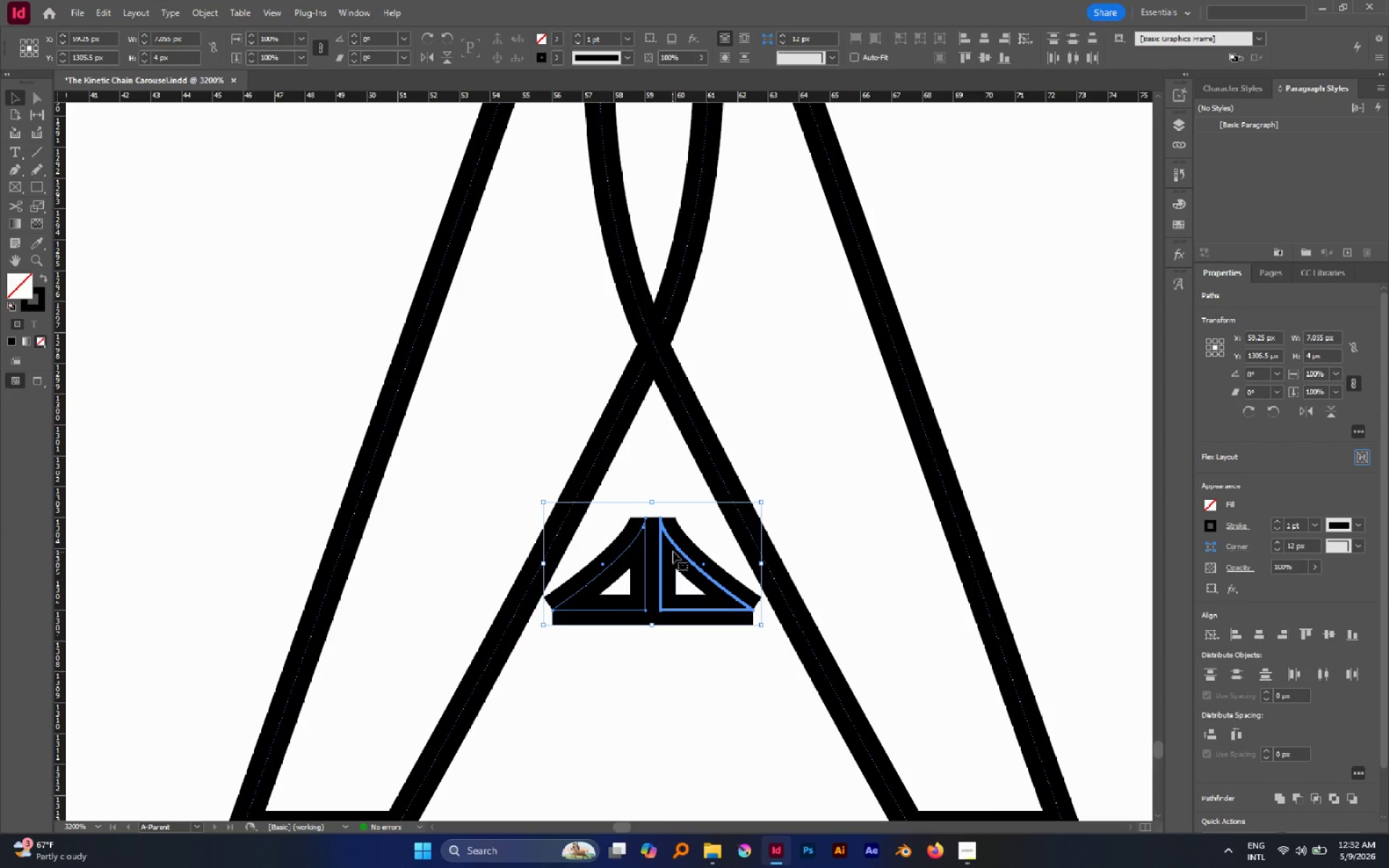 
left_click([671, 500])
 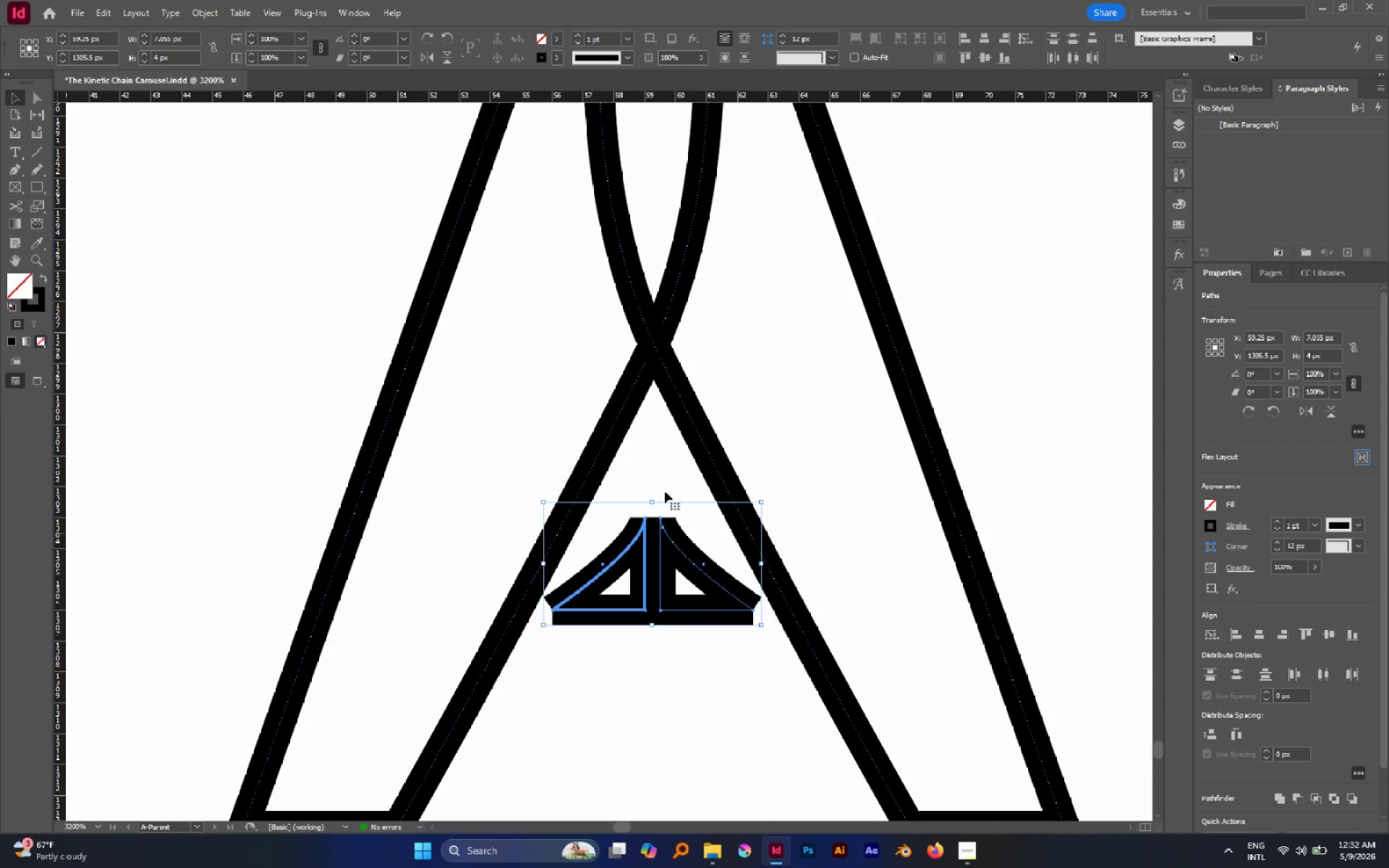 
left_click([663, 467])
 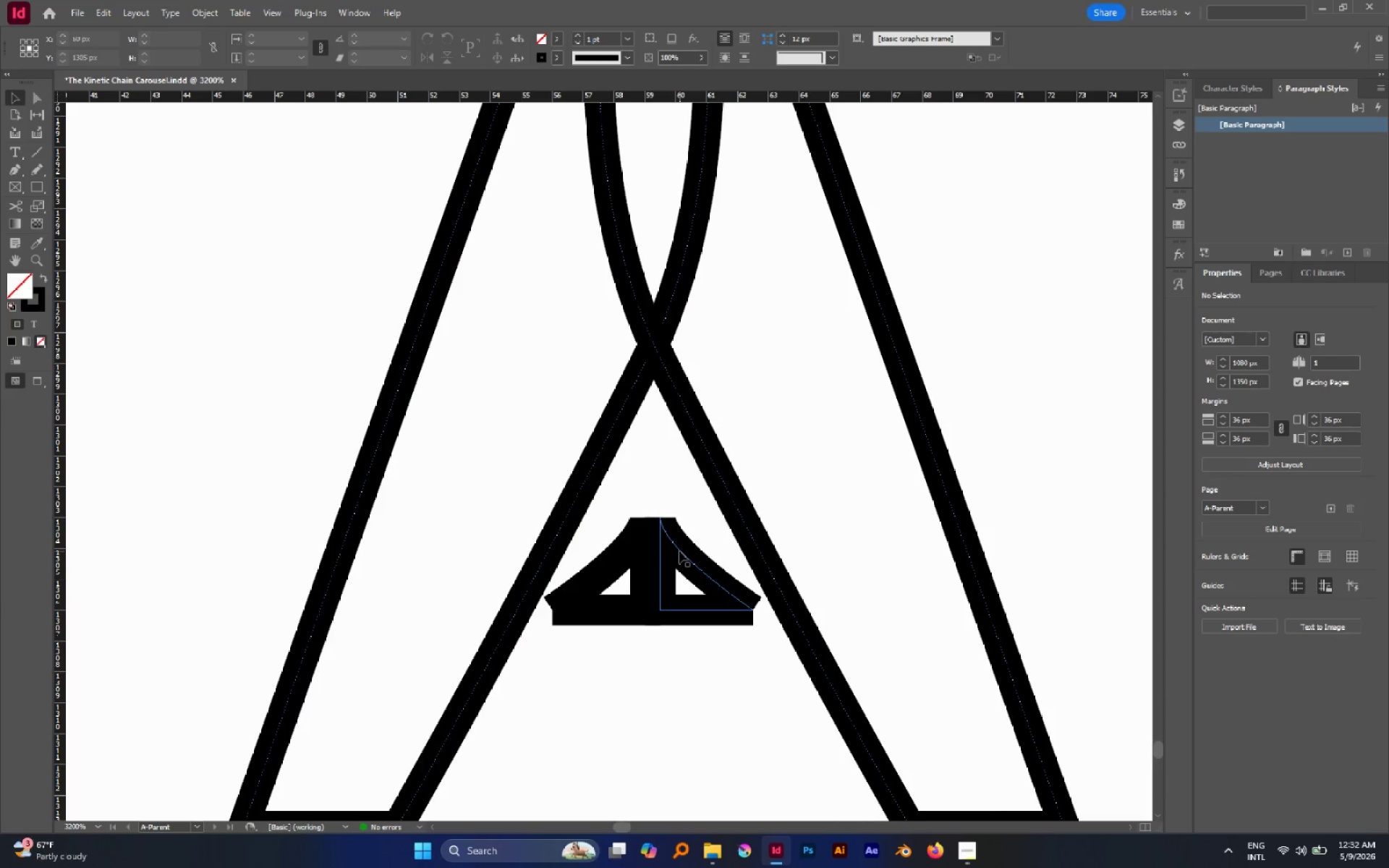 
left_click_drag(start_coordinate=[679, 551], to_coordinate=[660, 558])
 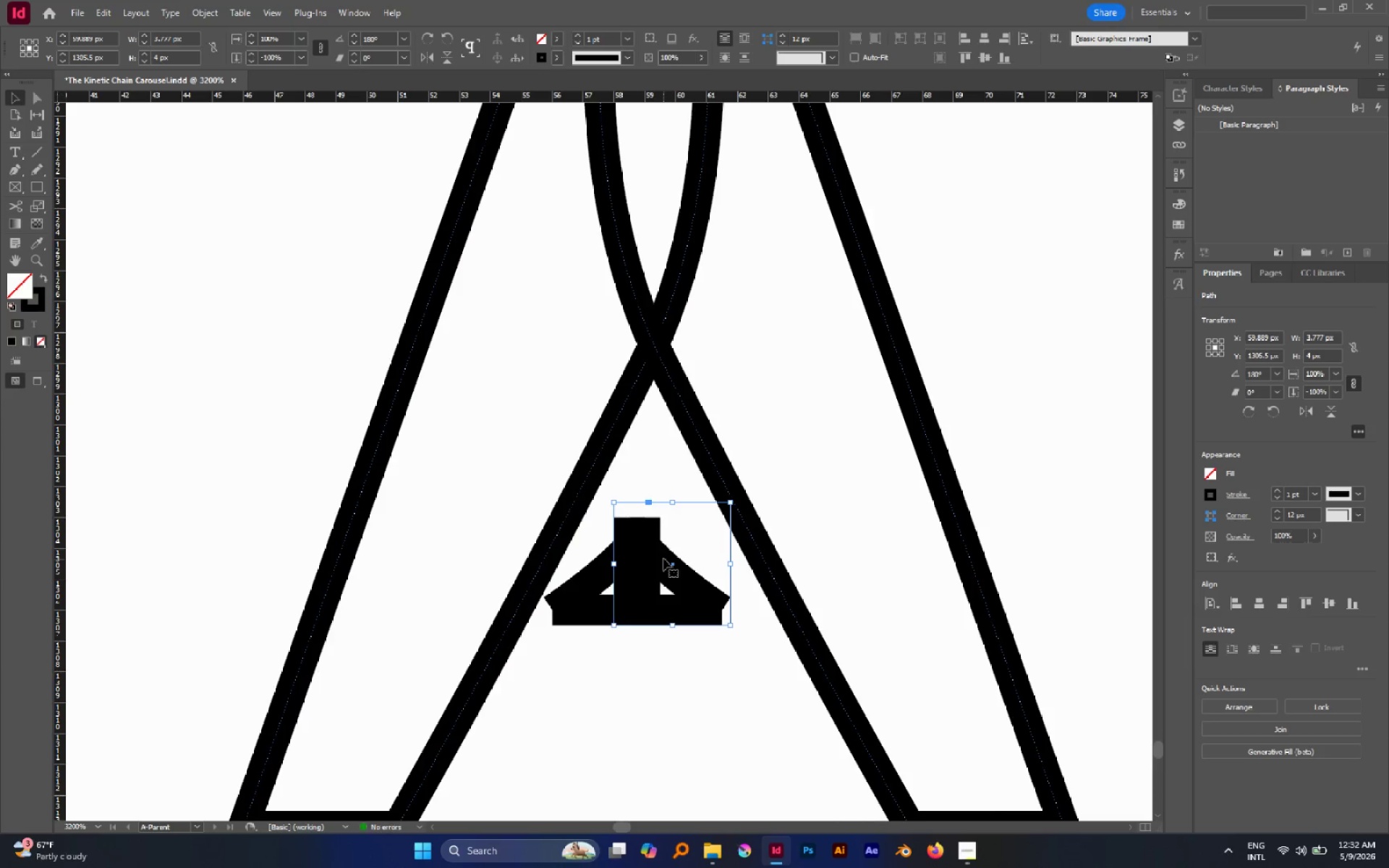 
hold_key(key=ShiftLeft, duration=1.31)
 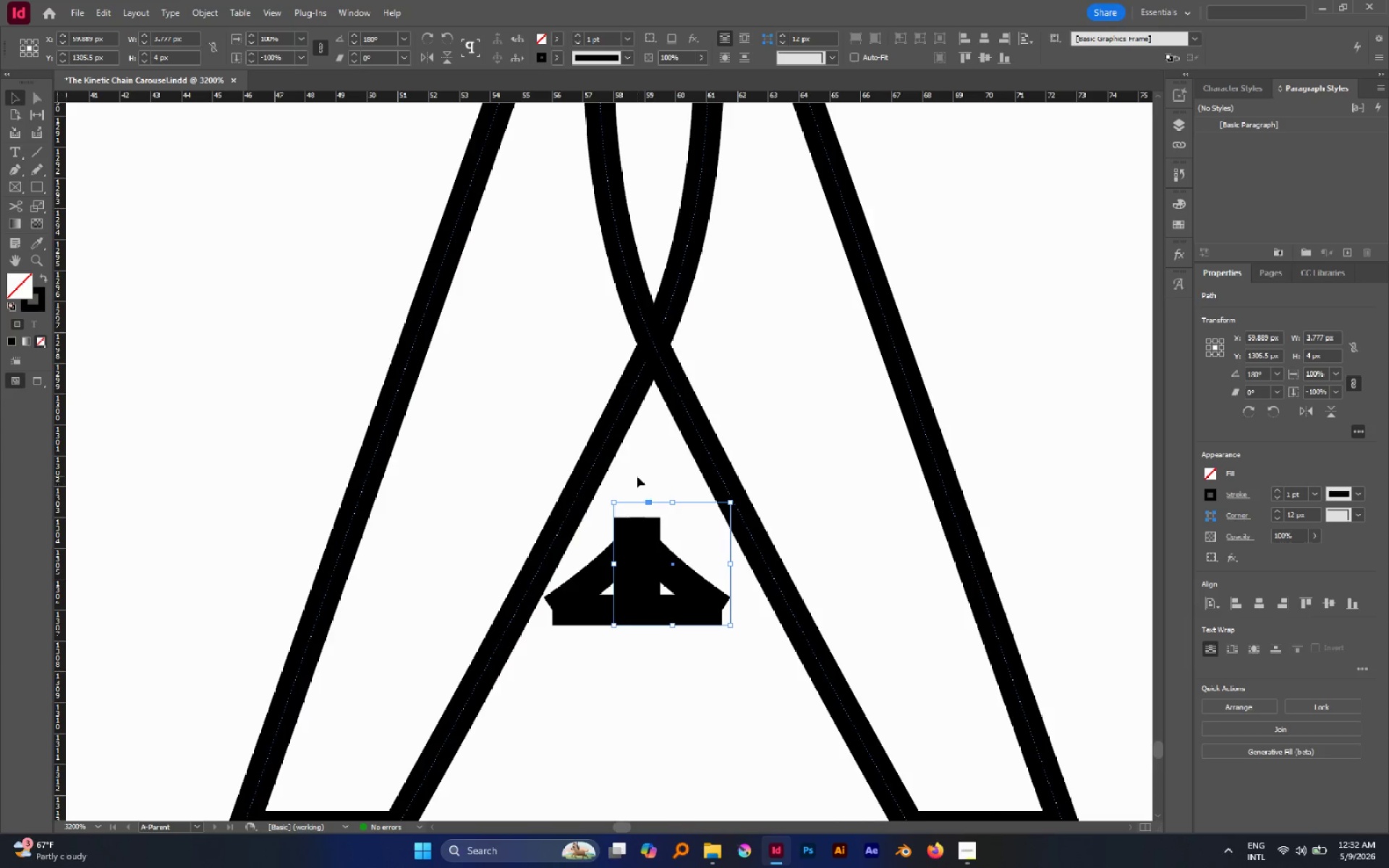 
left_click_drag(start_coordinate=[637, 476], to_coordinate=[714, 608])
 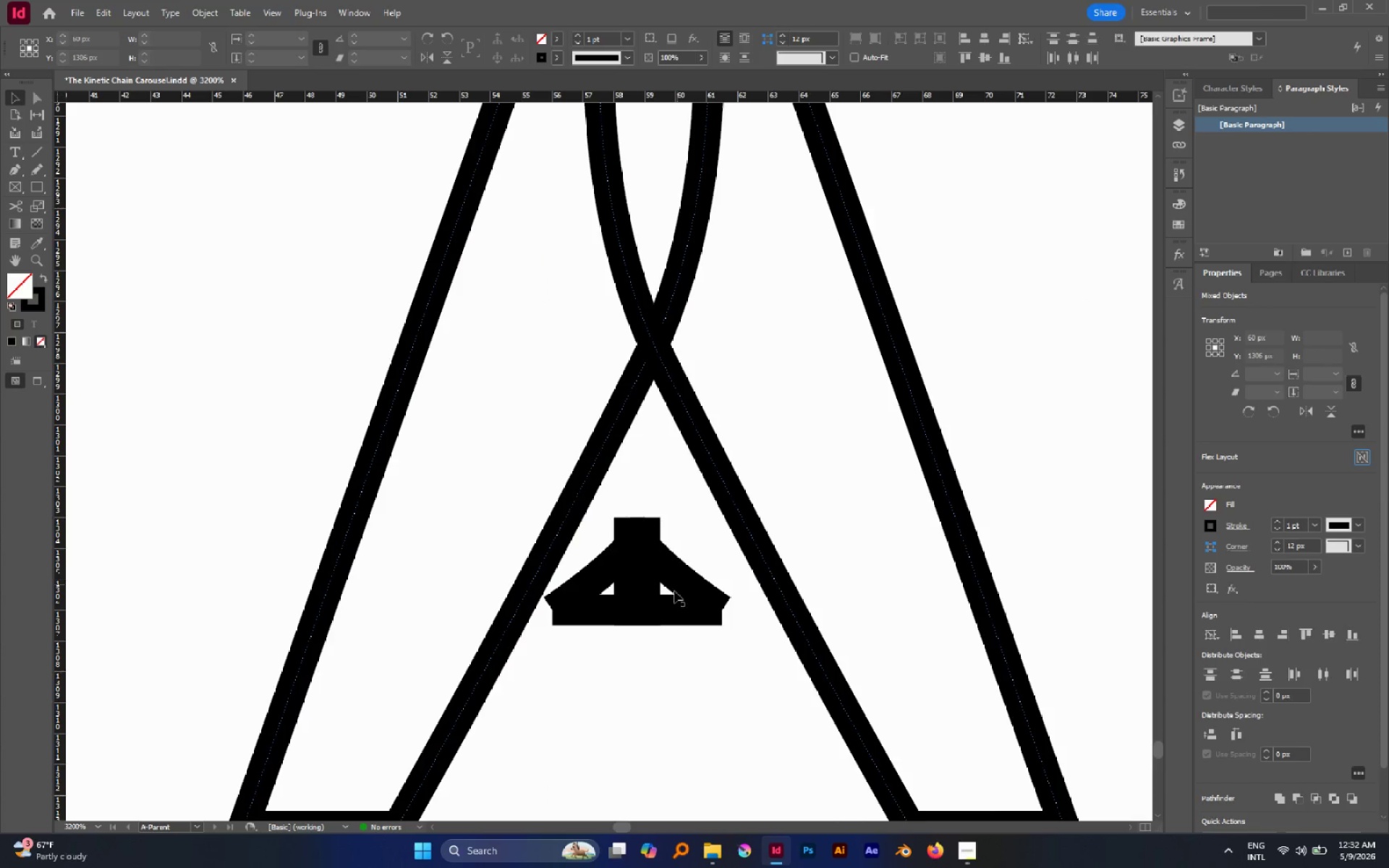 
left_click_drag(start_coordinate=[687, 581], to_coordinate=[699, 582])
 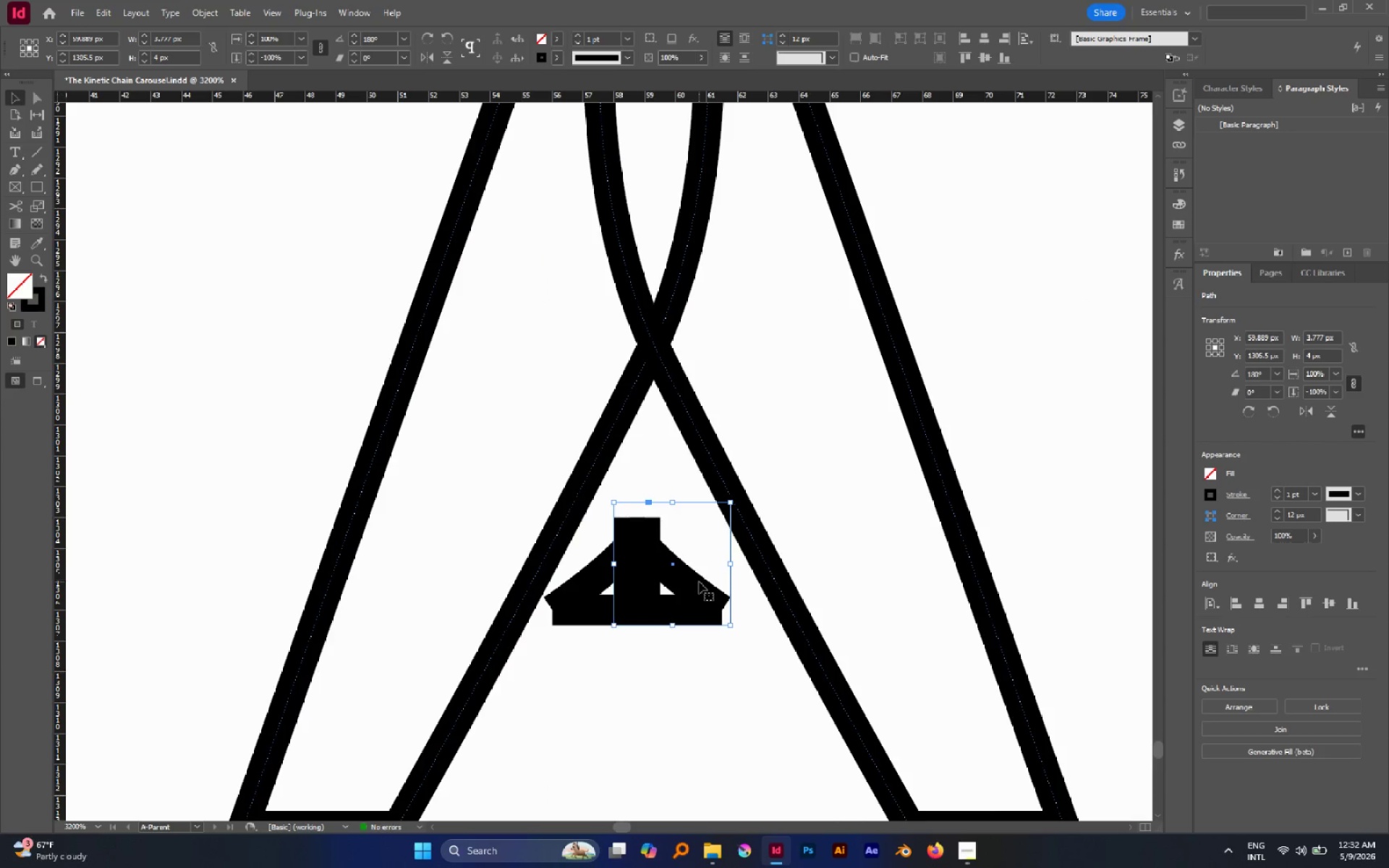 
hold_key(key=ShiftLeft, duration=0.72)
 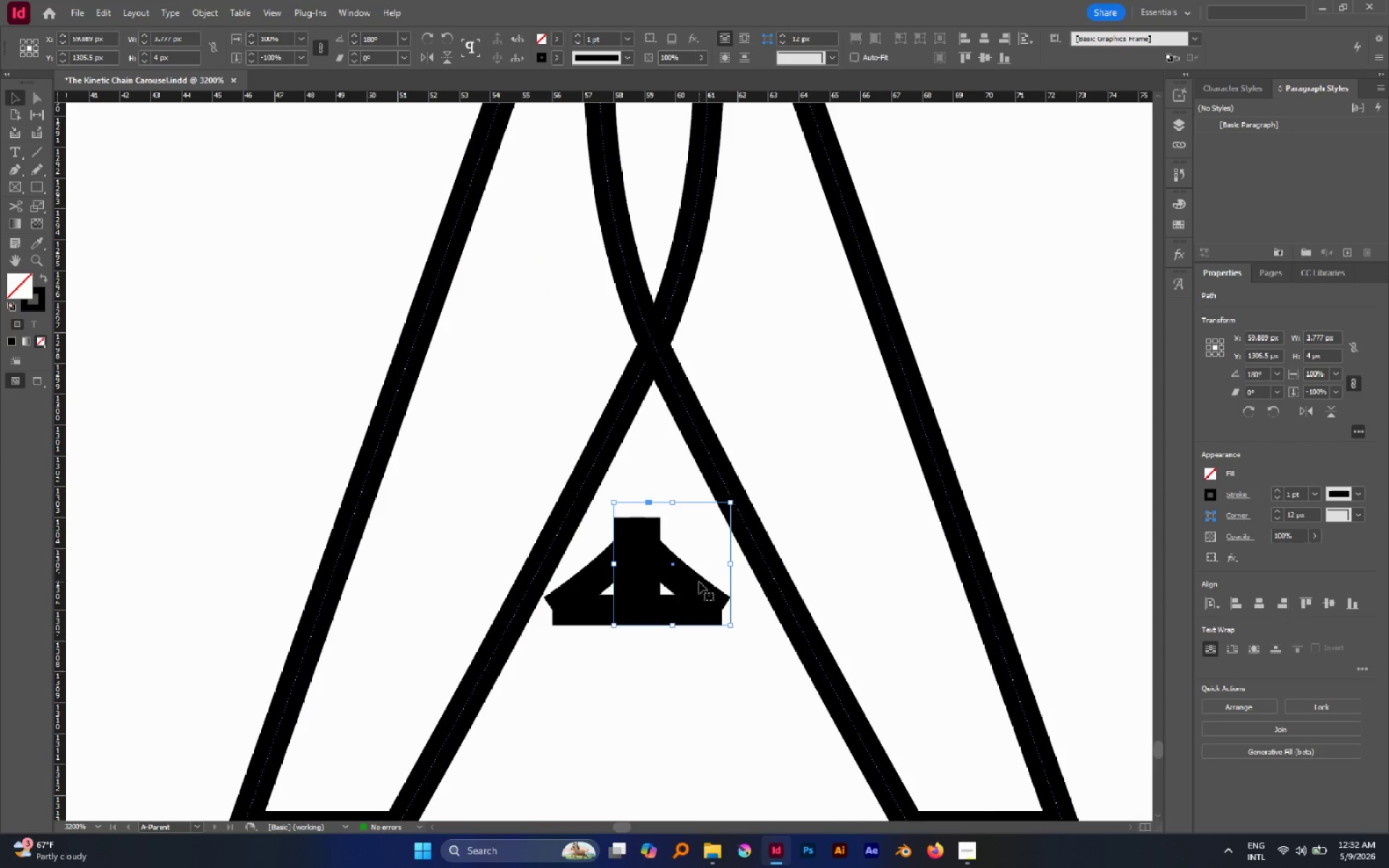 
key(W)
 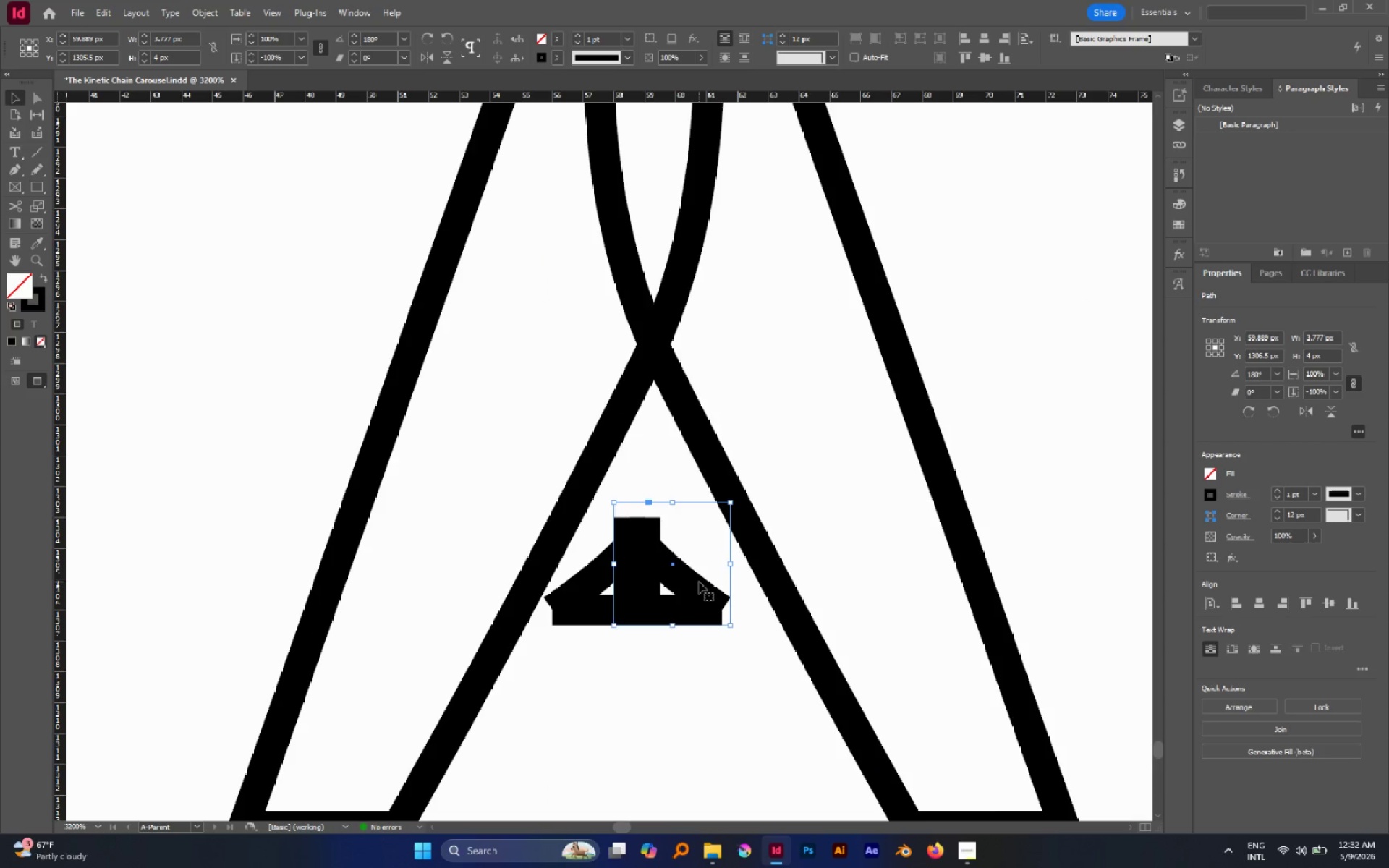 
left_click_drag(start_coordinate=[699, 582], to_coordinate=[702, 576])
 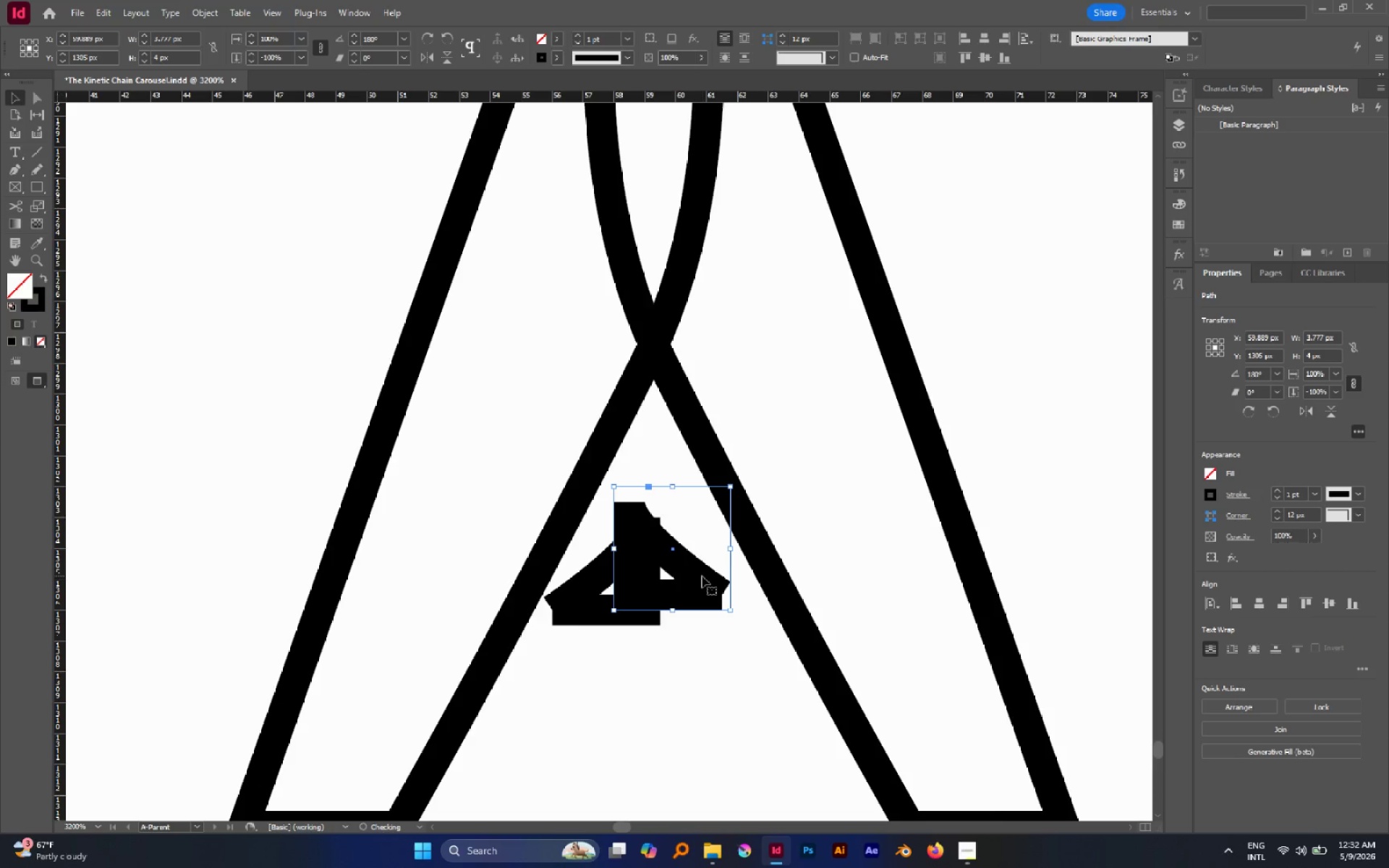 
key(Control+Z)
 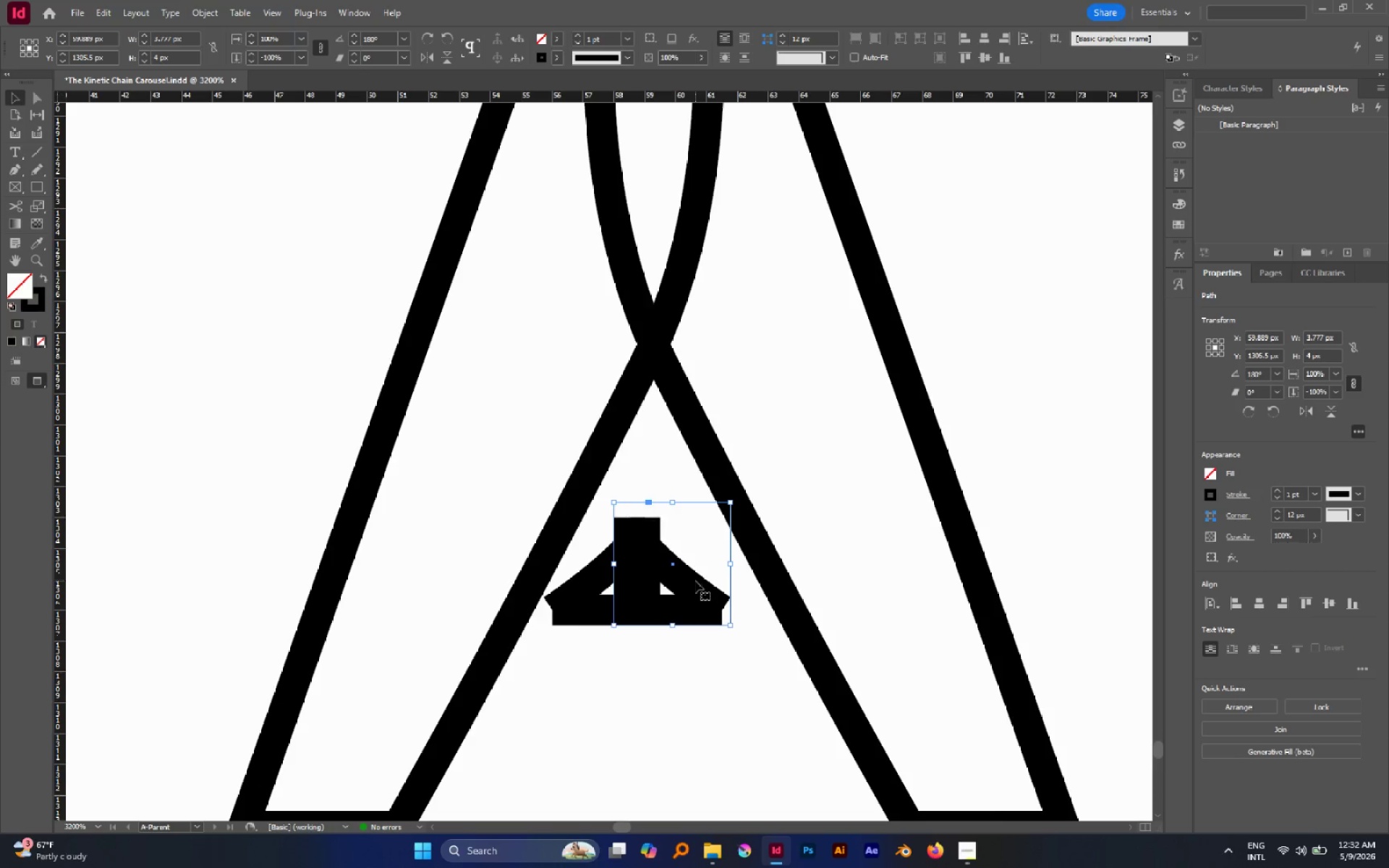 
left_click_drag(start_coordinate=[695, 581], to_coordinate=[714, 585])
 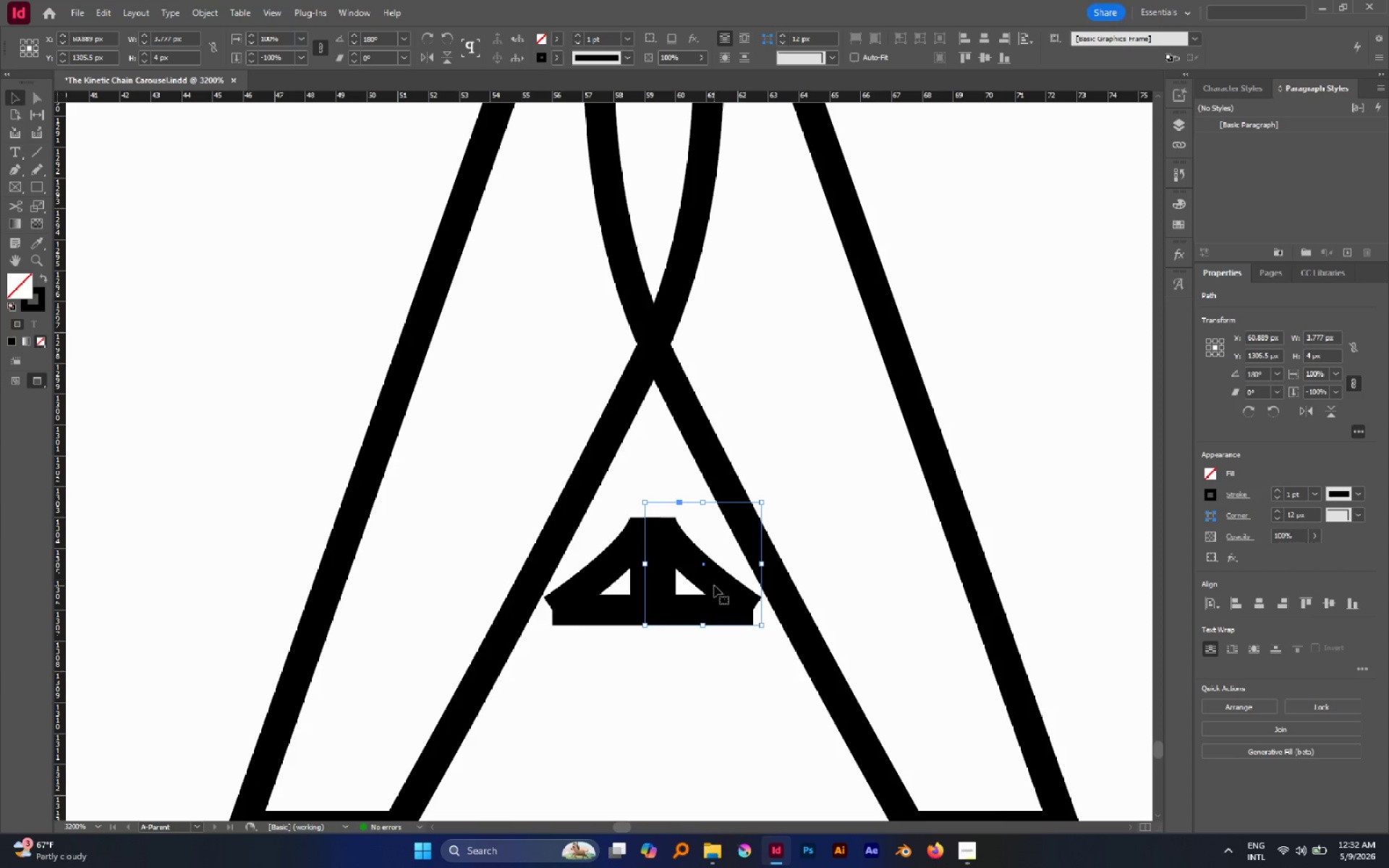 
hold_key(key=ShiftLeft, duration=1.28)
 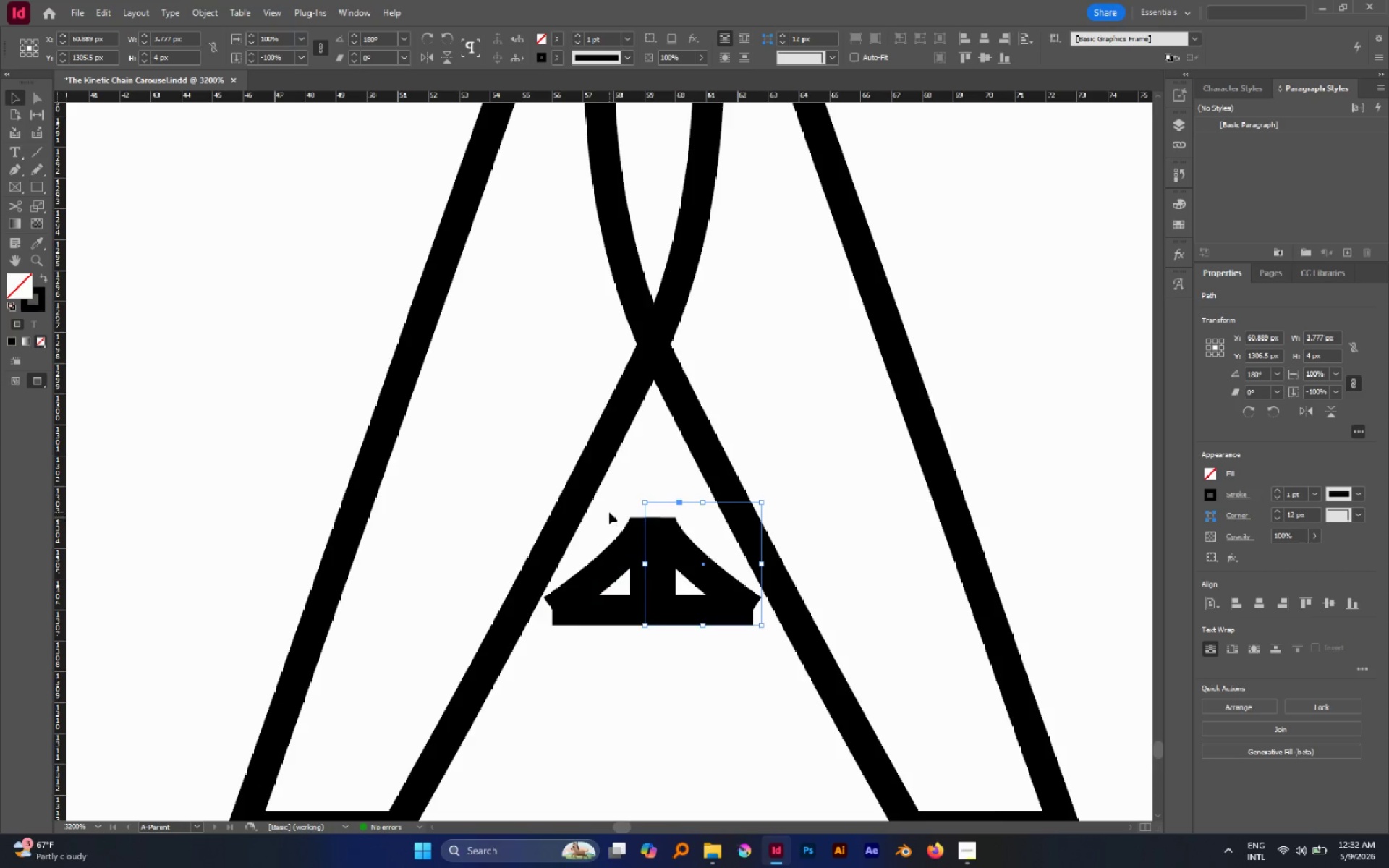 
left_click_drag(start_coordinate=[609, 512], to_coordinate=[690, 584])
 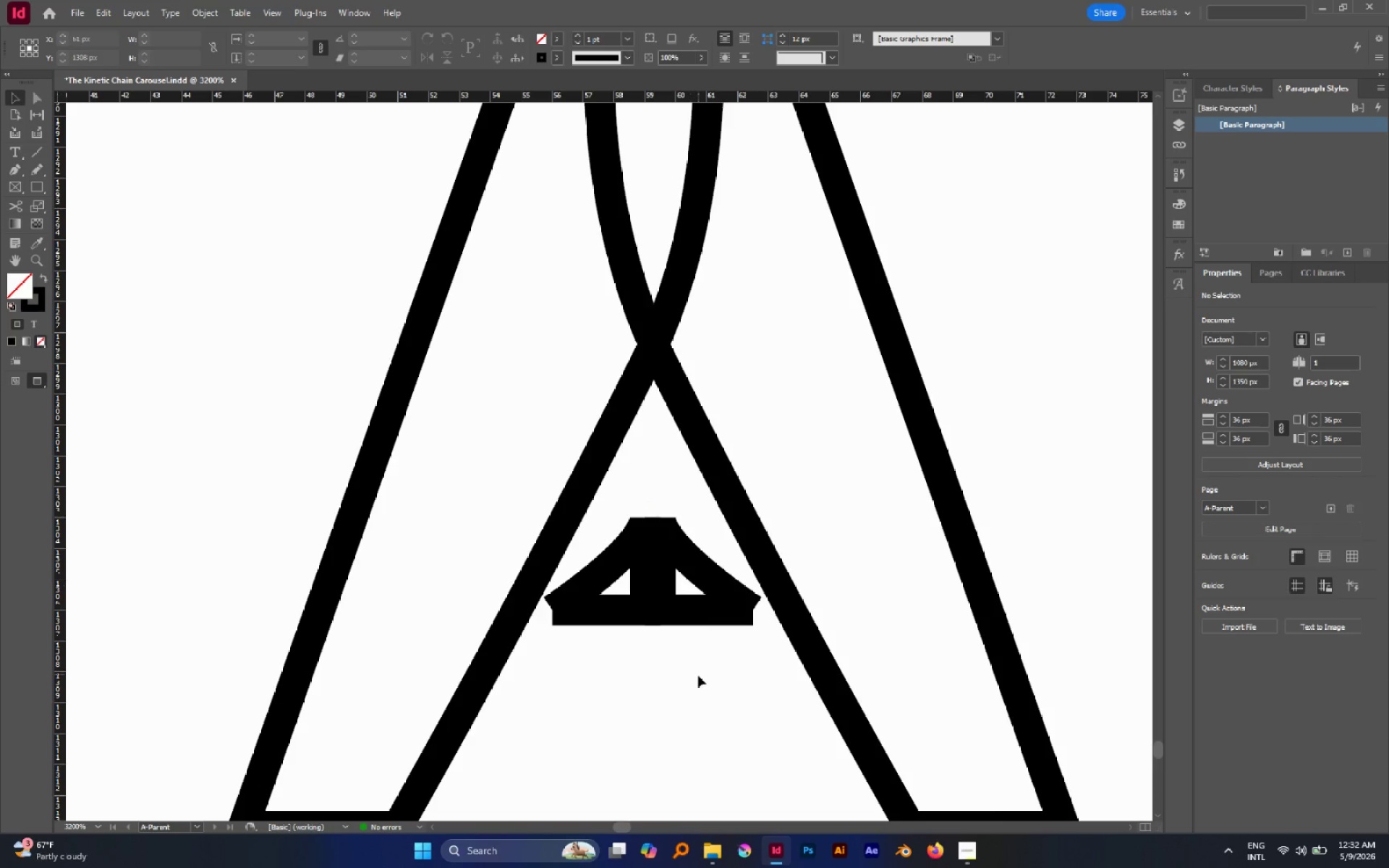 
left_click_drag(start_coordinate=[698, 676], to_coordinate=[606, 556])
 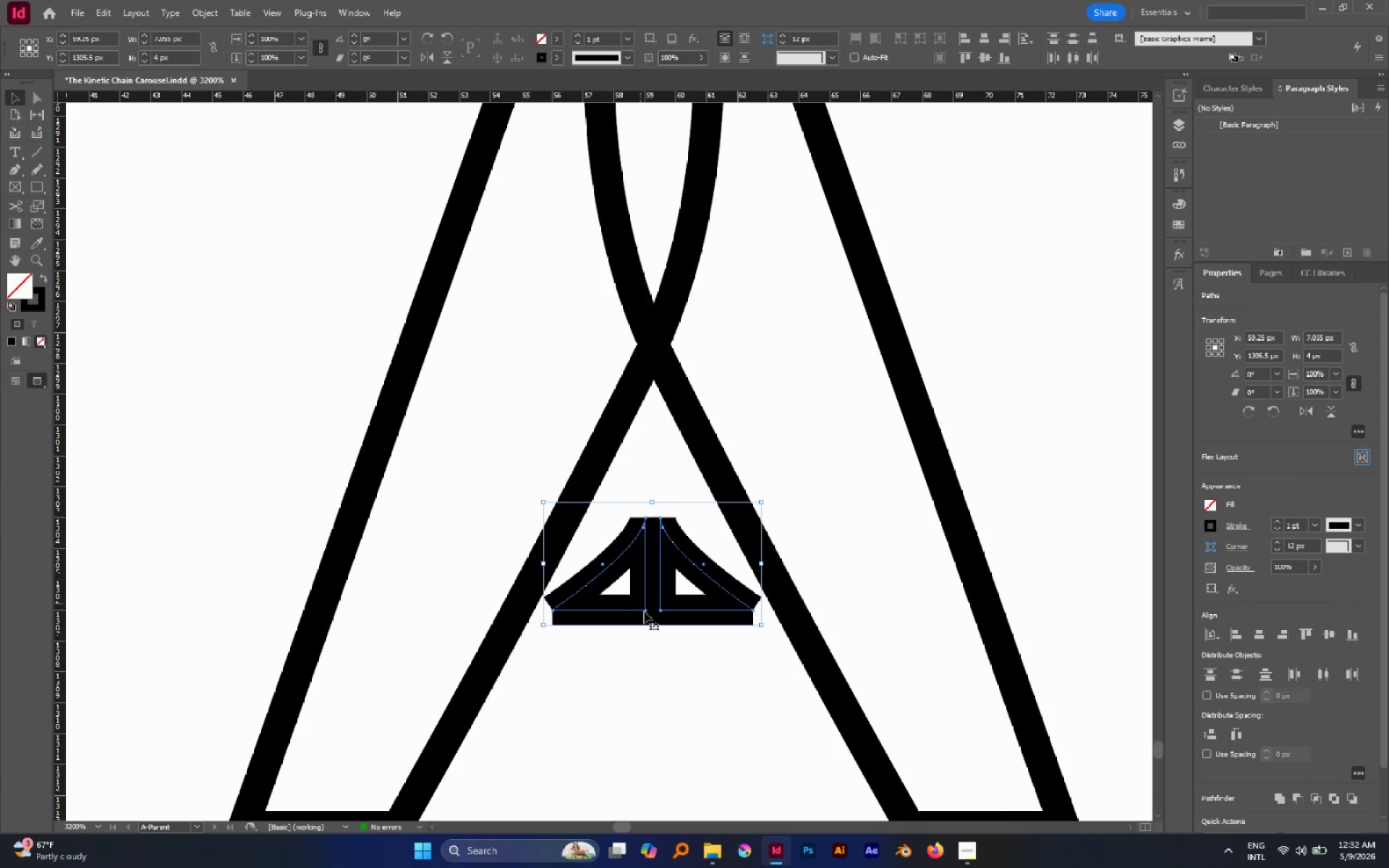 
left_click([653, 637])
 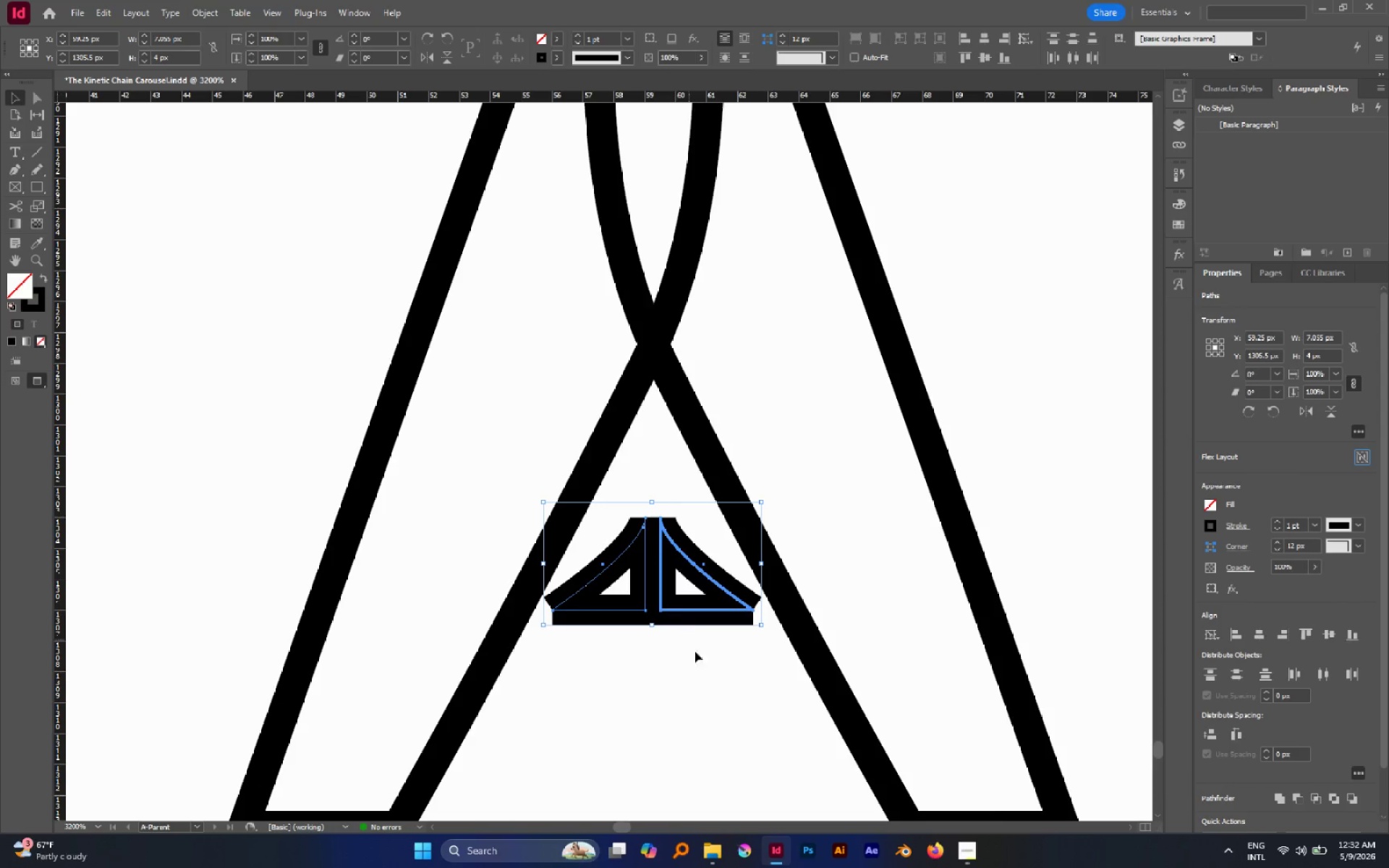 
left_click([706, 684])
 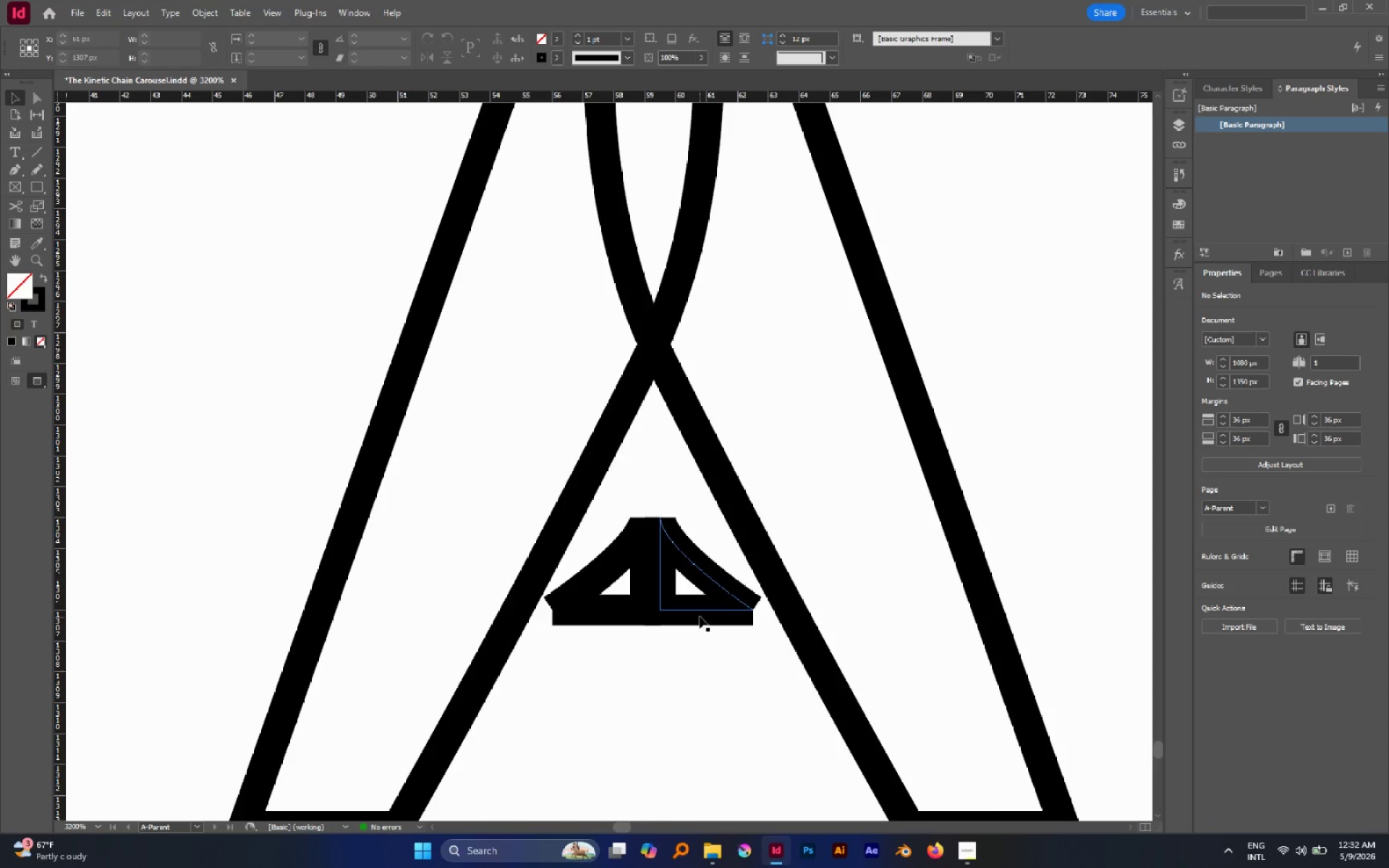 
left_click_drag(start_coordinate=[699, 615], to_coordinate=[685, 614])
 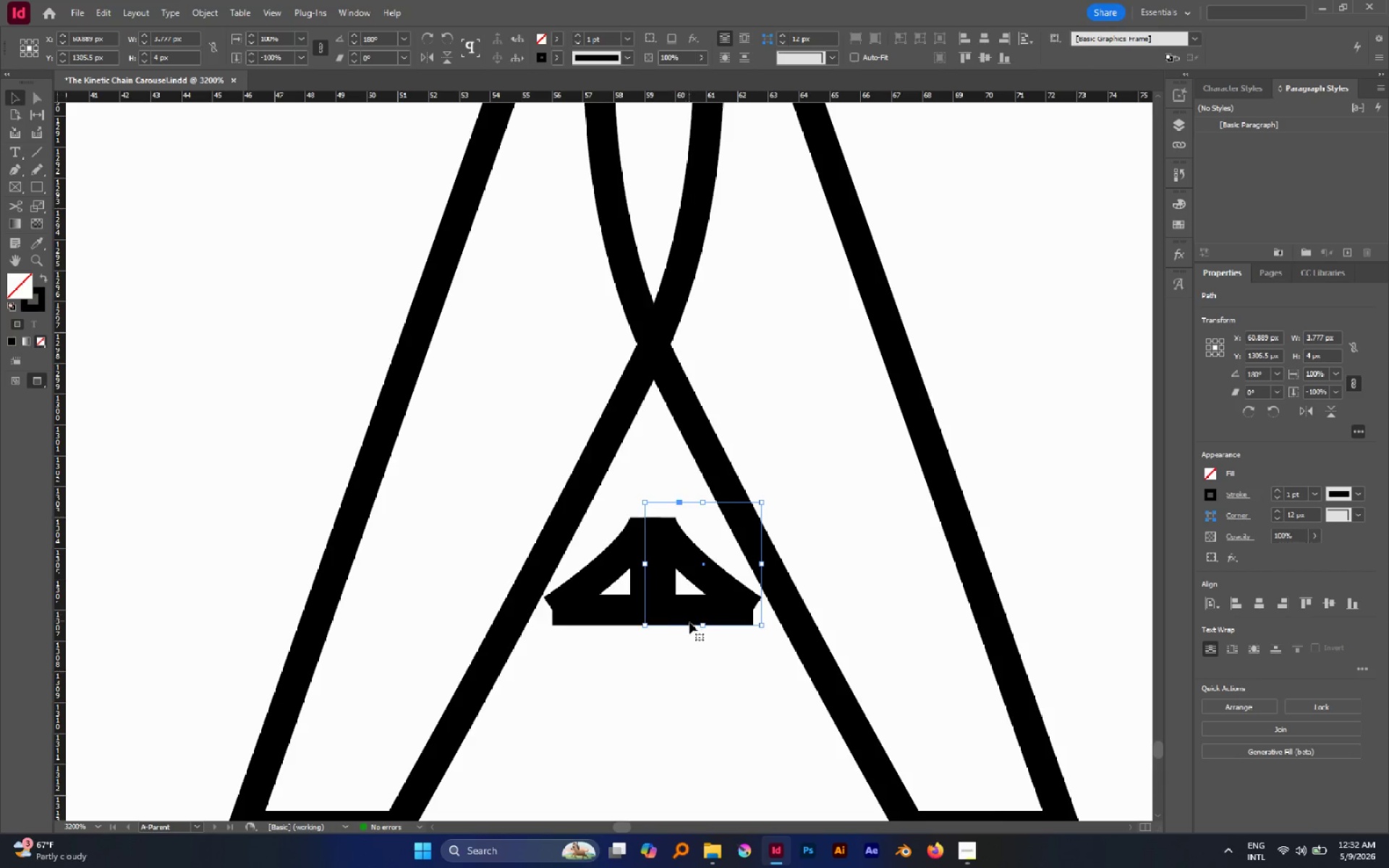 
hold_key(key=ShiftLeft, duration=1.19)
 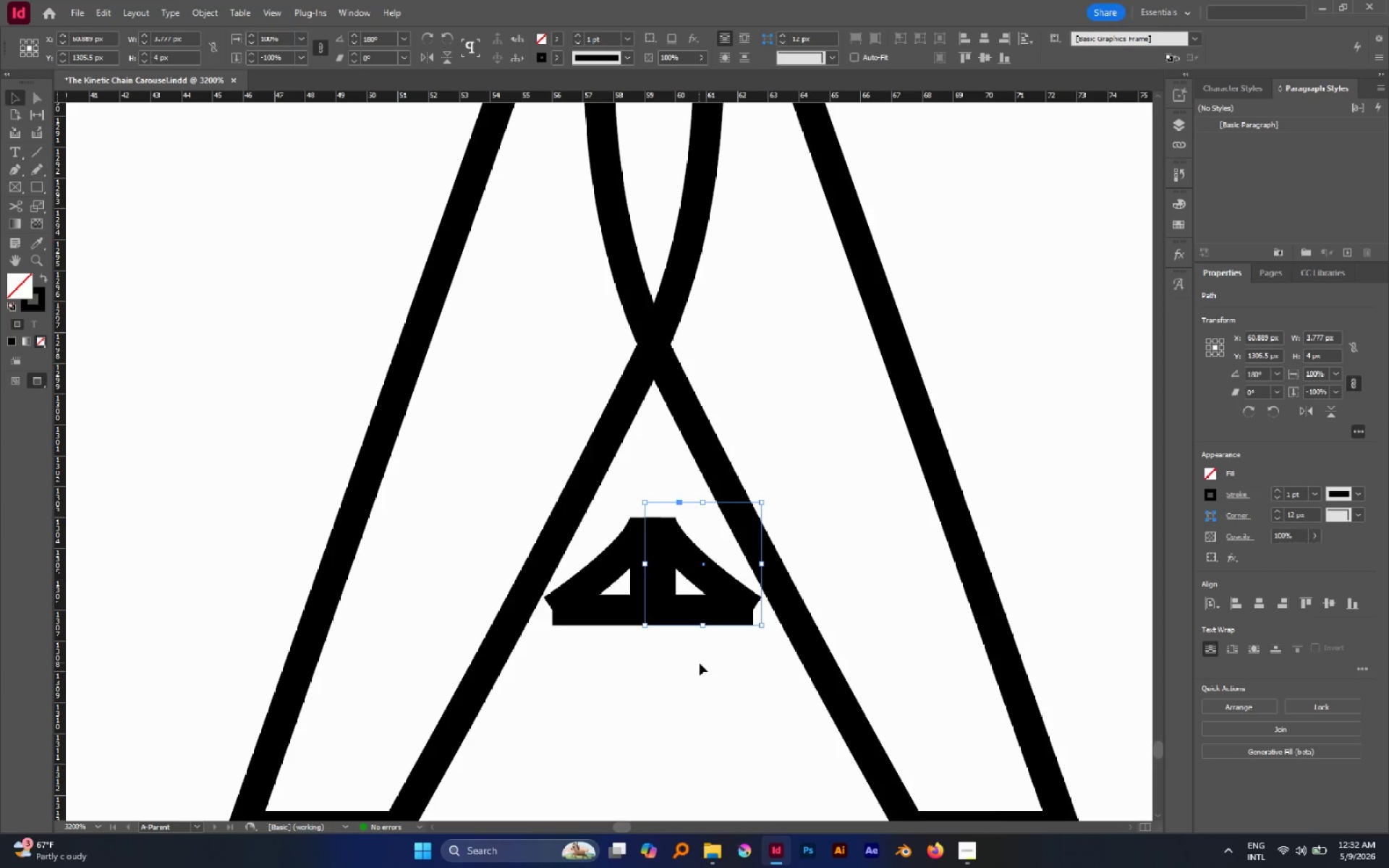 
left_click_drag(start_coordinate=[700, 663], to_coordinate=[623, 581])
 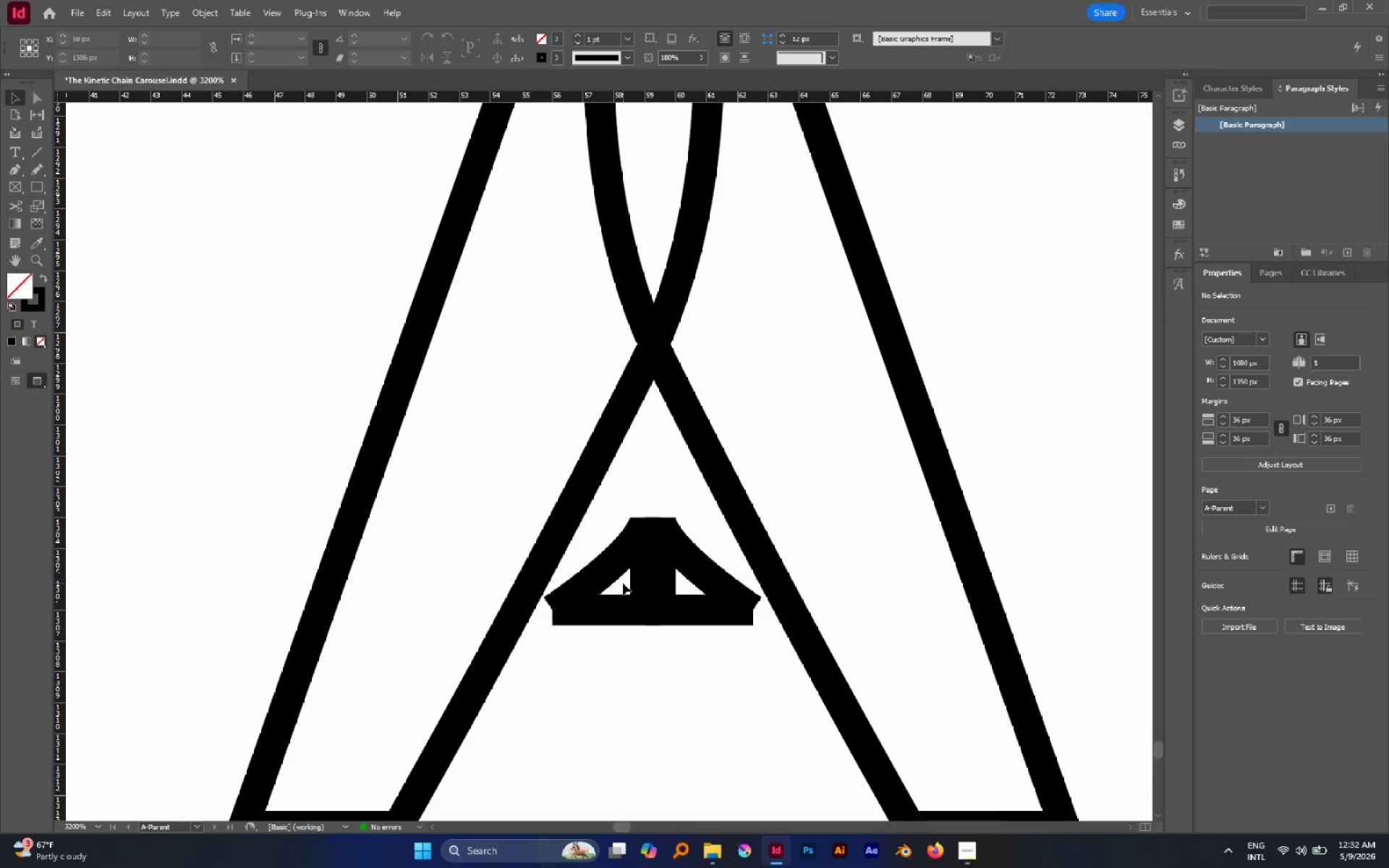 
left_click_drag(start_coordinate=[623, 583], to_coordinate=[713, 696])
 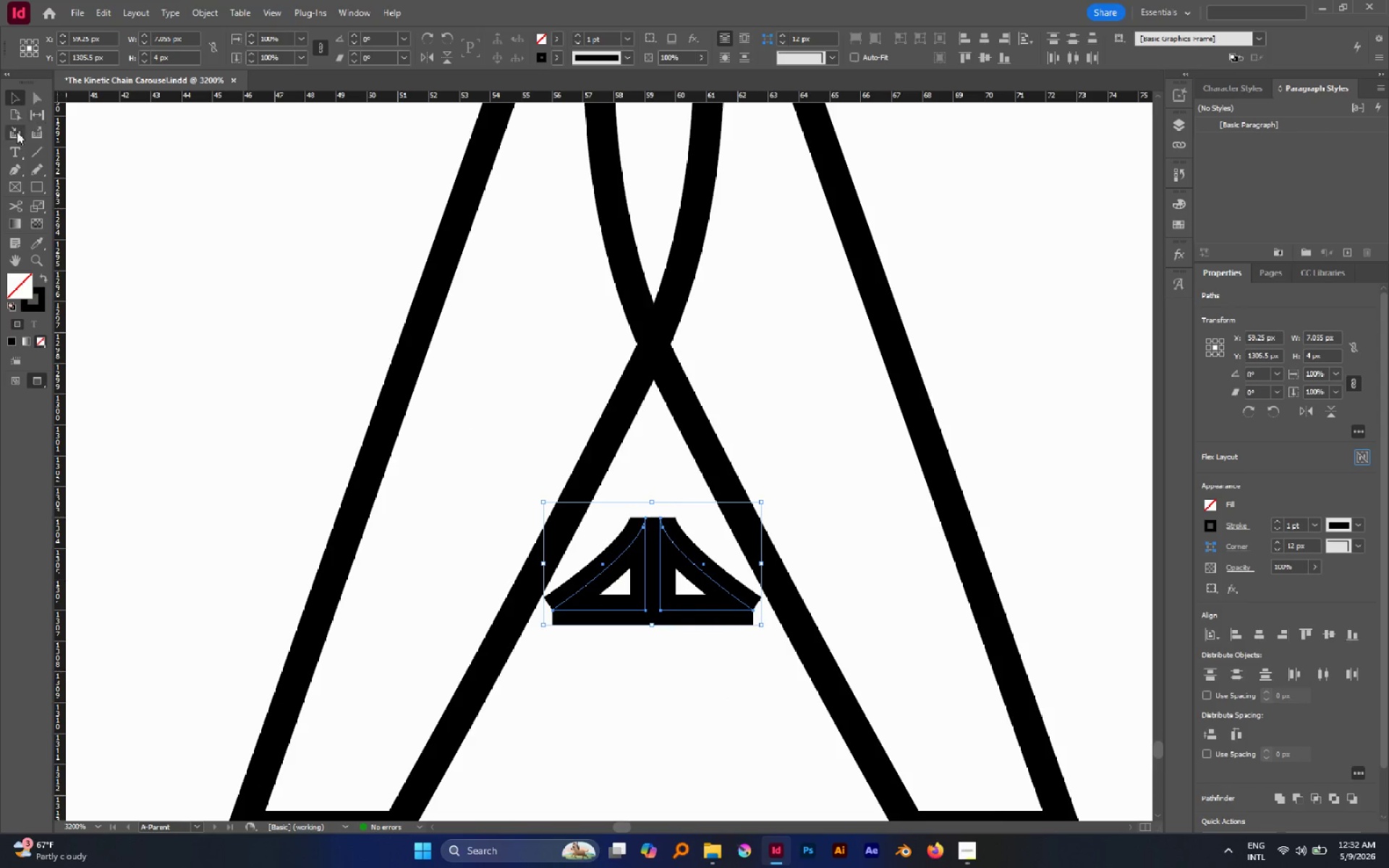 
left_click([33, 184])
 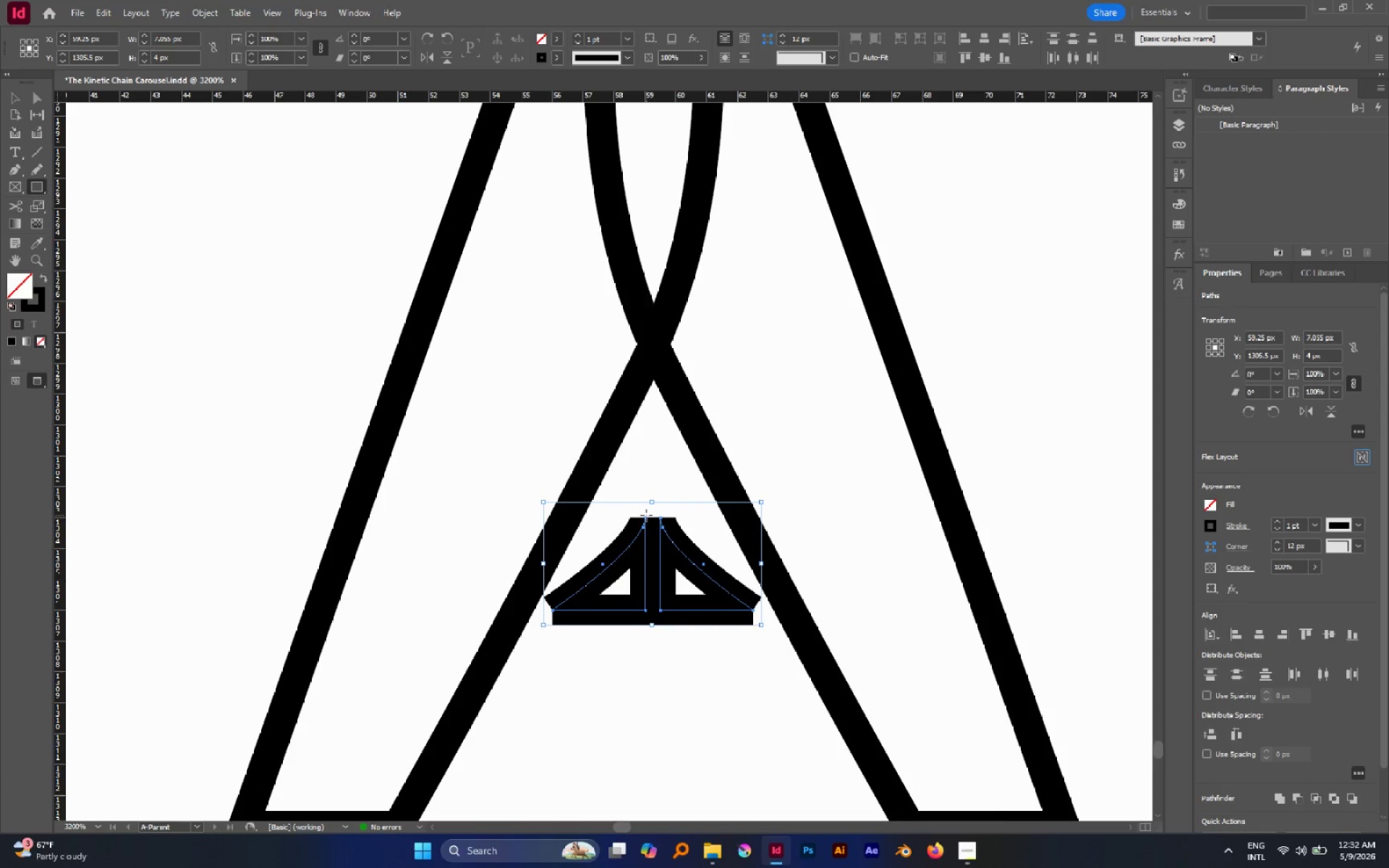 
wait(9.8)
 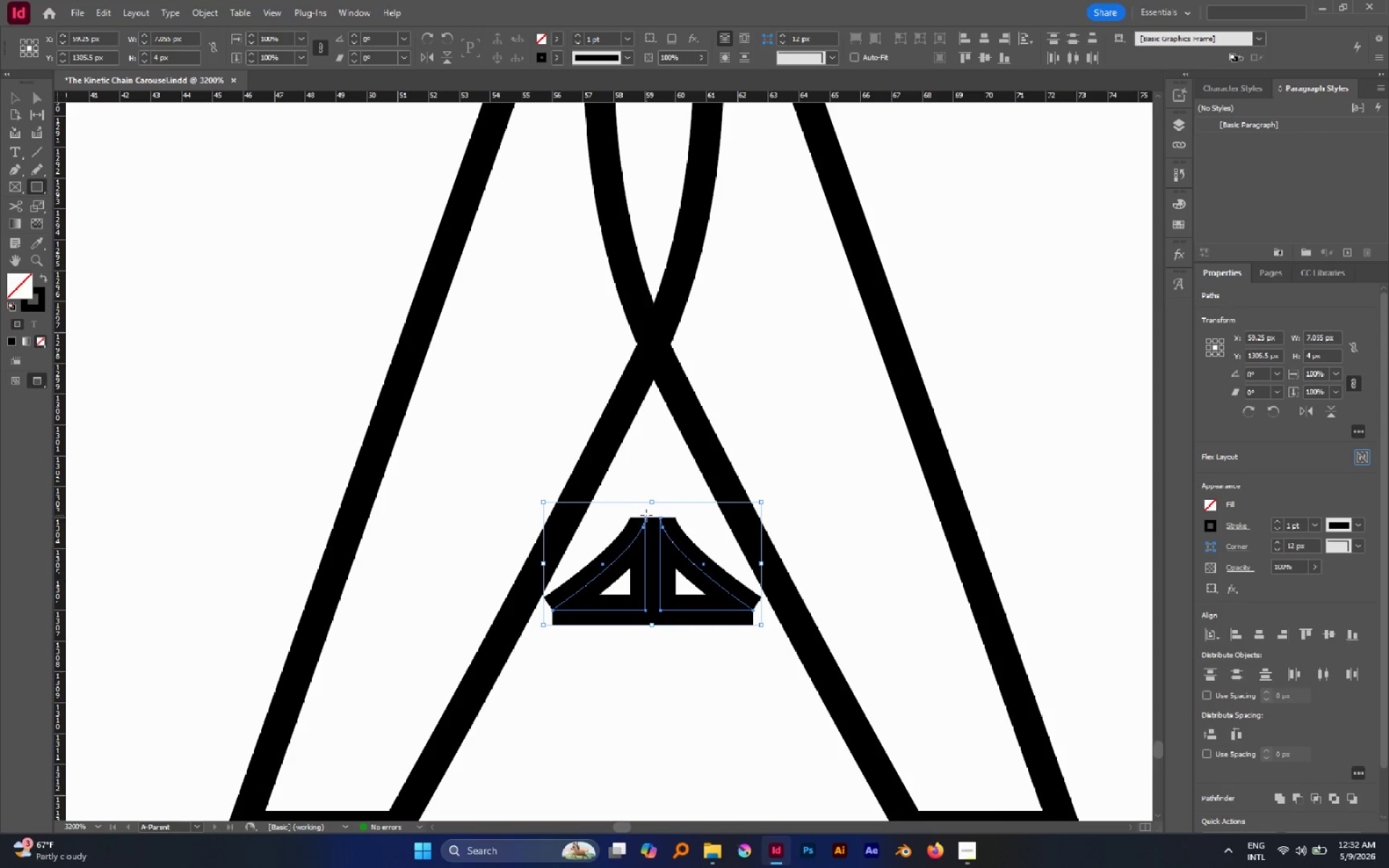 
left_click_drag(start_coordinate=[632, 573], to_coordinate=[678, 588])
 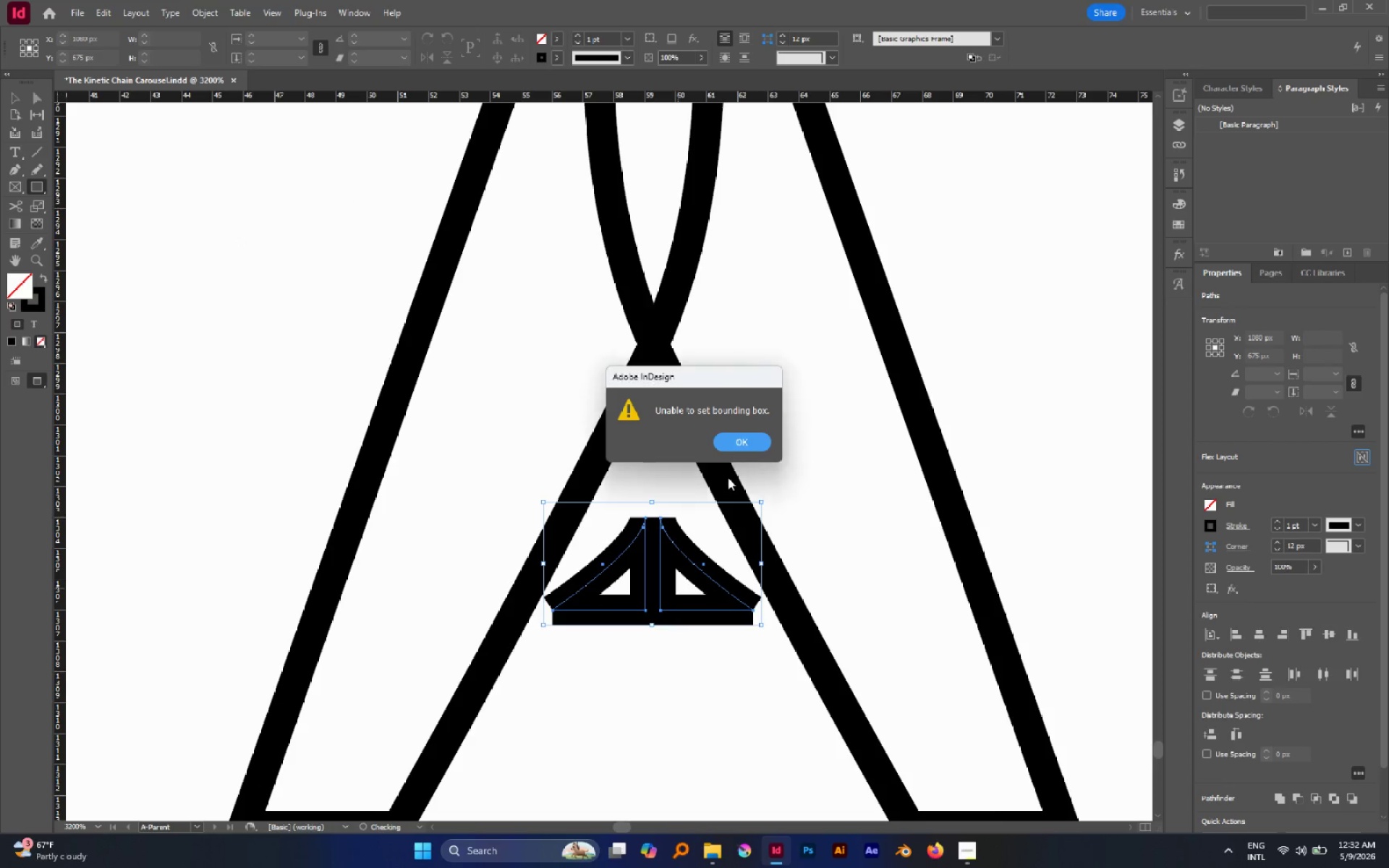 
left_click([731, 451])
 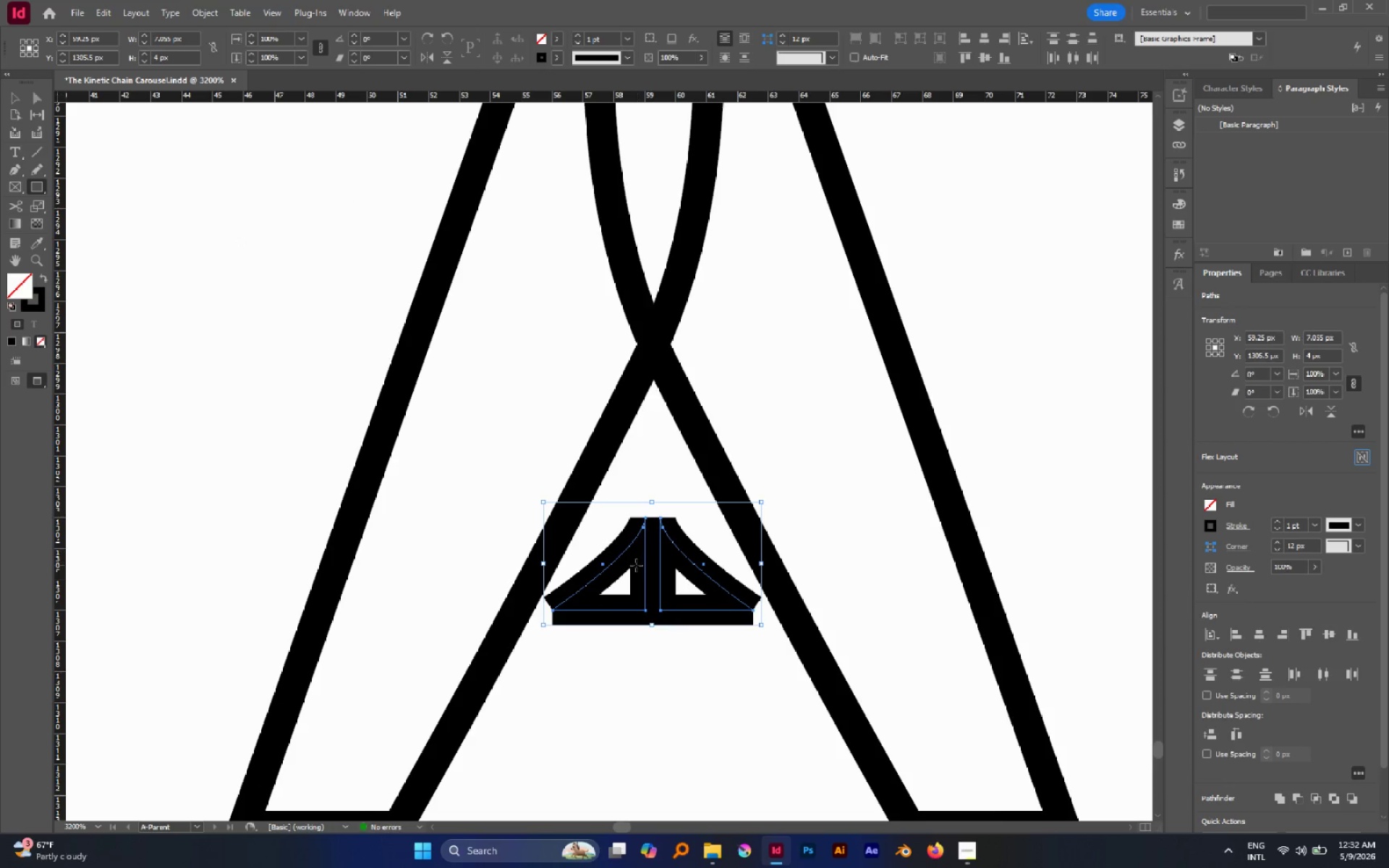 
left_click_drag(start_coordinate=[632, 565], to_coordinate=[674, 598])
 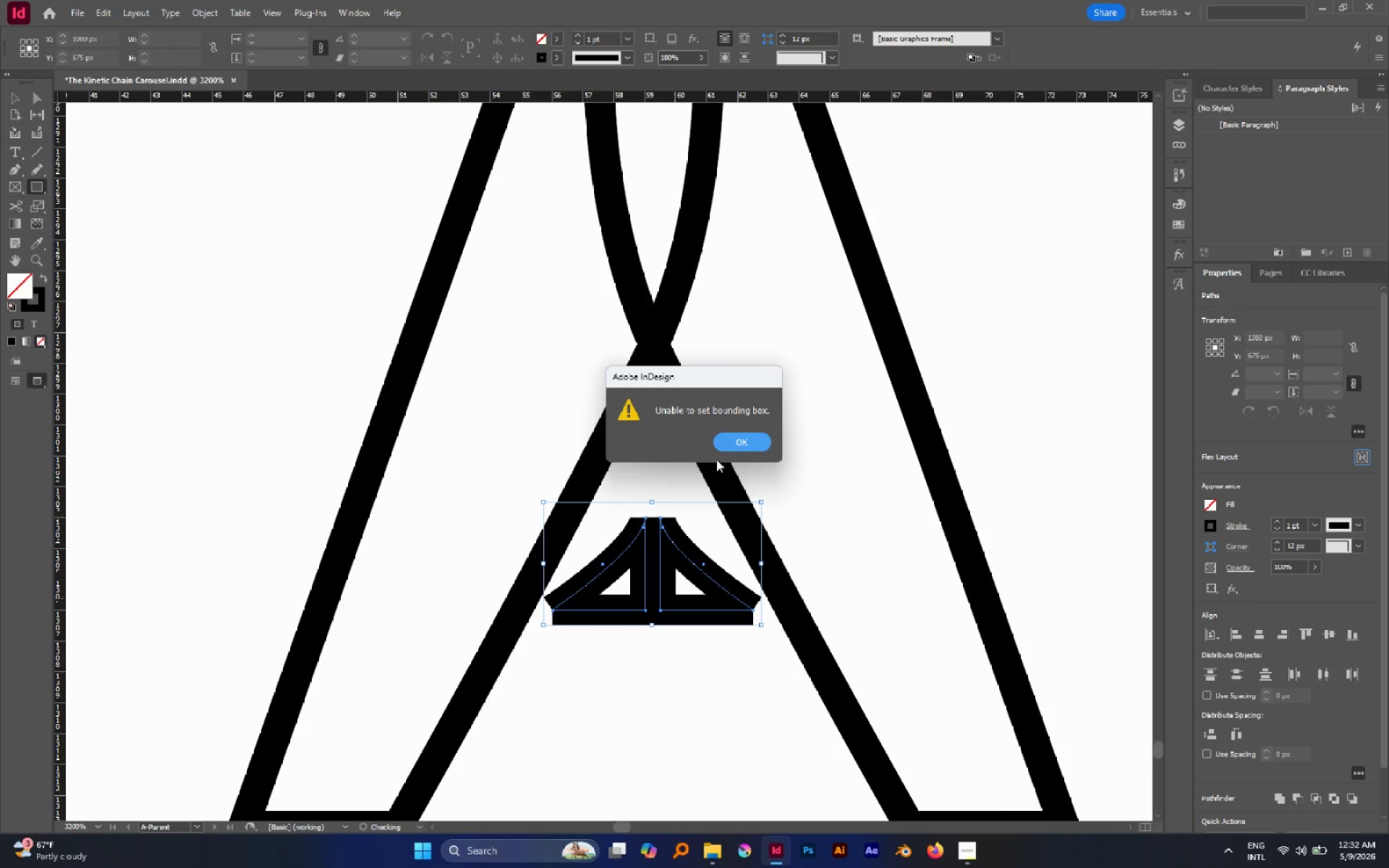 
left_click([729, 438])
 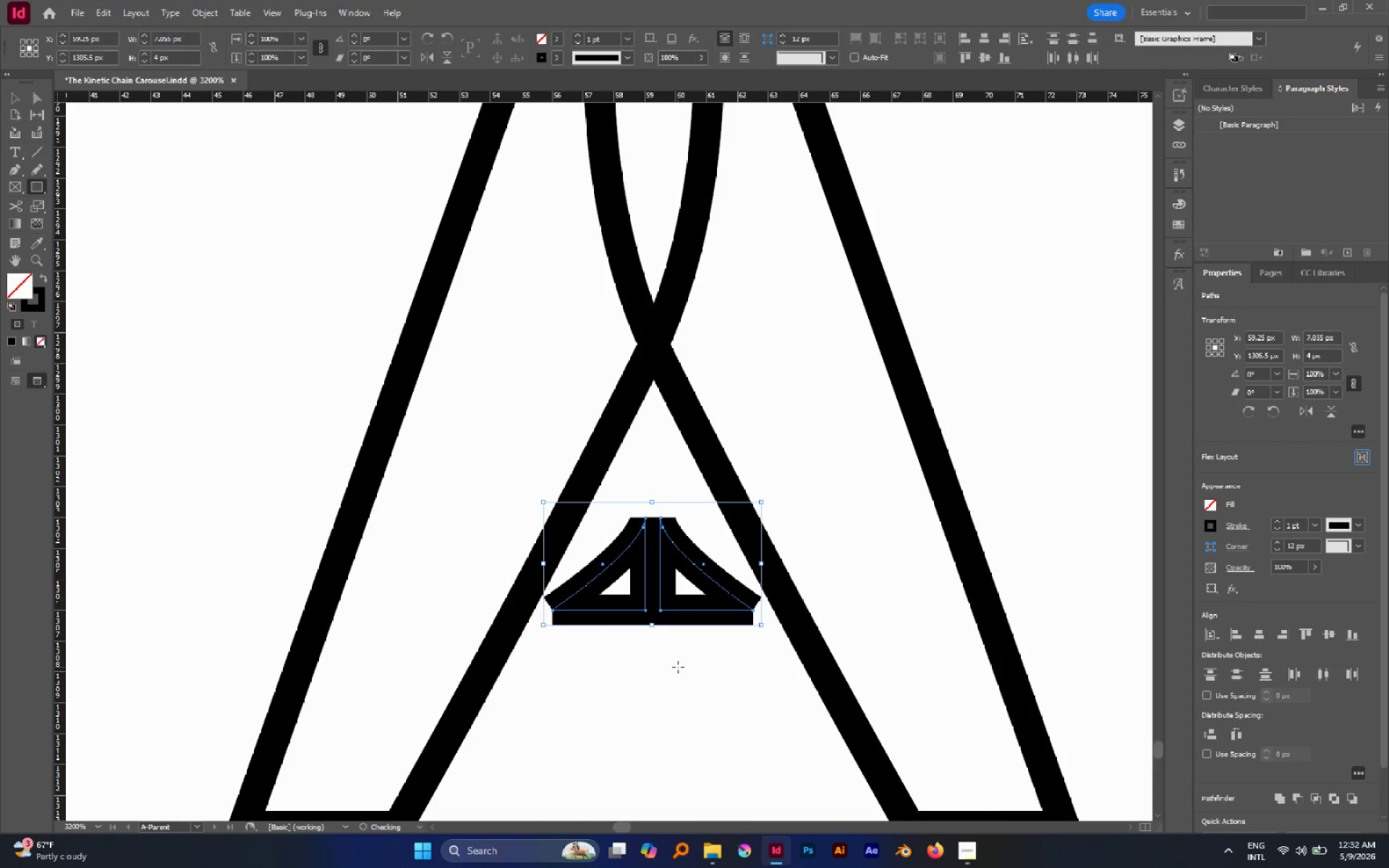 
left_click_drag(start_coordinate=[677, 667], to_coordinate=[622, 588])
 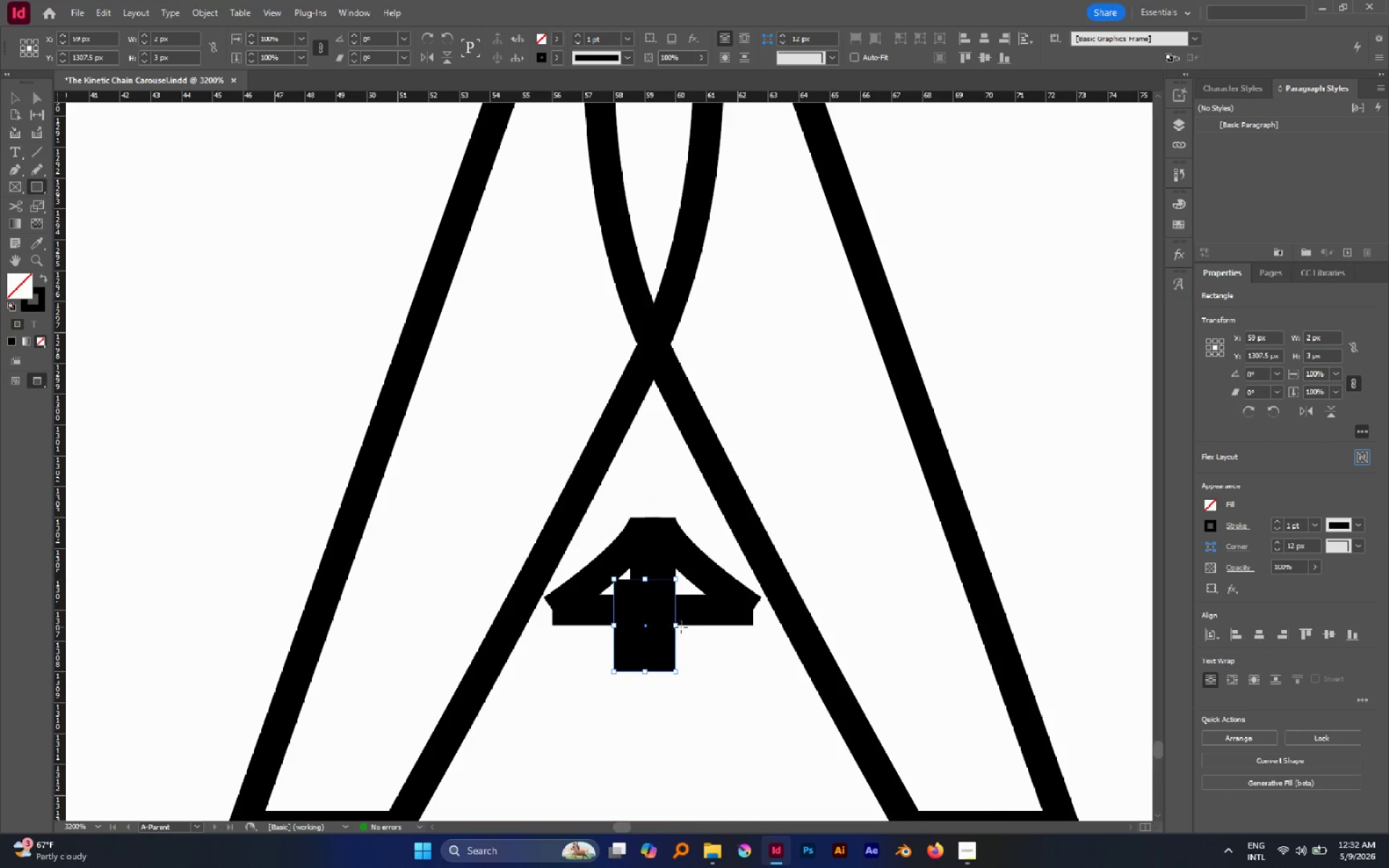 
key(V)
 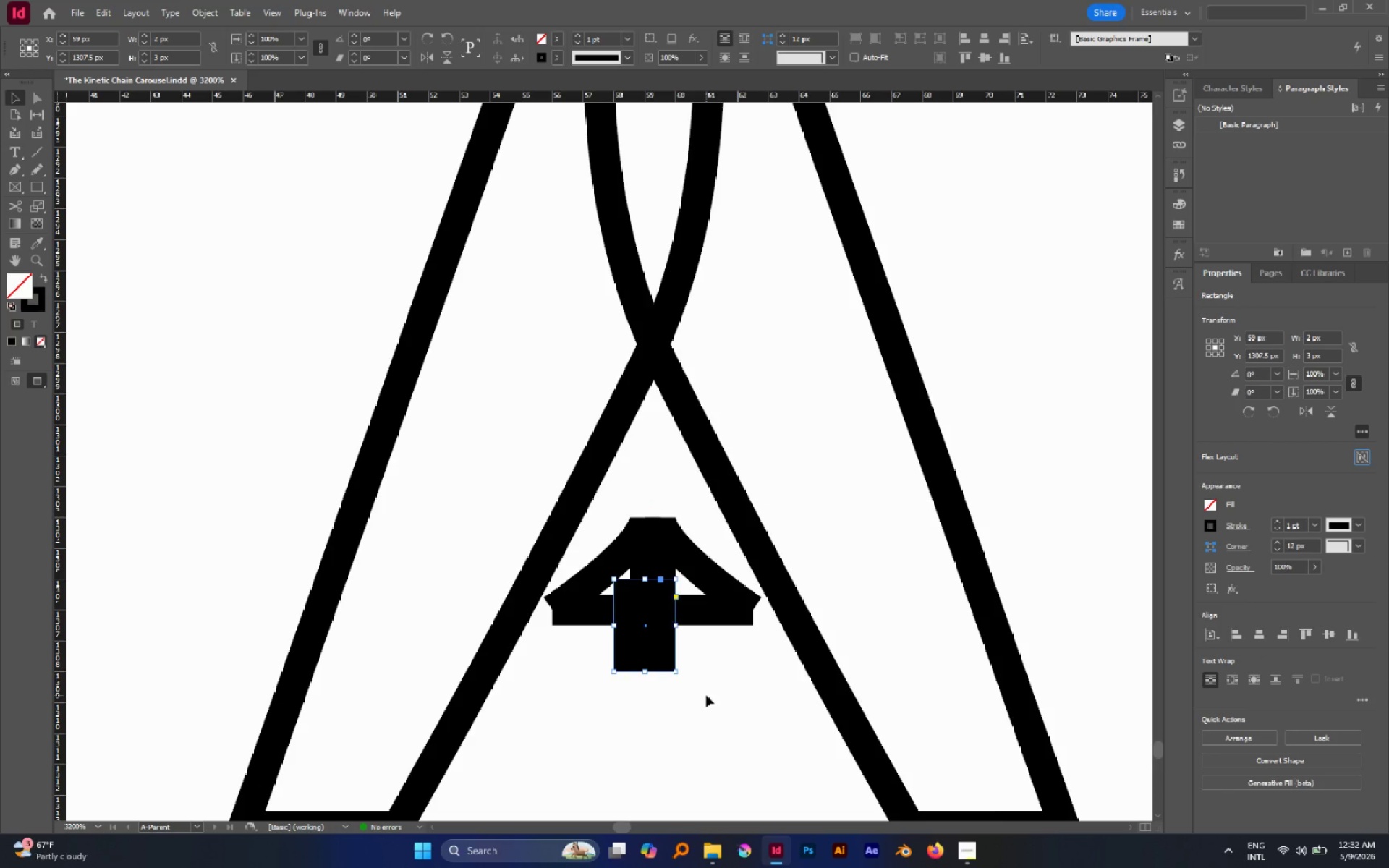 
left_click_drag(start_coordinate=[706, 695], to_coordinate=[619, 593])
 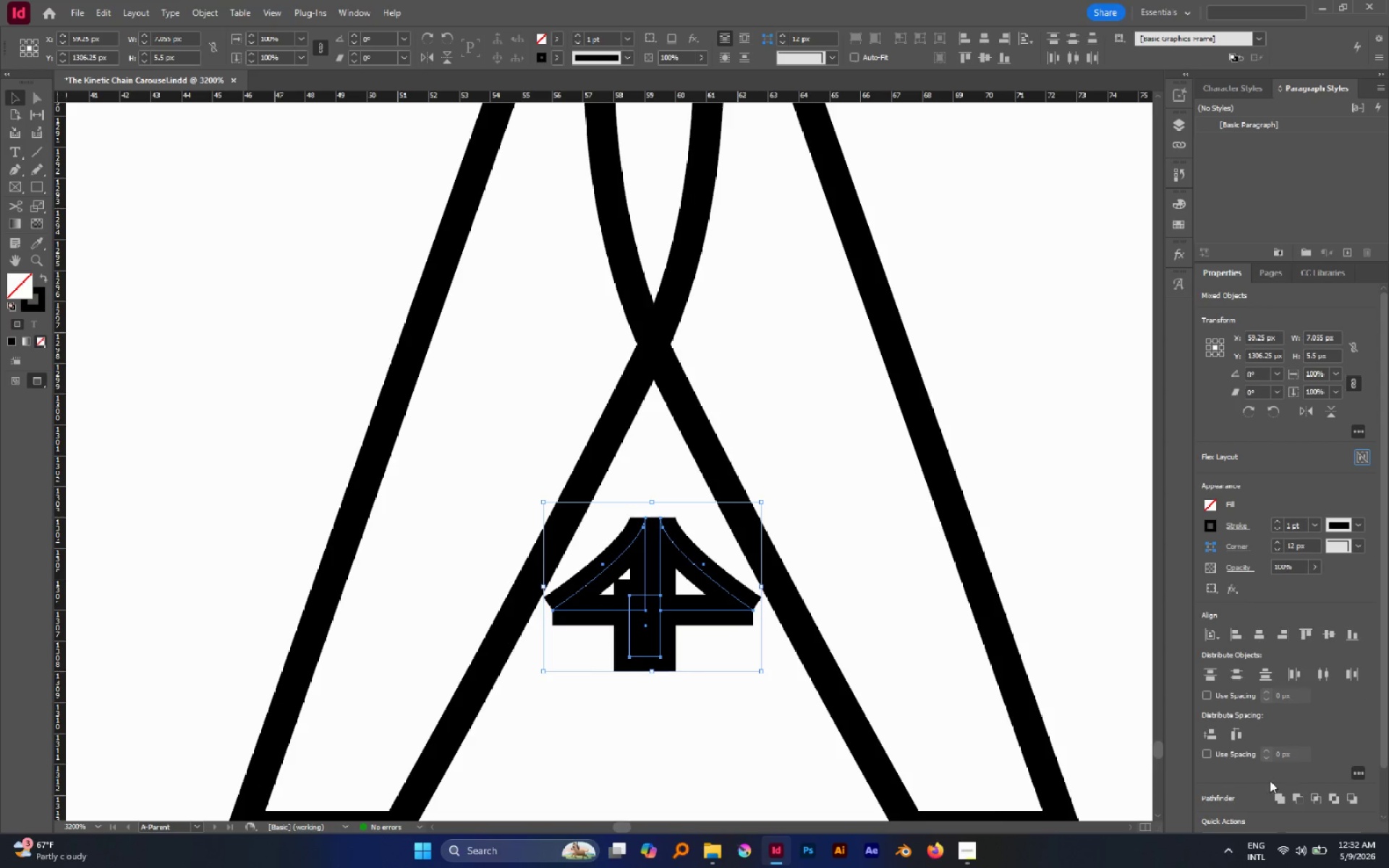 
left_click([1280, 799])
 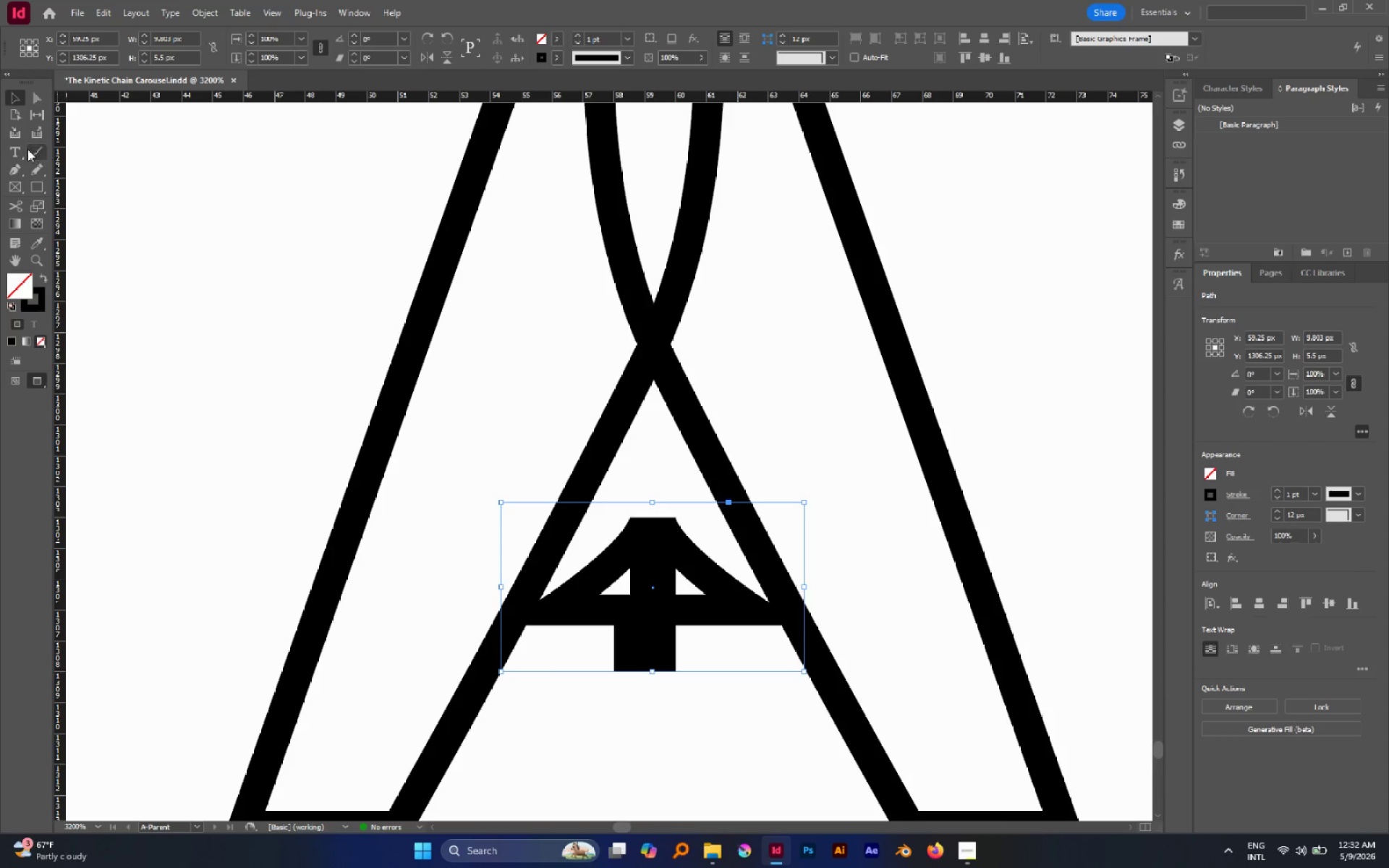 
left_click([22, 167])
 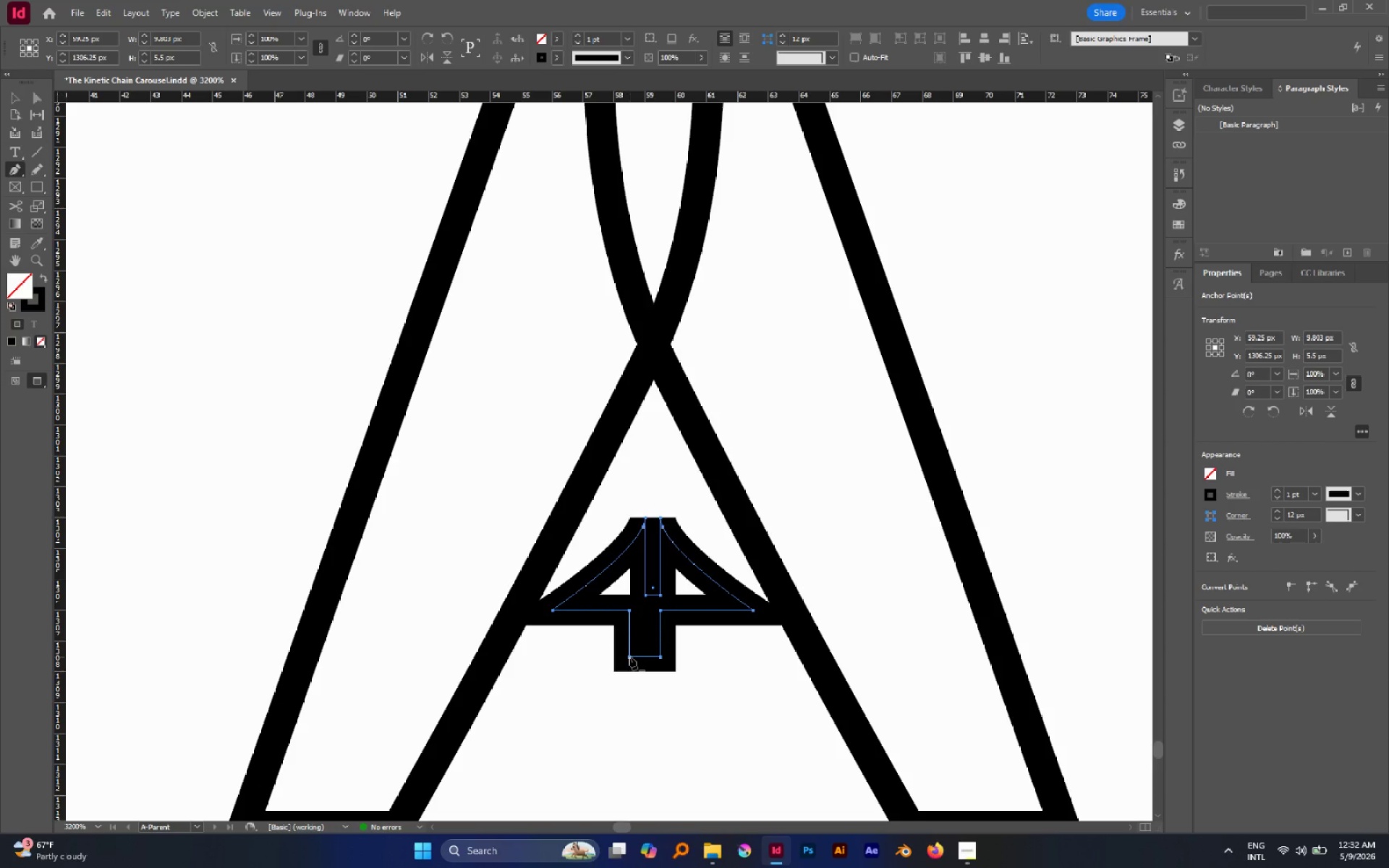 
left_click([629, 657])
 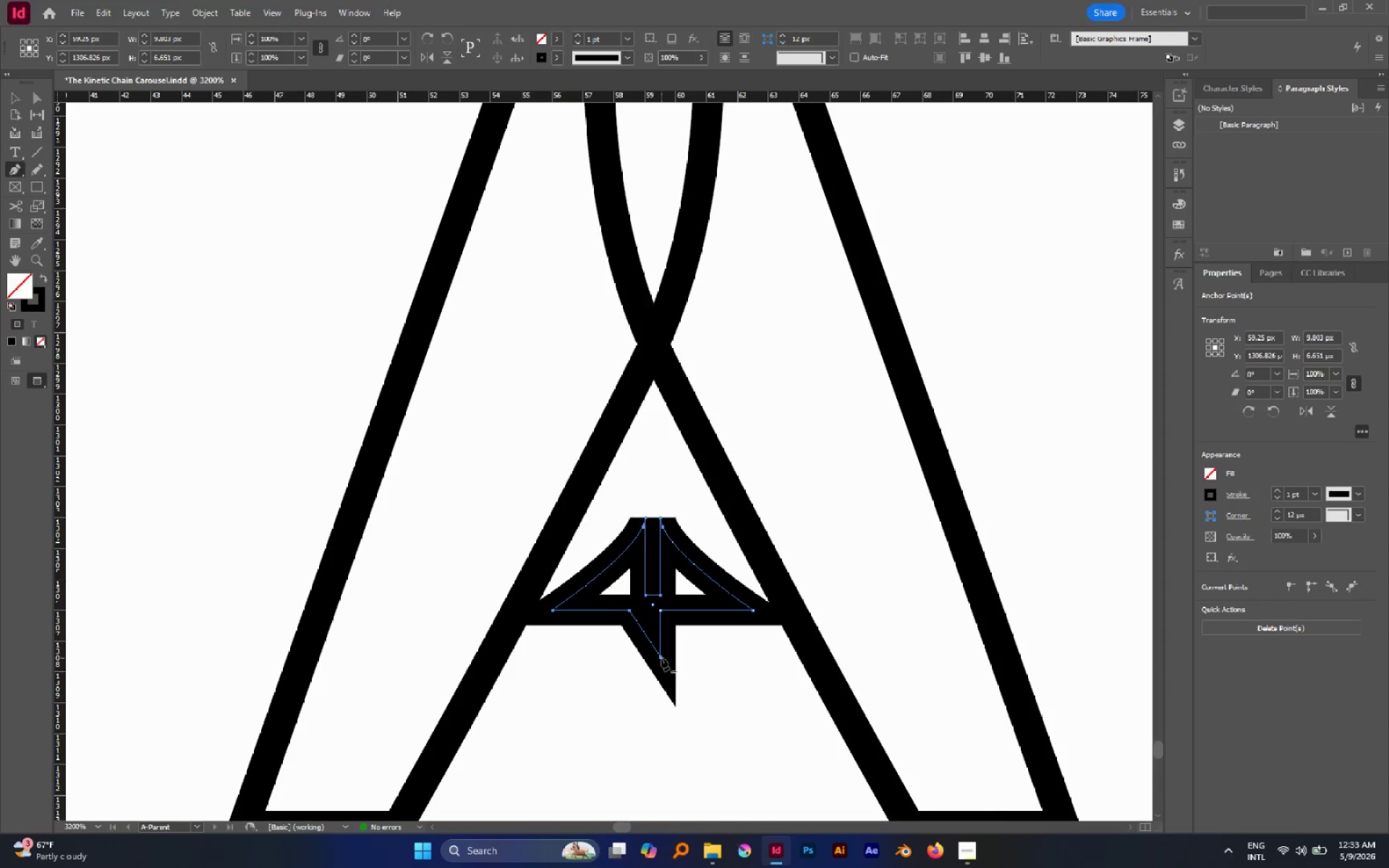 
left_click([661, 658])
 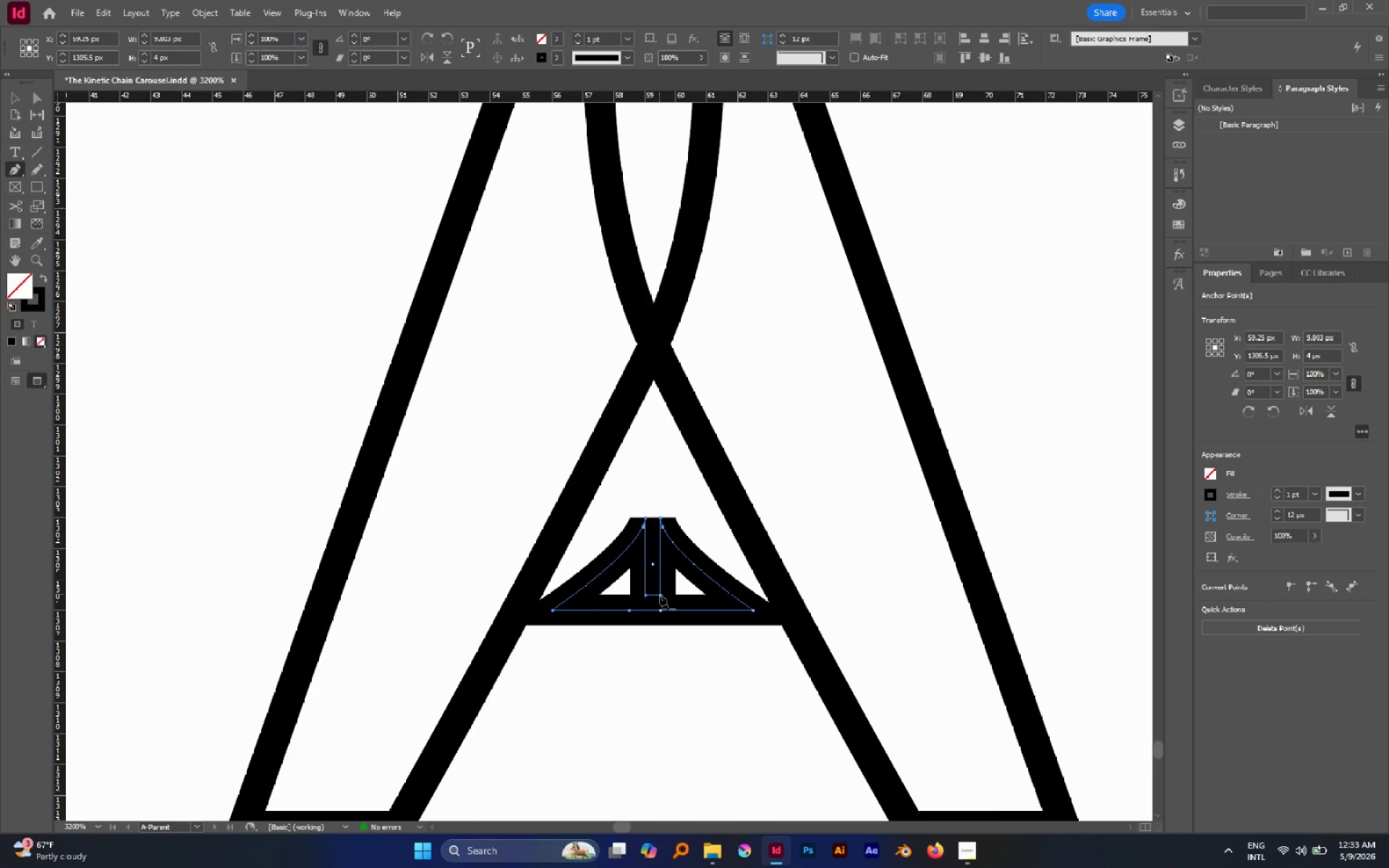 
left_click([660, 596])
 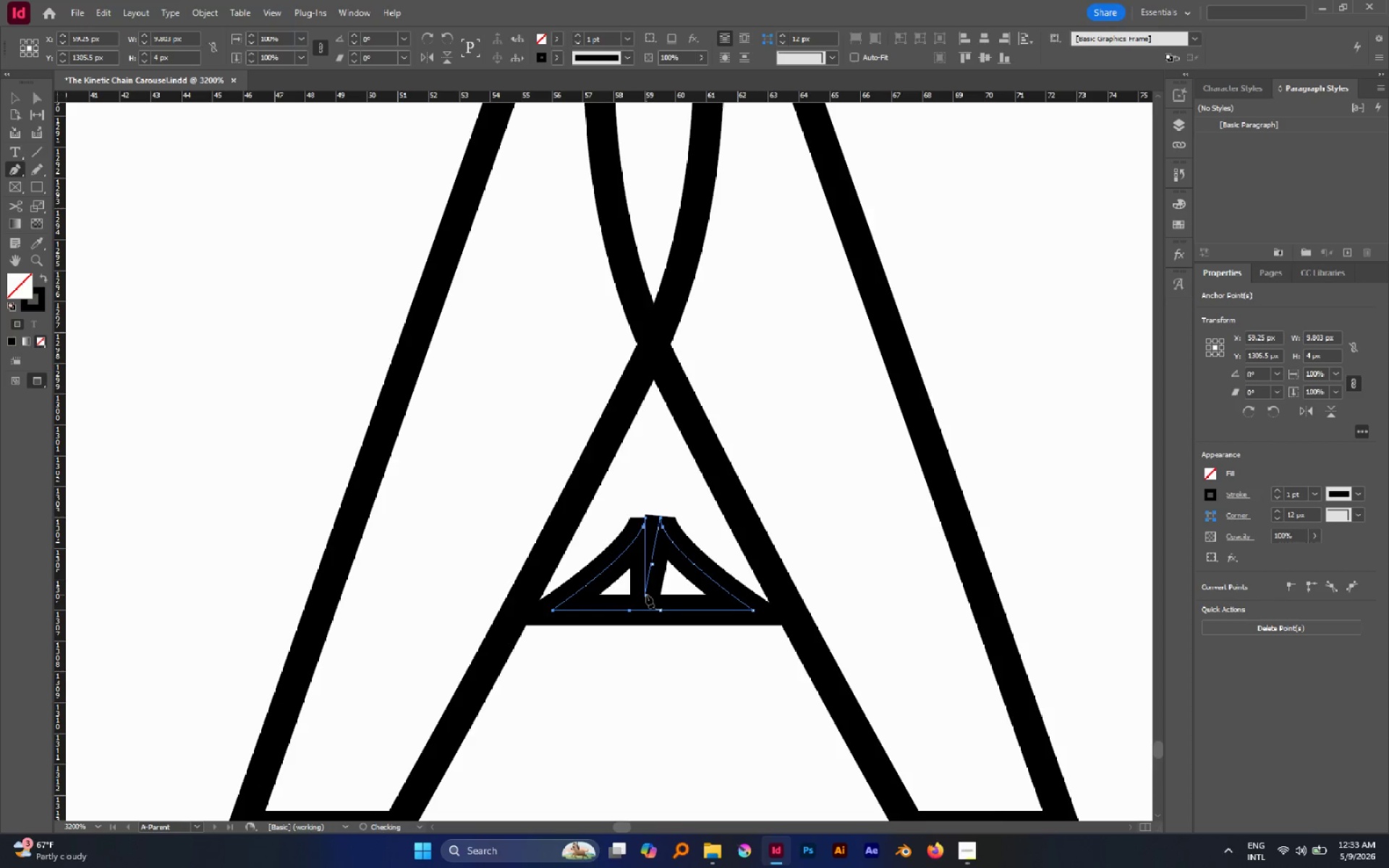 
left_click([645, 595])
 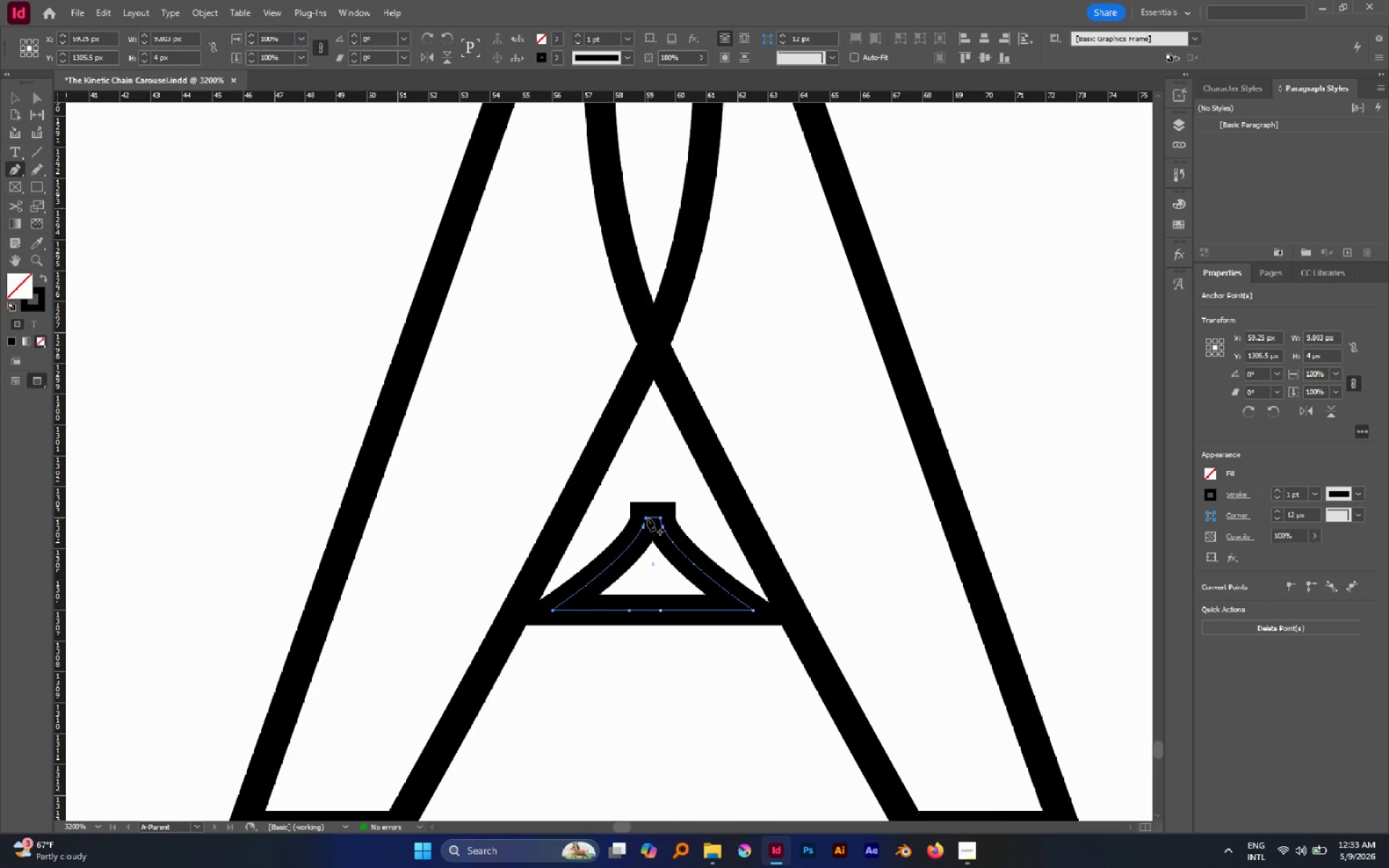 
left_click([647, 518])
 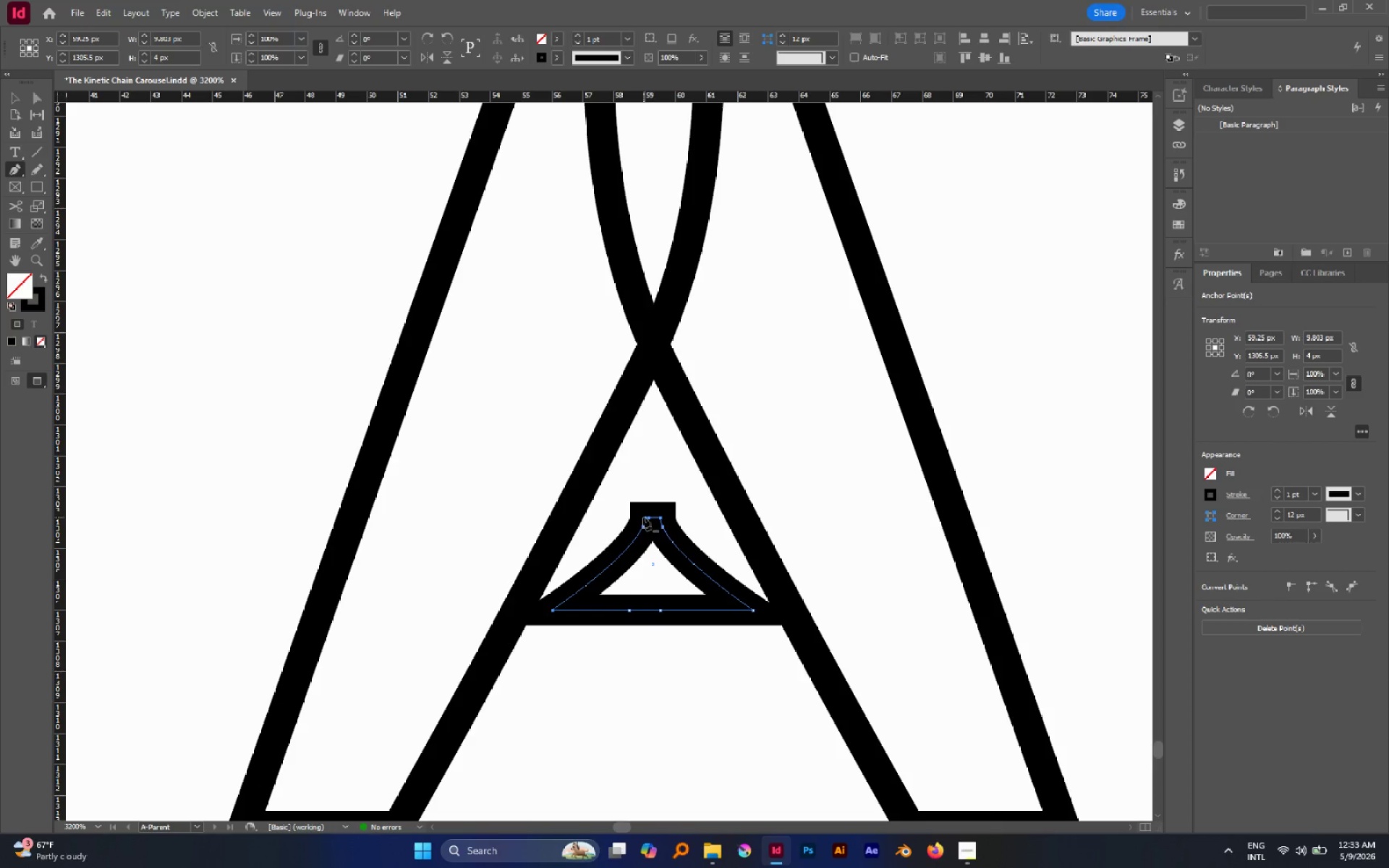 
left_click([643, 516])
 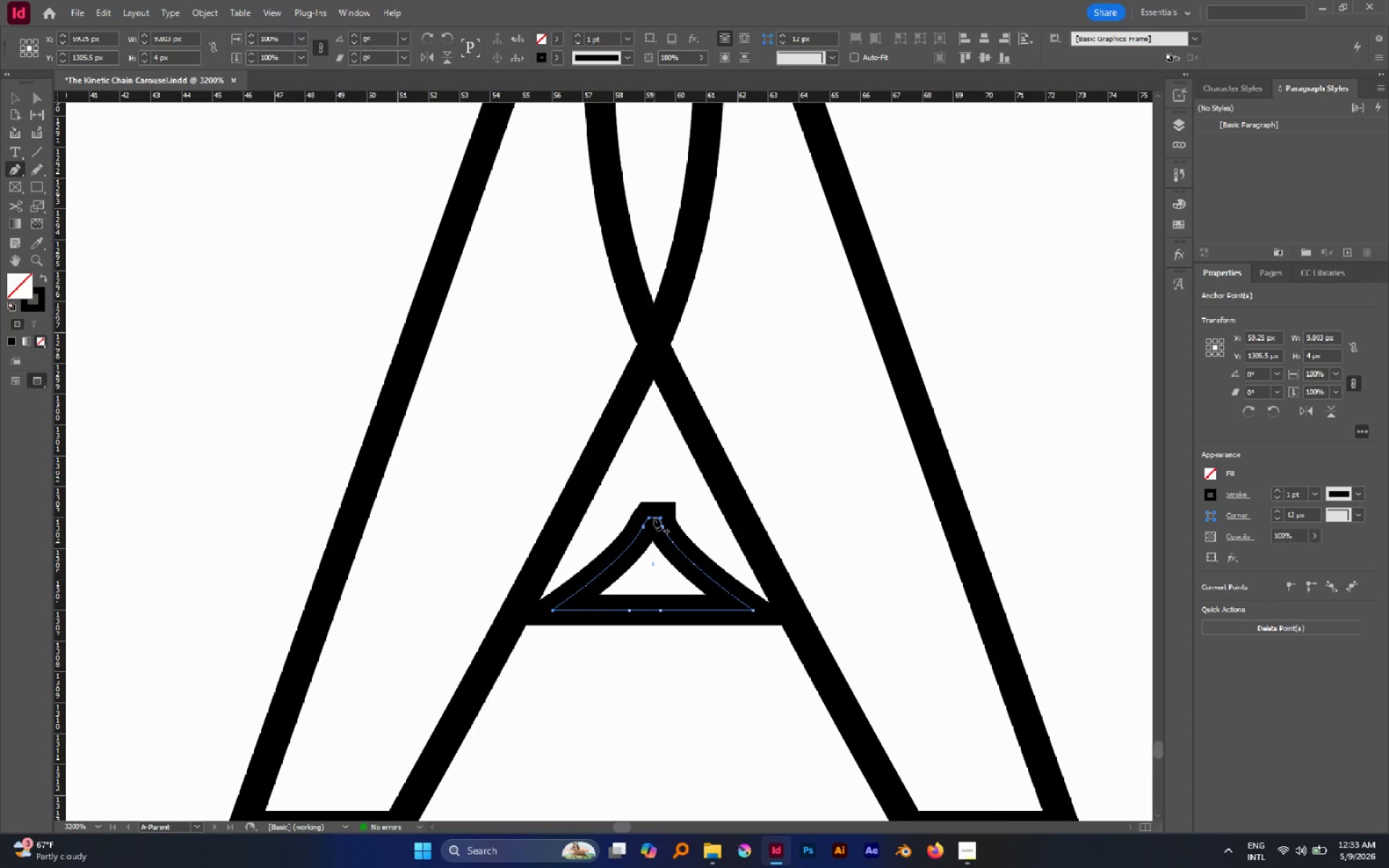 
left_click([653, 517])
 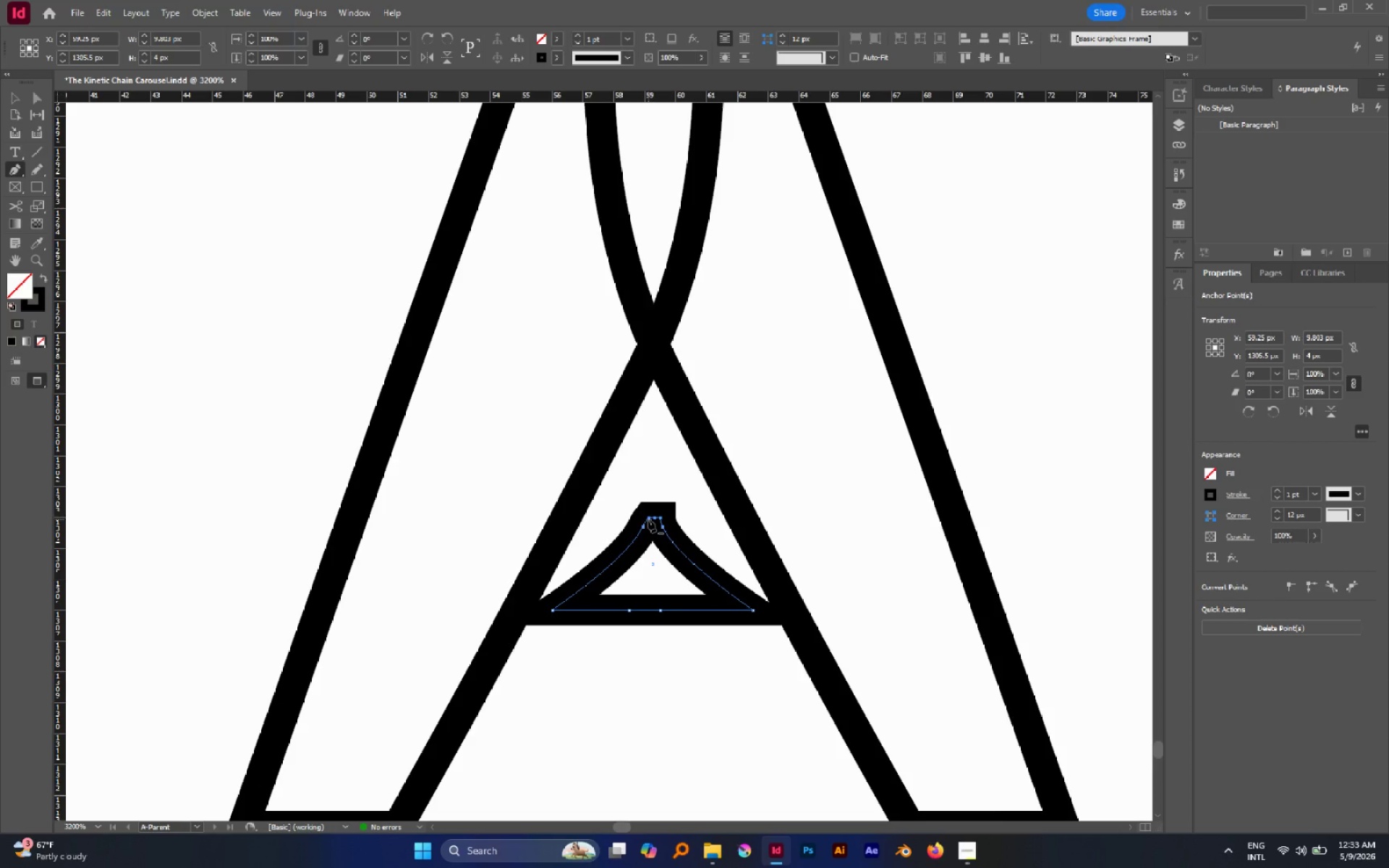 
left_click([648, 519])
 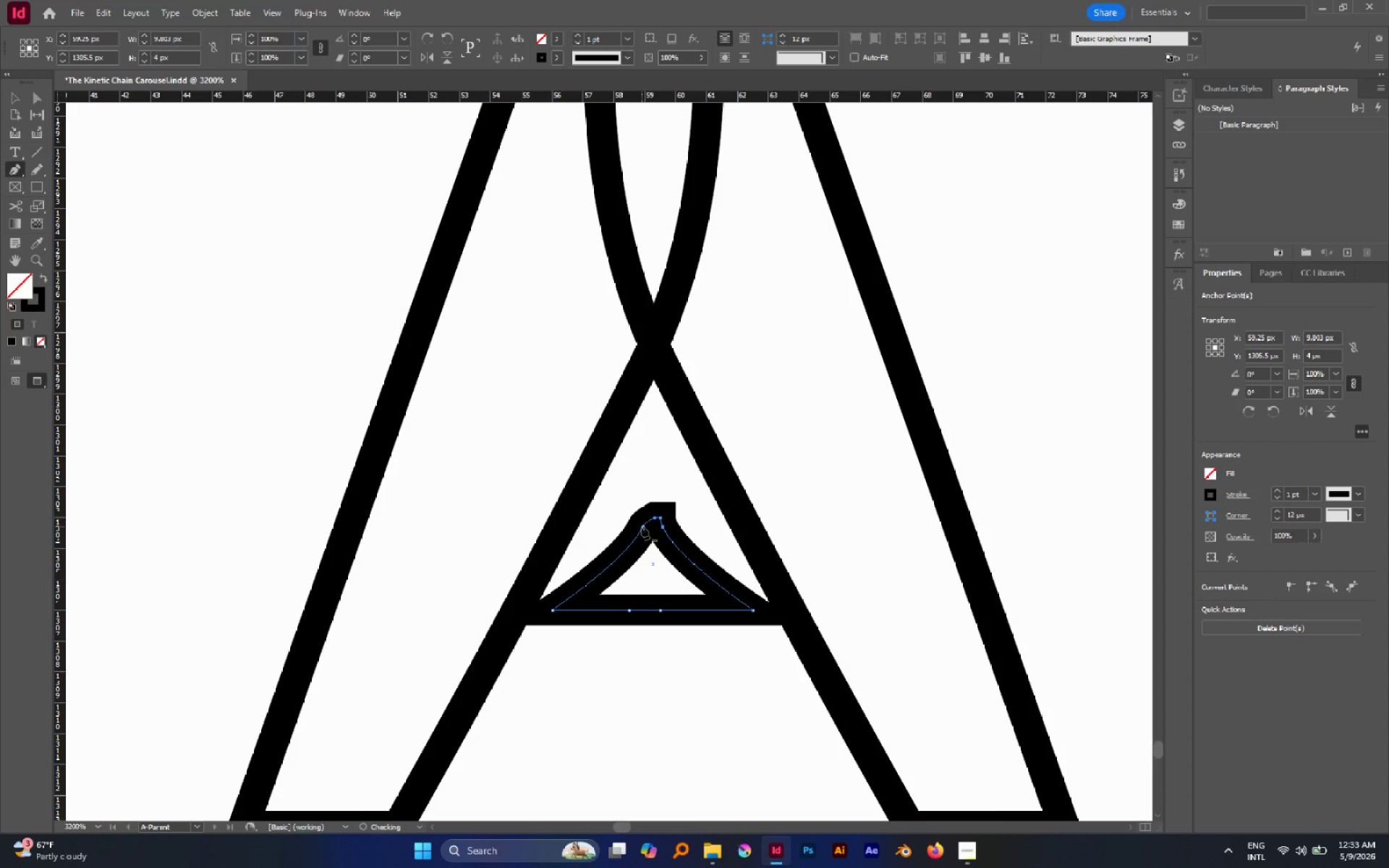 
left_click([642, 527])
 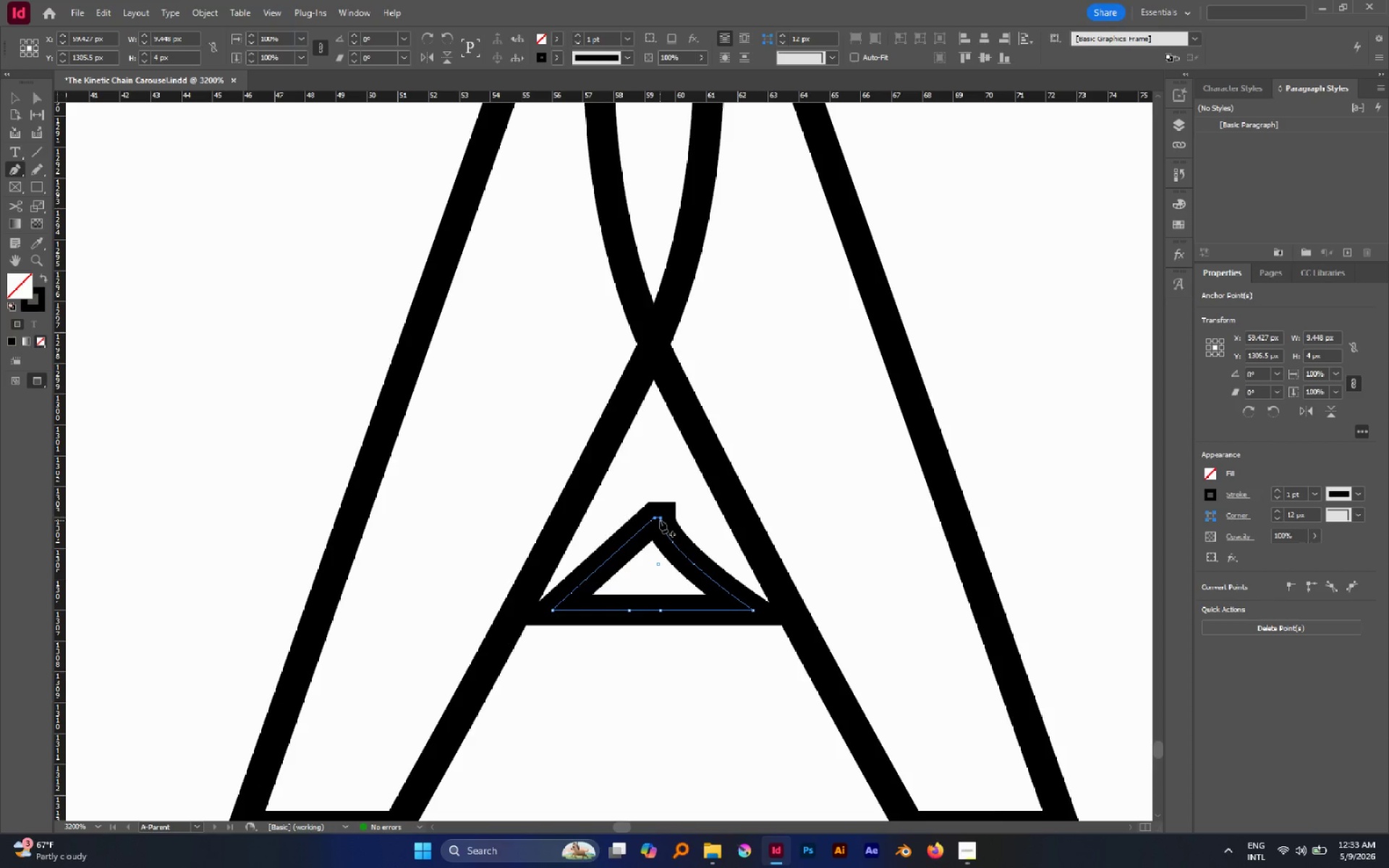 
left_click([660, 519])
 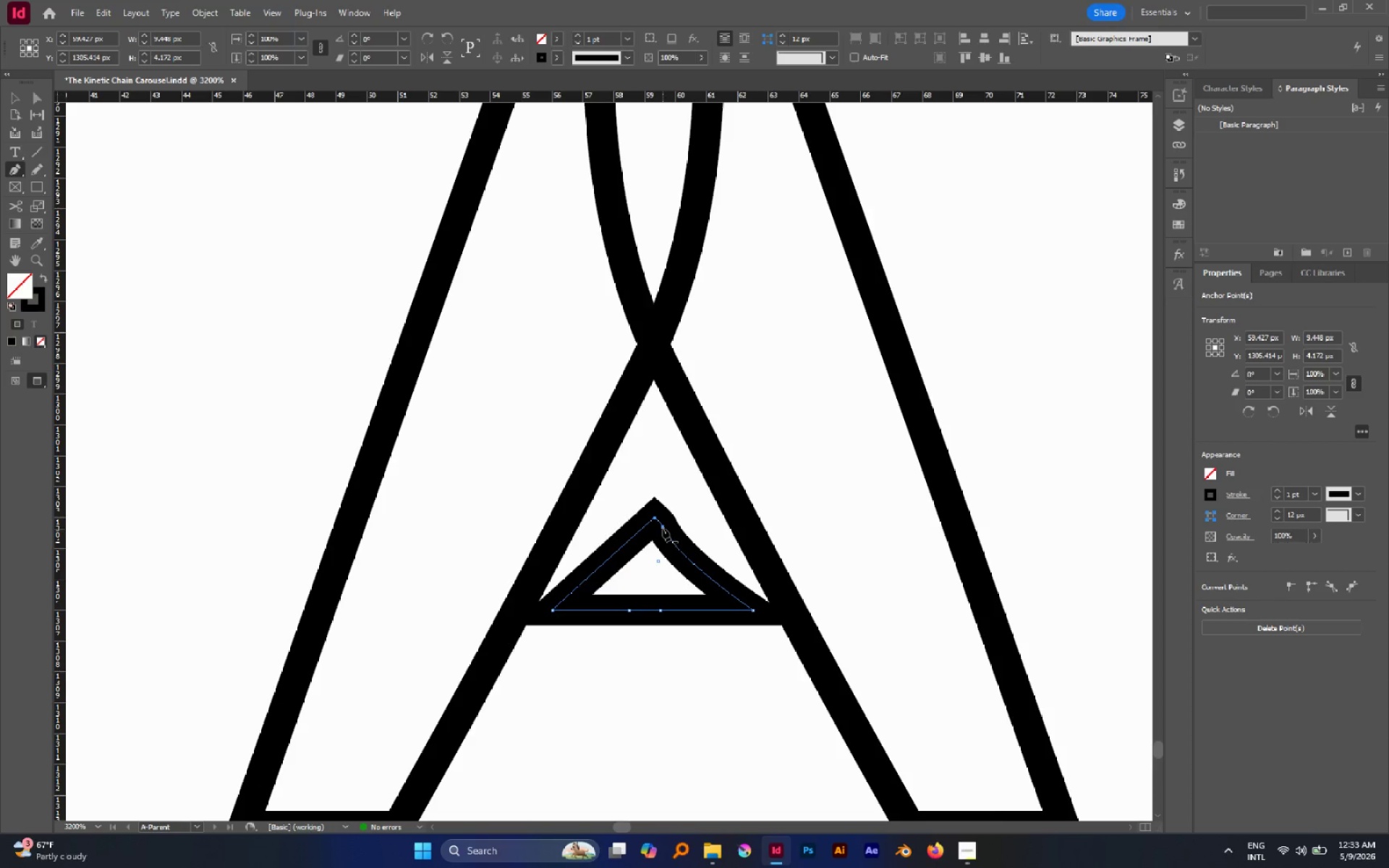 
left_click([663, 528])
 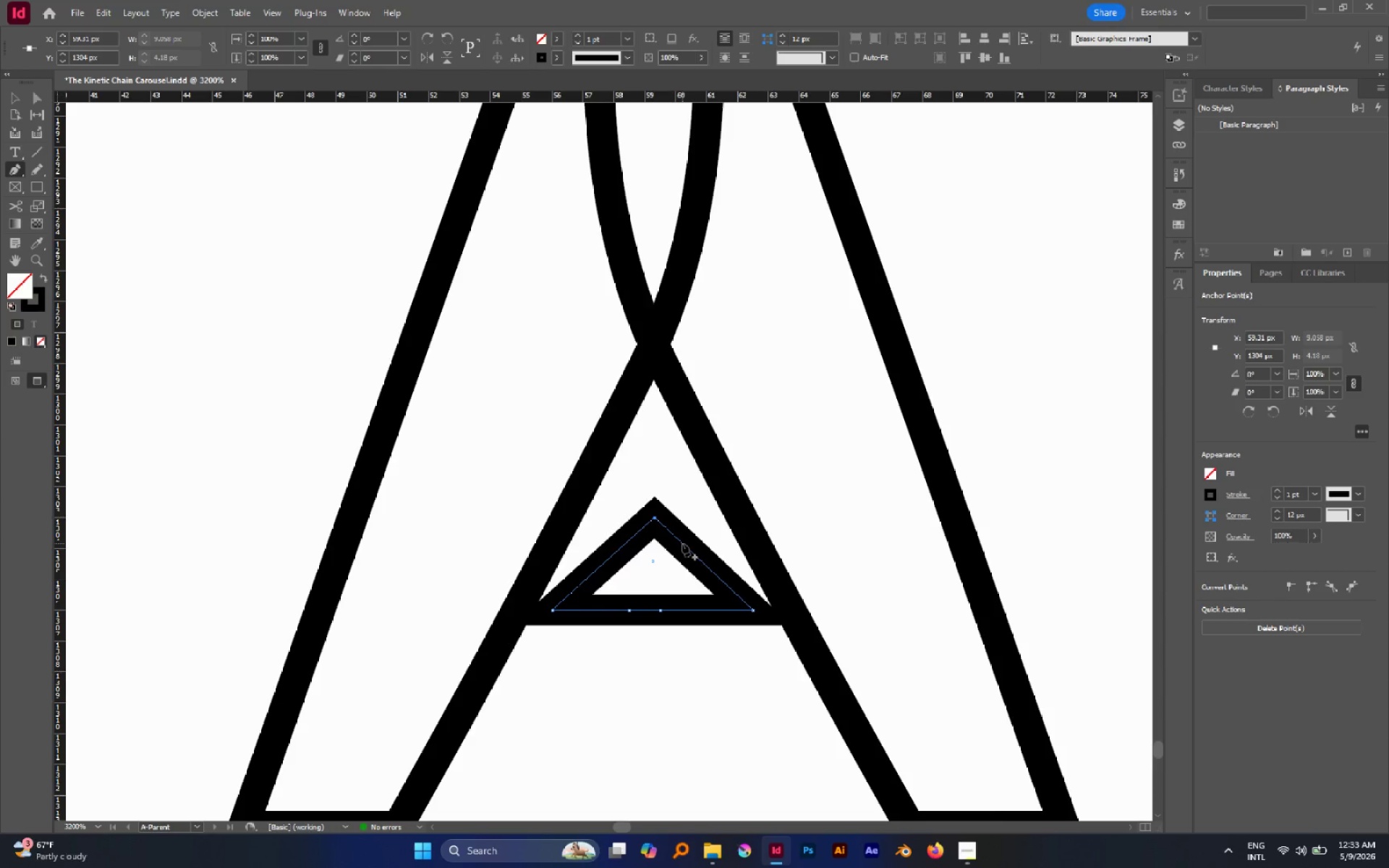 
hold_key(key=AltLeft, duration=3.09)
left_click_drag(start_coordinate=[689, 551], to_coordinate=[682, 564])
 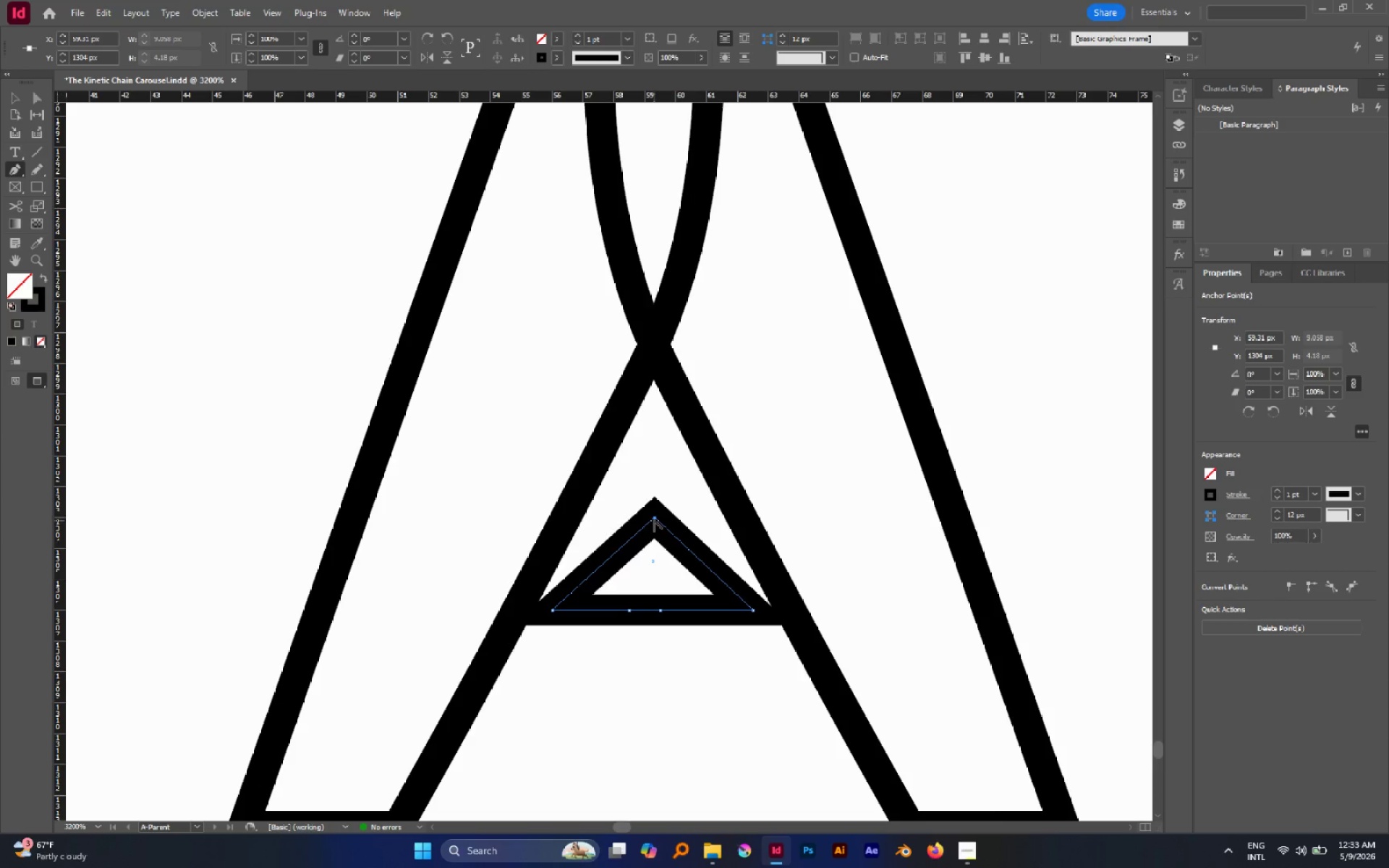 
left_click([654, 520])
 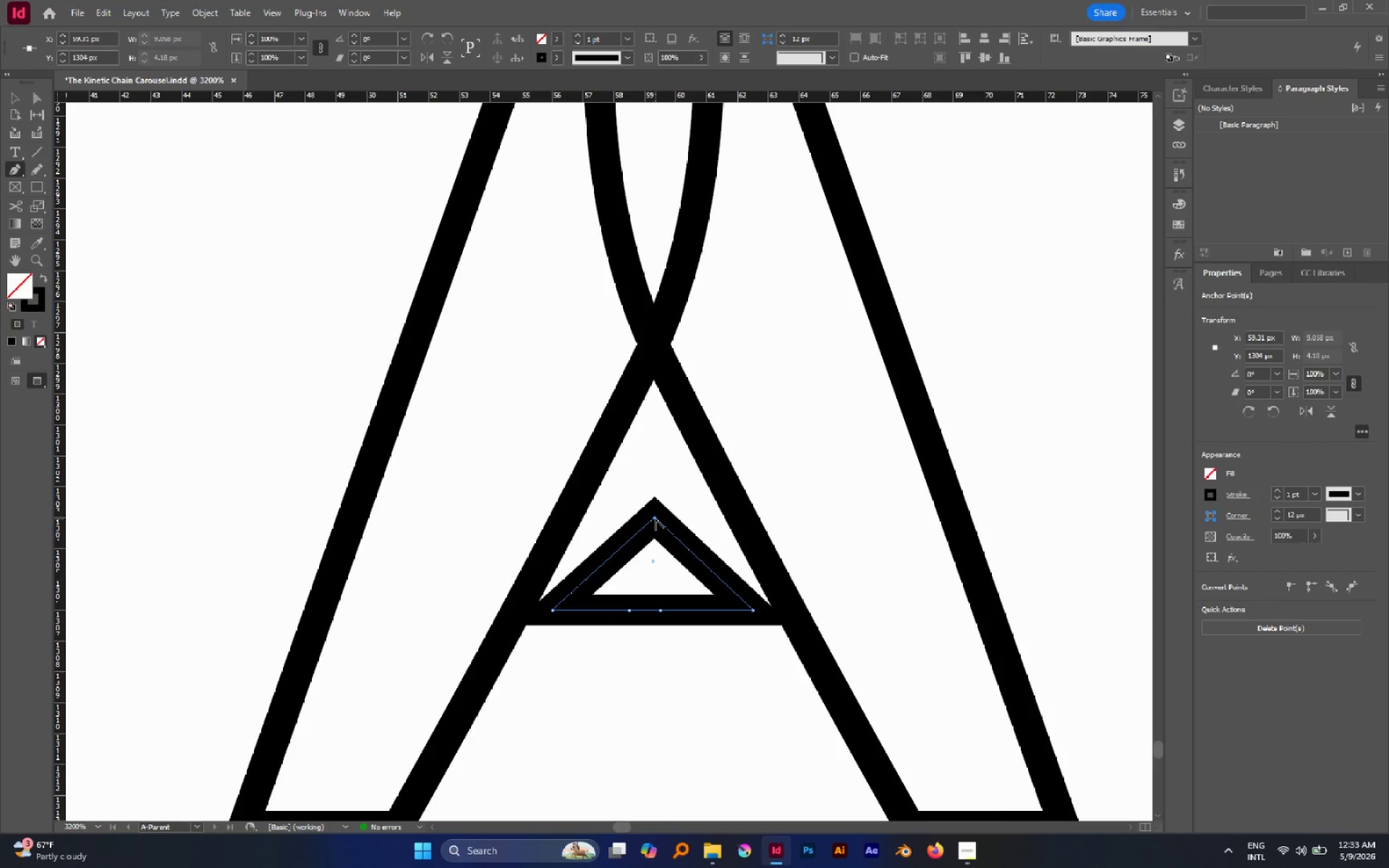 
left_click([655, 519])
 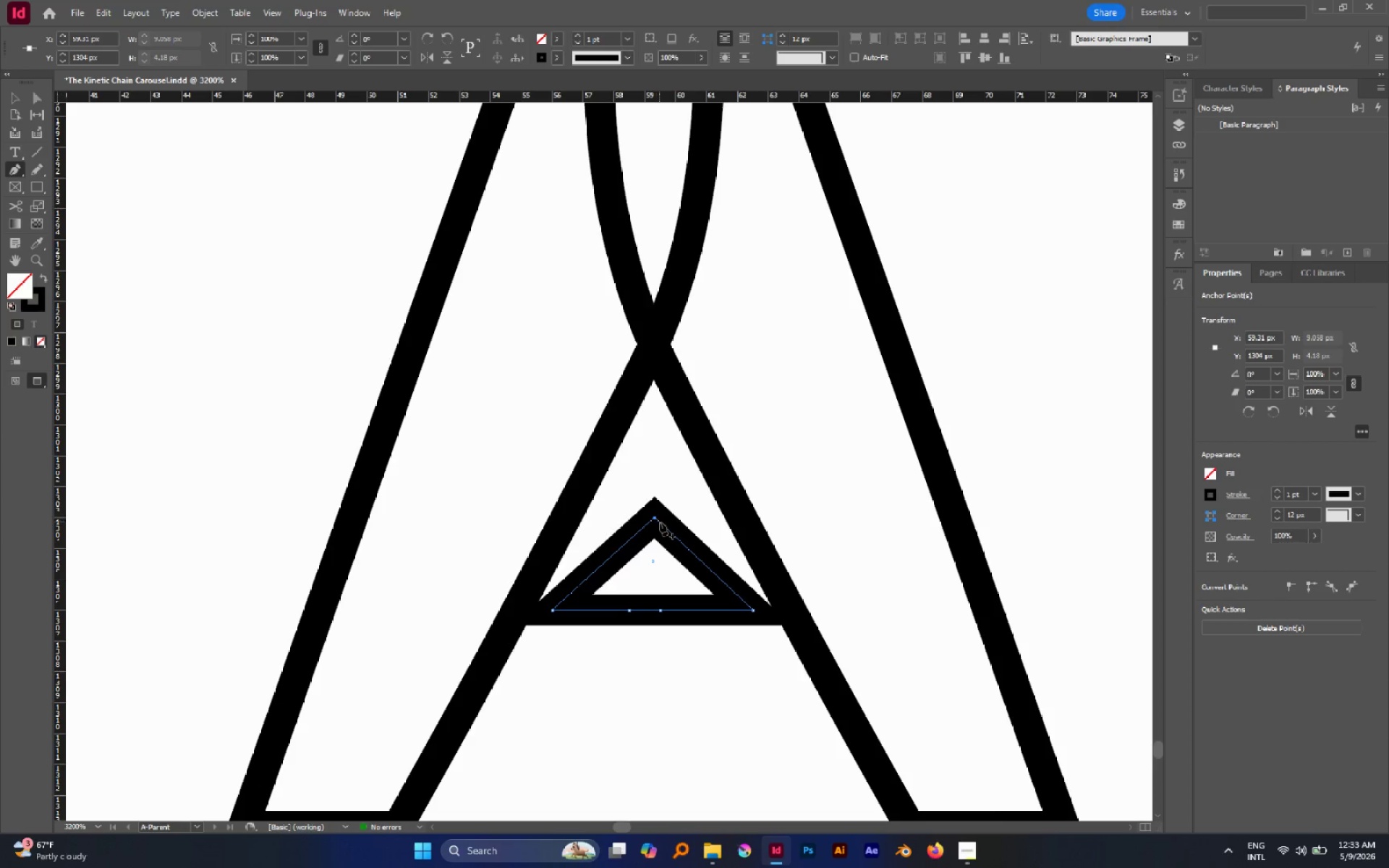 
key(A)
 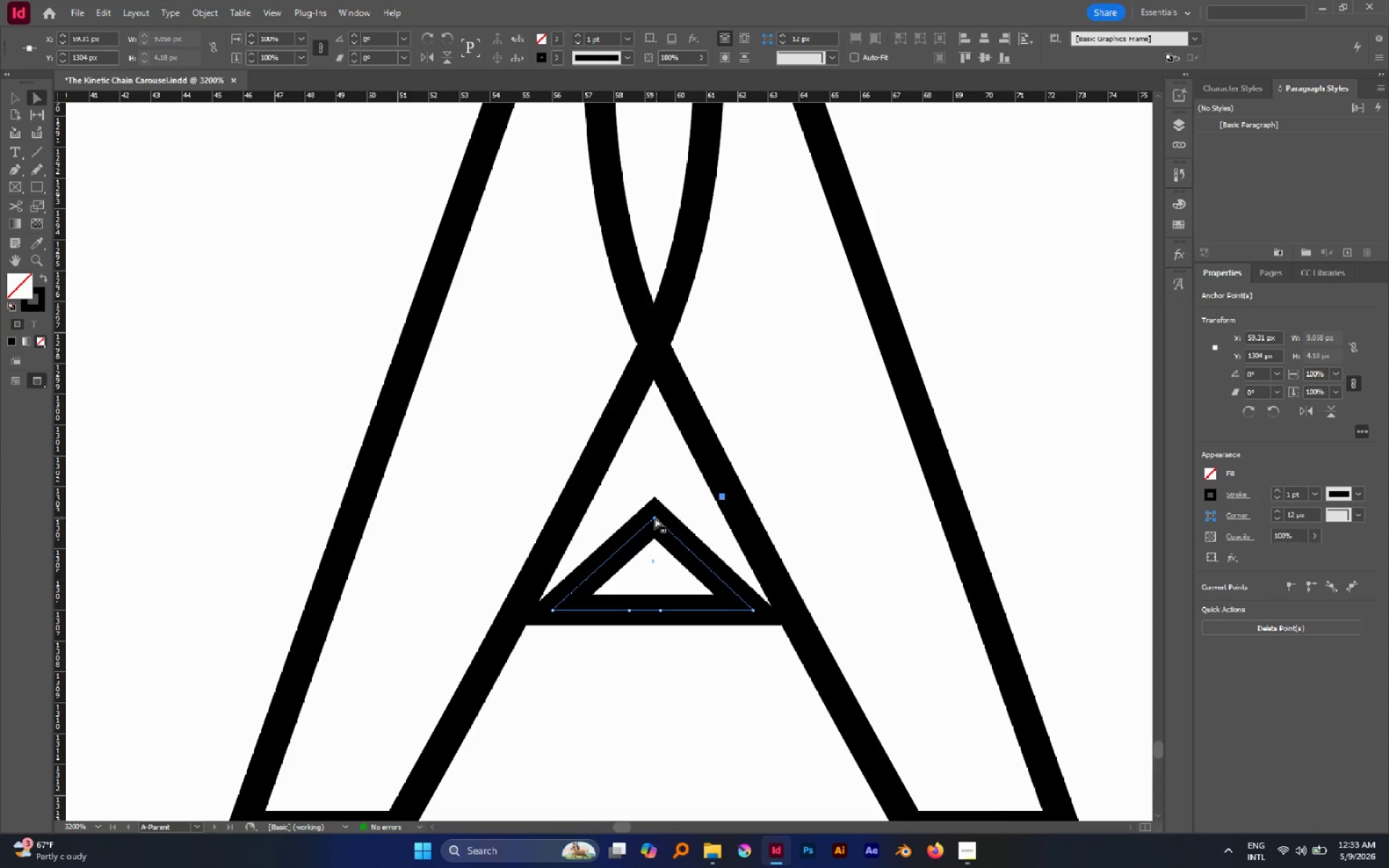 
left_click([655, 517])
 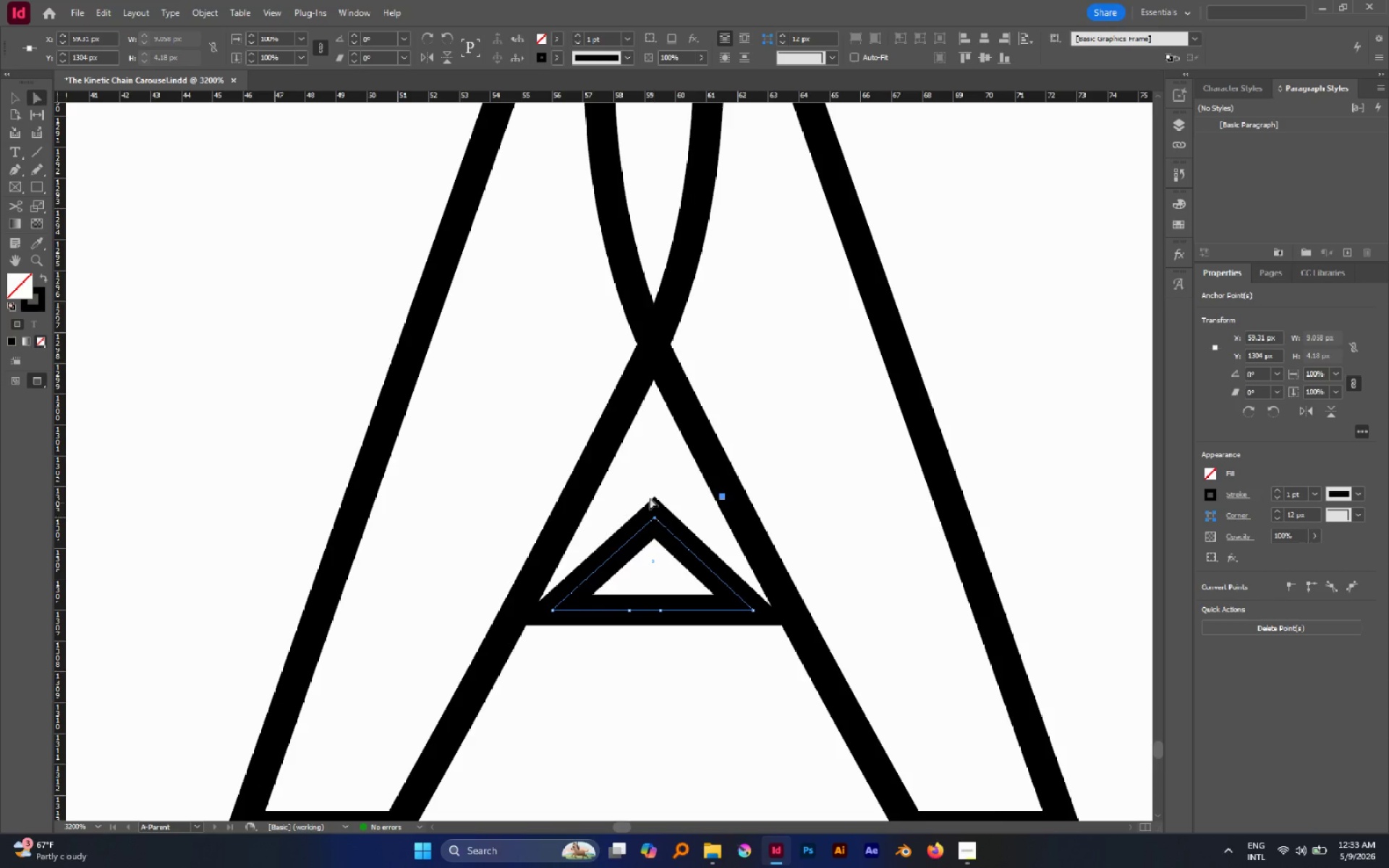 
left_click([647, 487])
 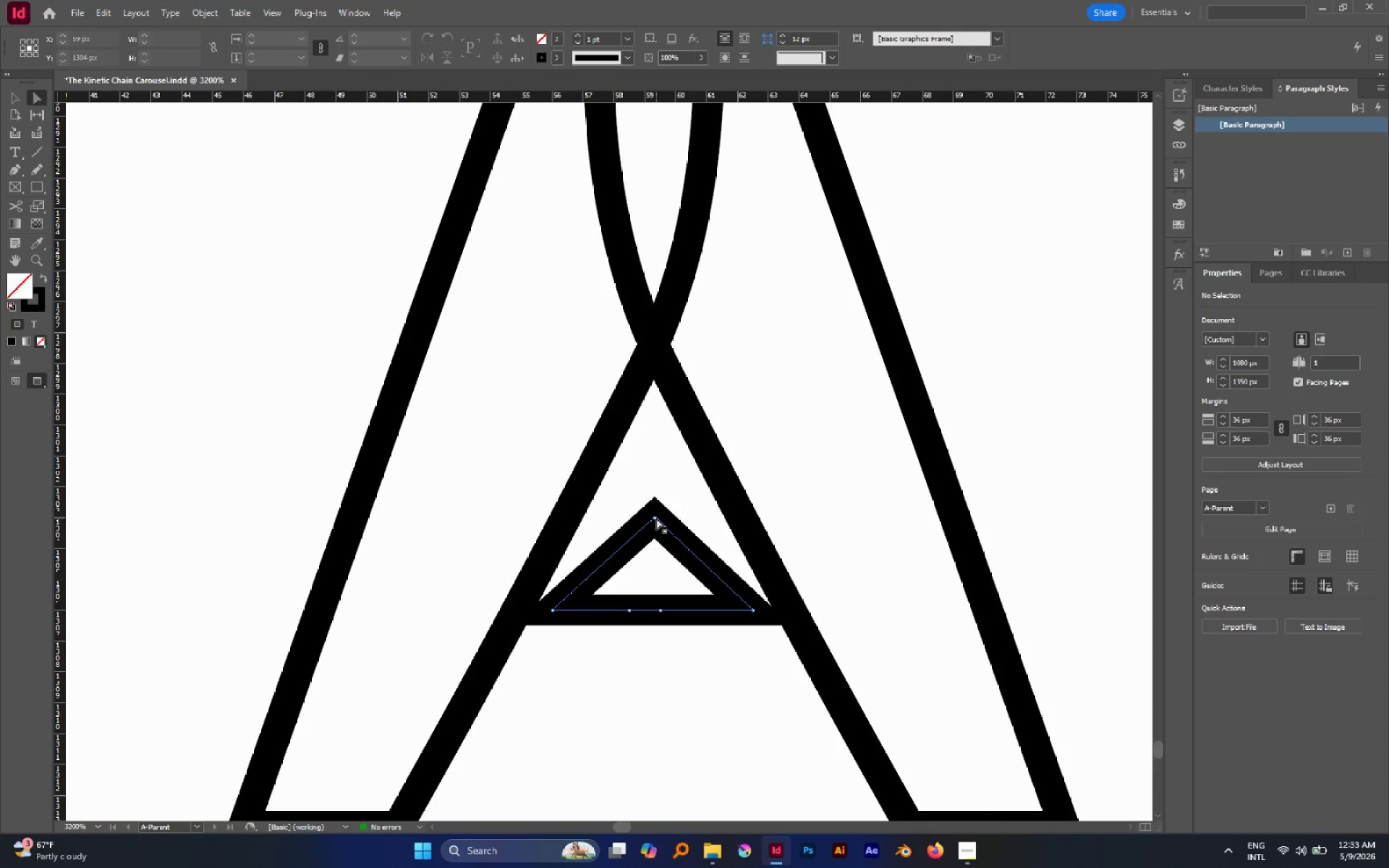 
left_click([656, 518])
 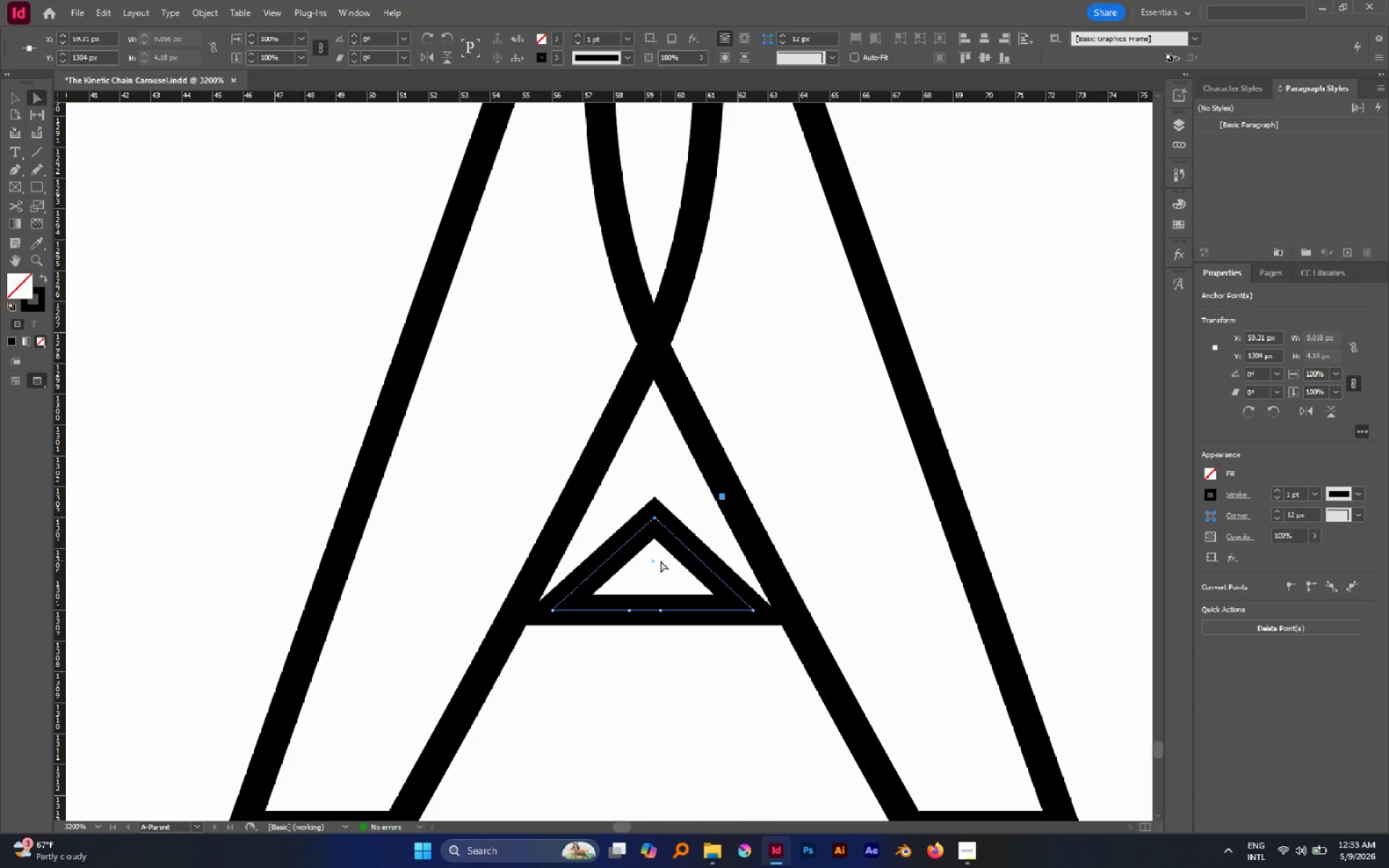 
key(P)
 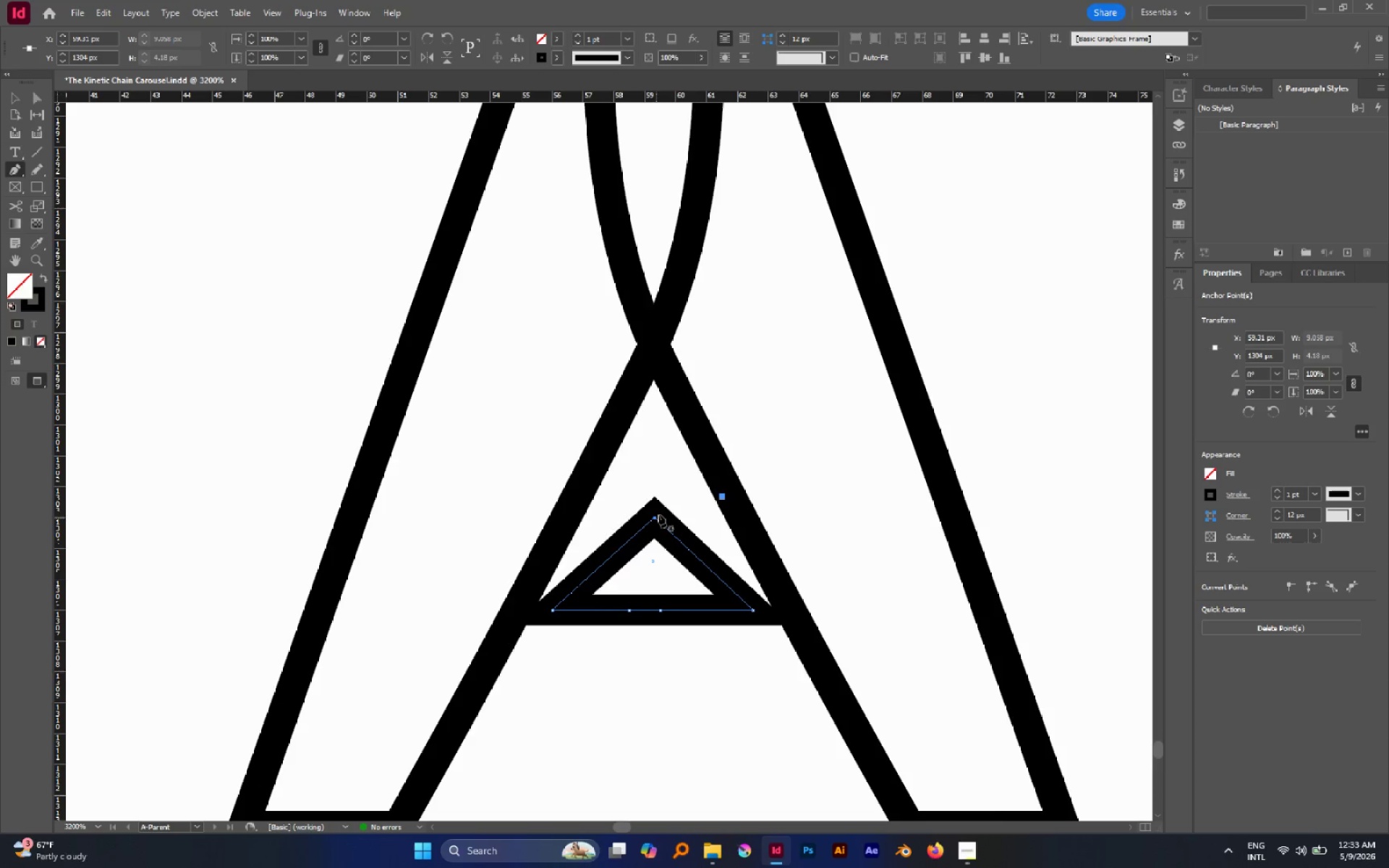 
hold_key(key=AltLeft, duration=2.72)
left_click_drag(start_coordinate=[655, 517], to_coordinate=[680, 519])
 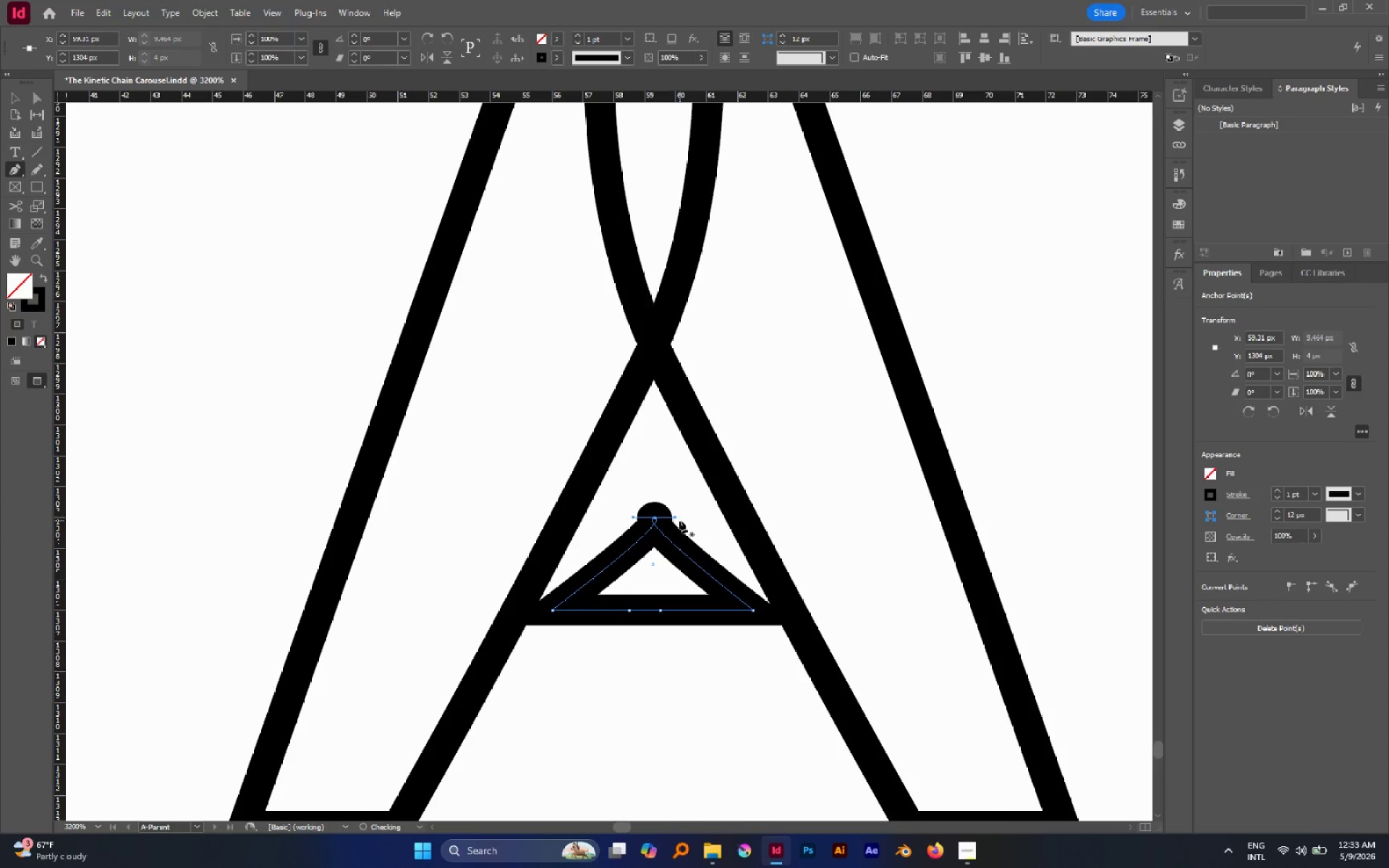 
hold_key(key=AltLeft, duration=10.58)
left_click_drag(start_coordinate=[675, 518], to_coordinate=[633, 552])
 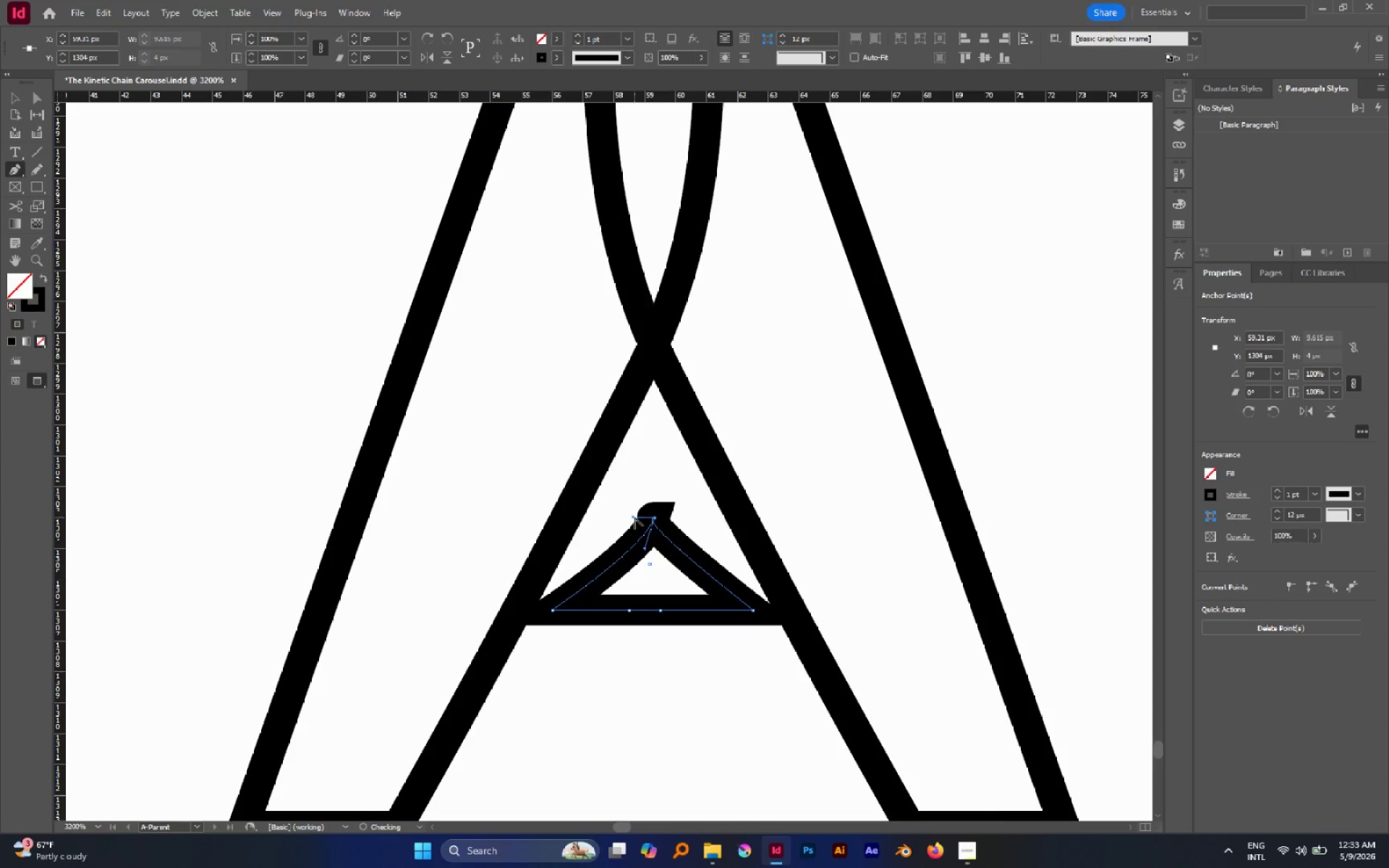 
left_click_drag(start_coordinate=[634, 517], to_coordinate=[658, 555])
 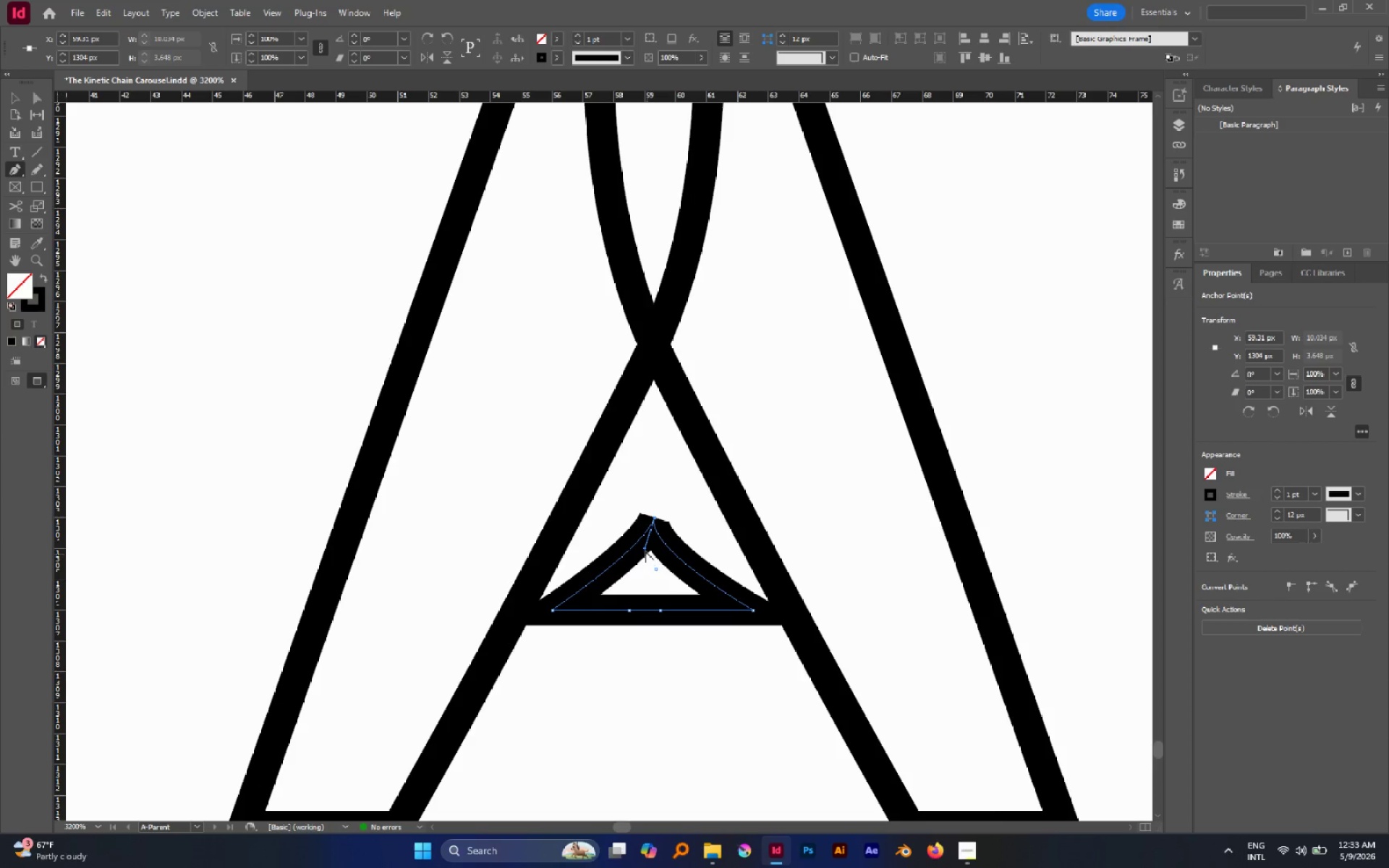 
left_click_drag(start_coordinate=[645, 548], to_coordinate=[645, 574])
 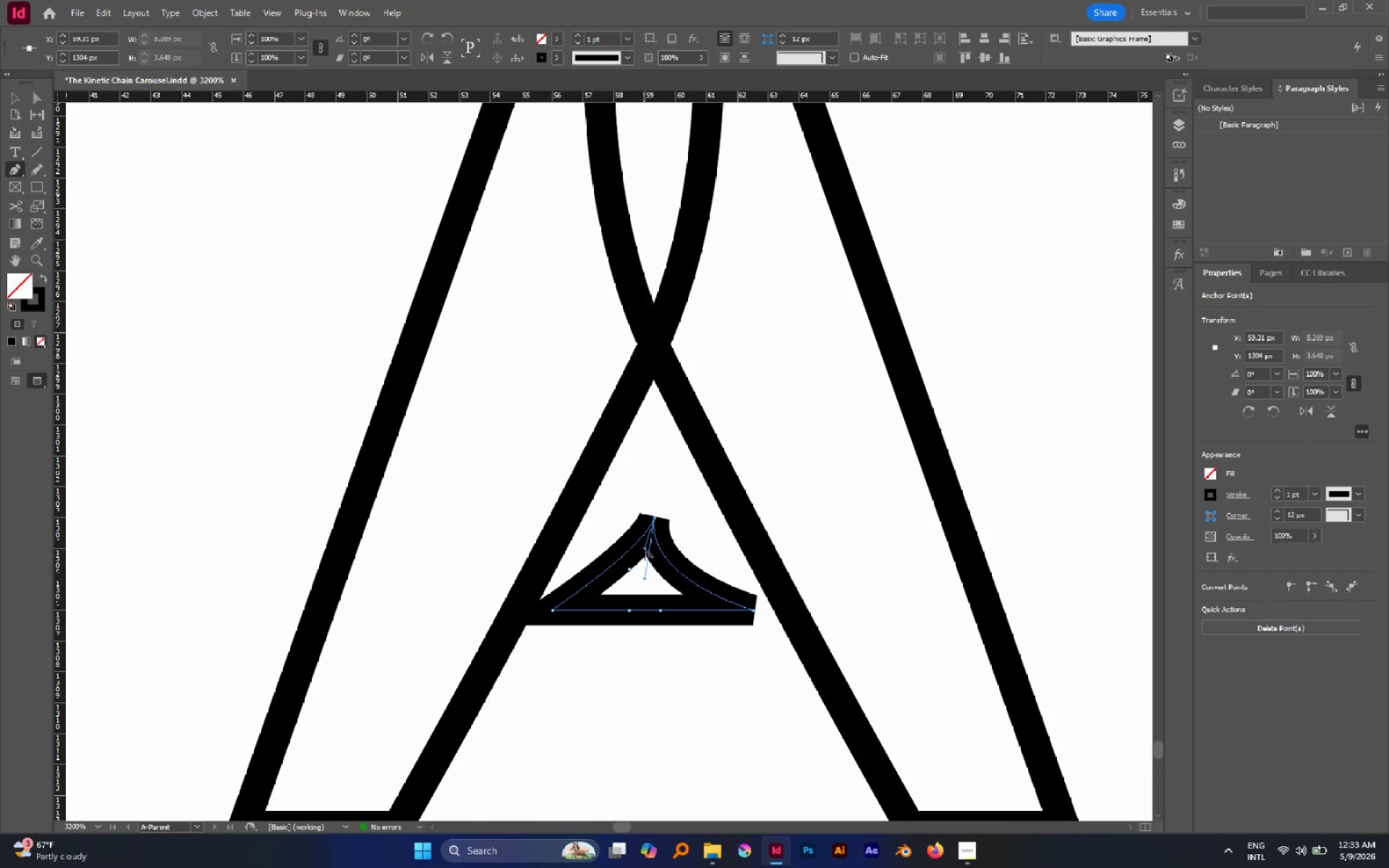 
left_click_drag(start_coordinate=[645, 549], to_coordinate=[660, 567])
 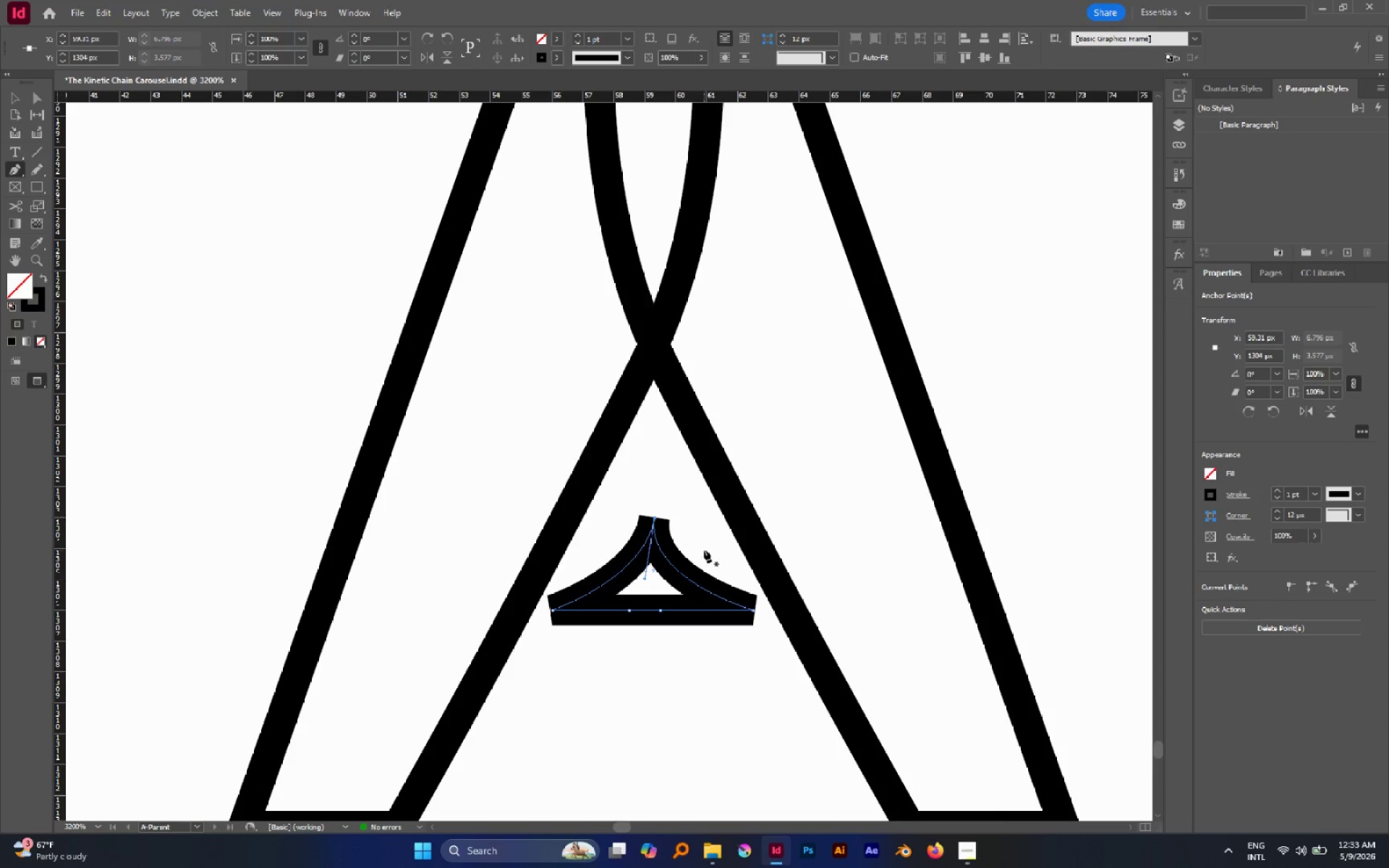 
scroll: coordinate [705, 549], scroll_direction: down, amount: 1.0
 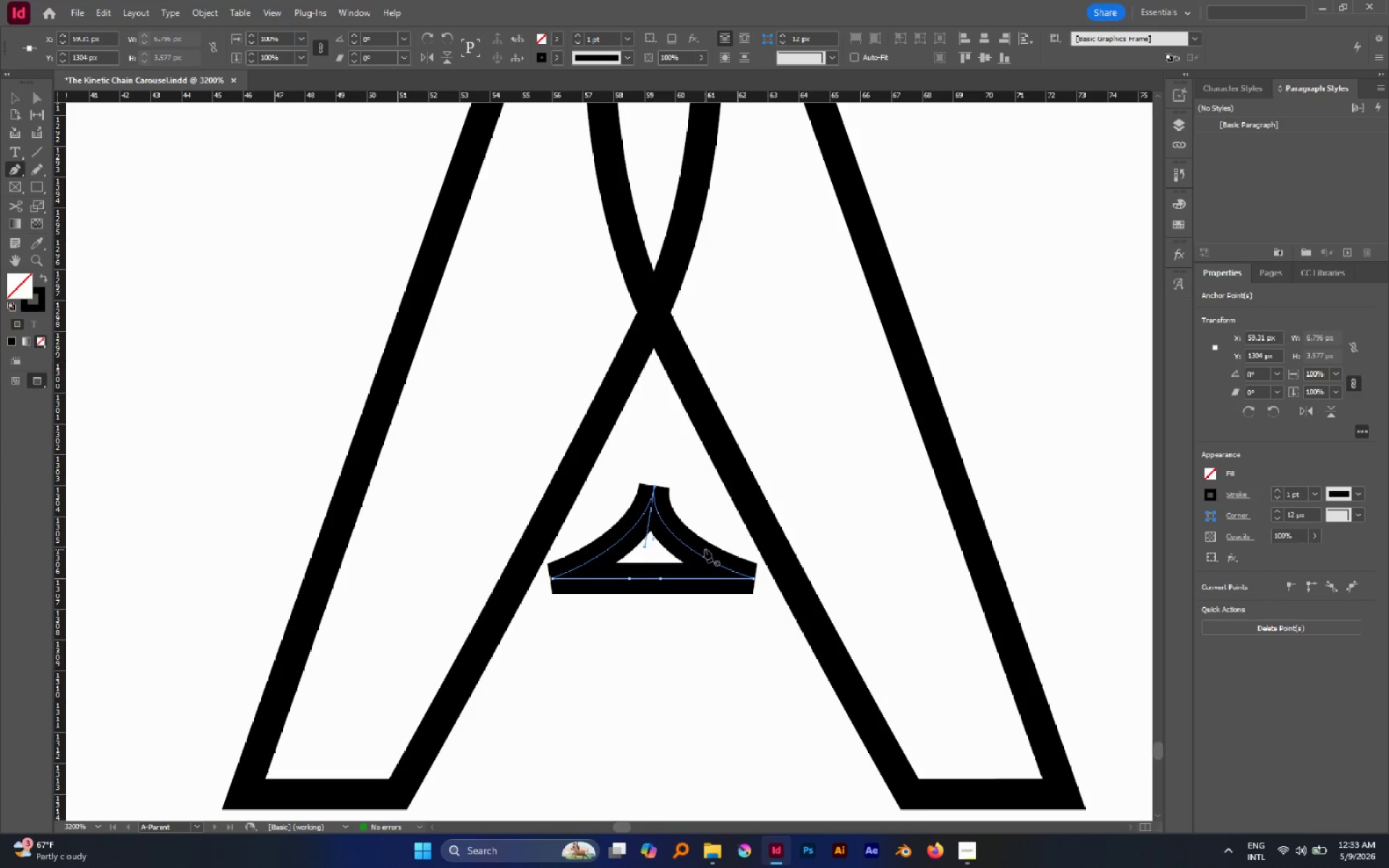 
key(Shift+X)
 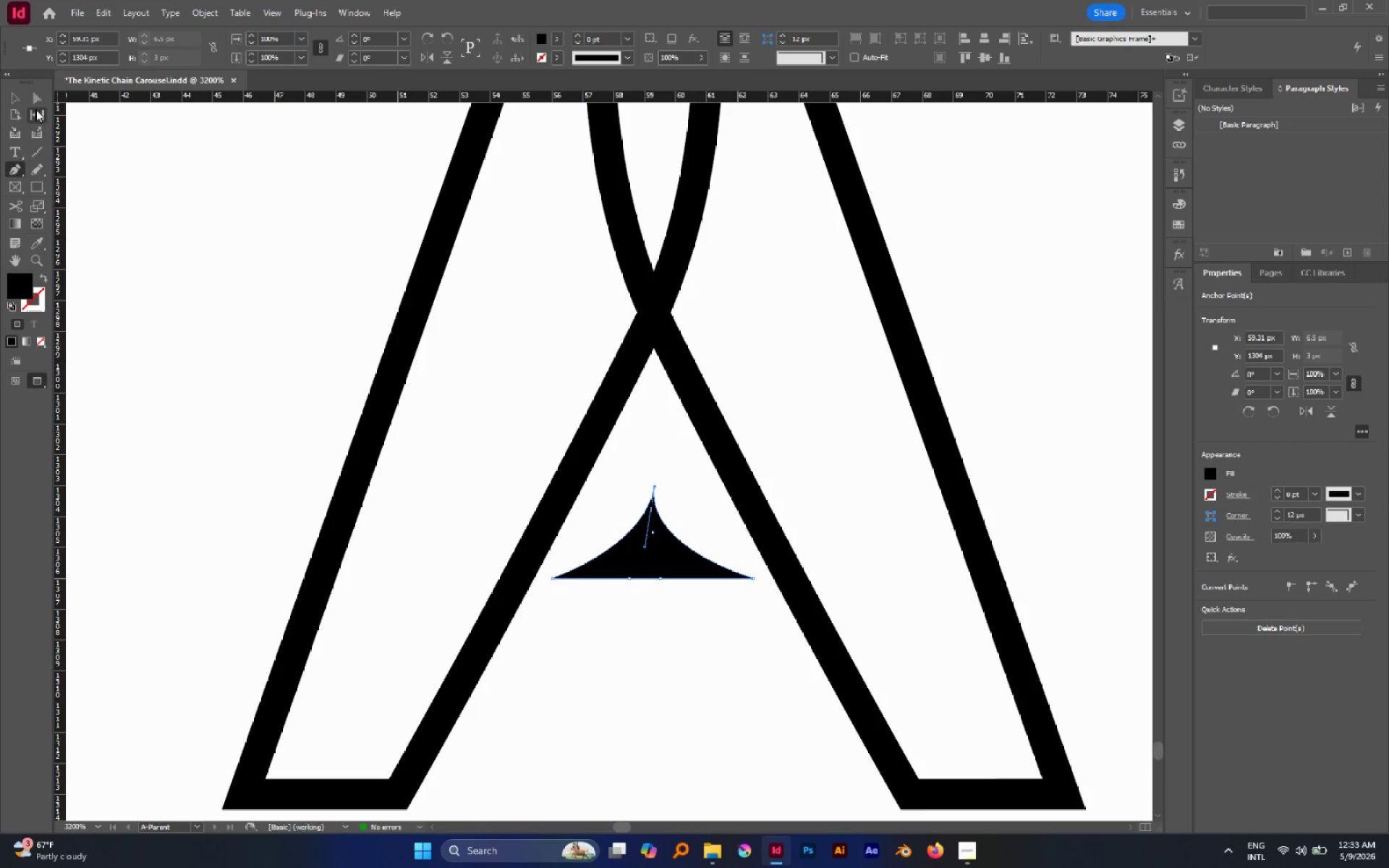 
left_click([35, 101])
 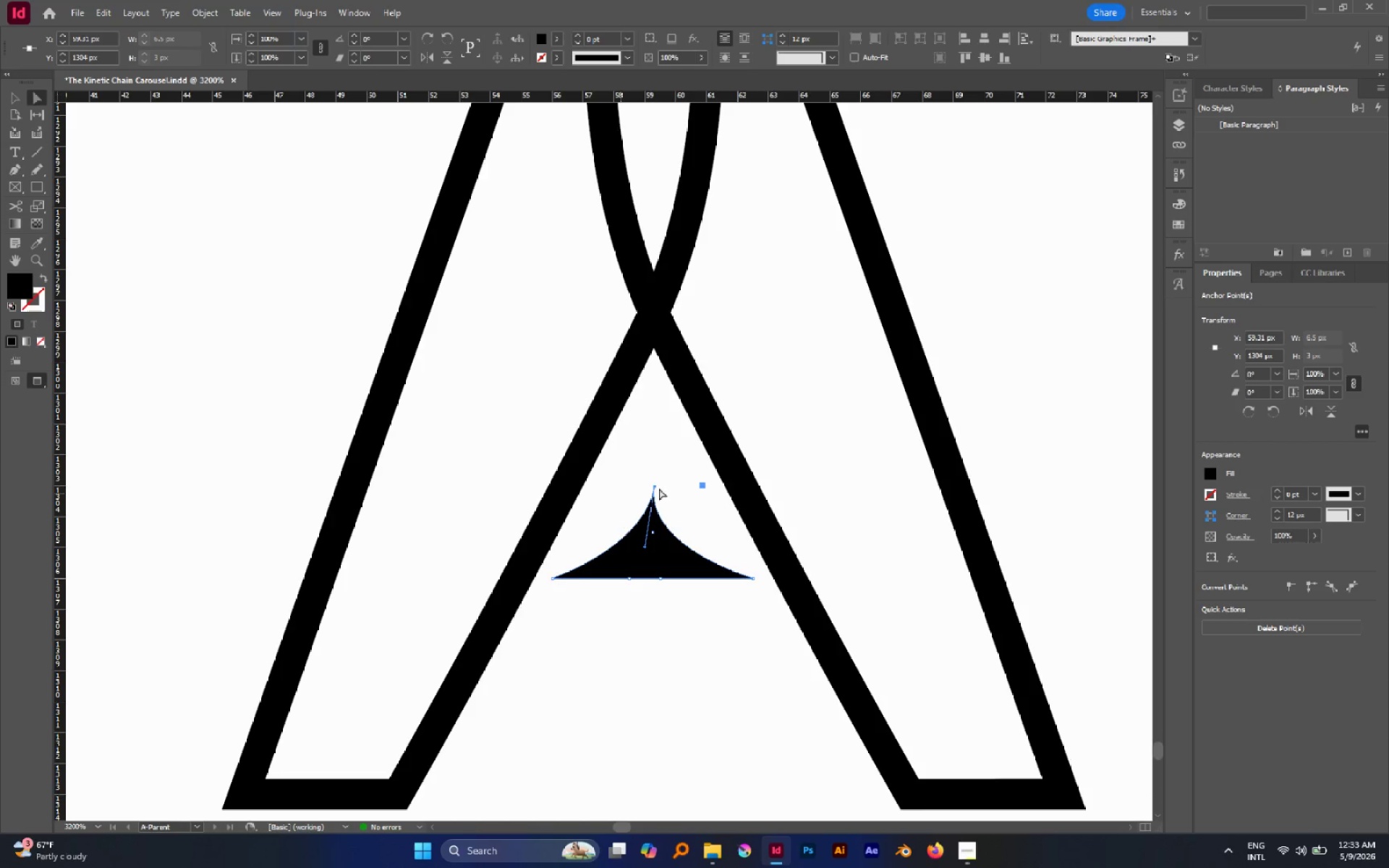 
left_click([663, 483])
 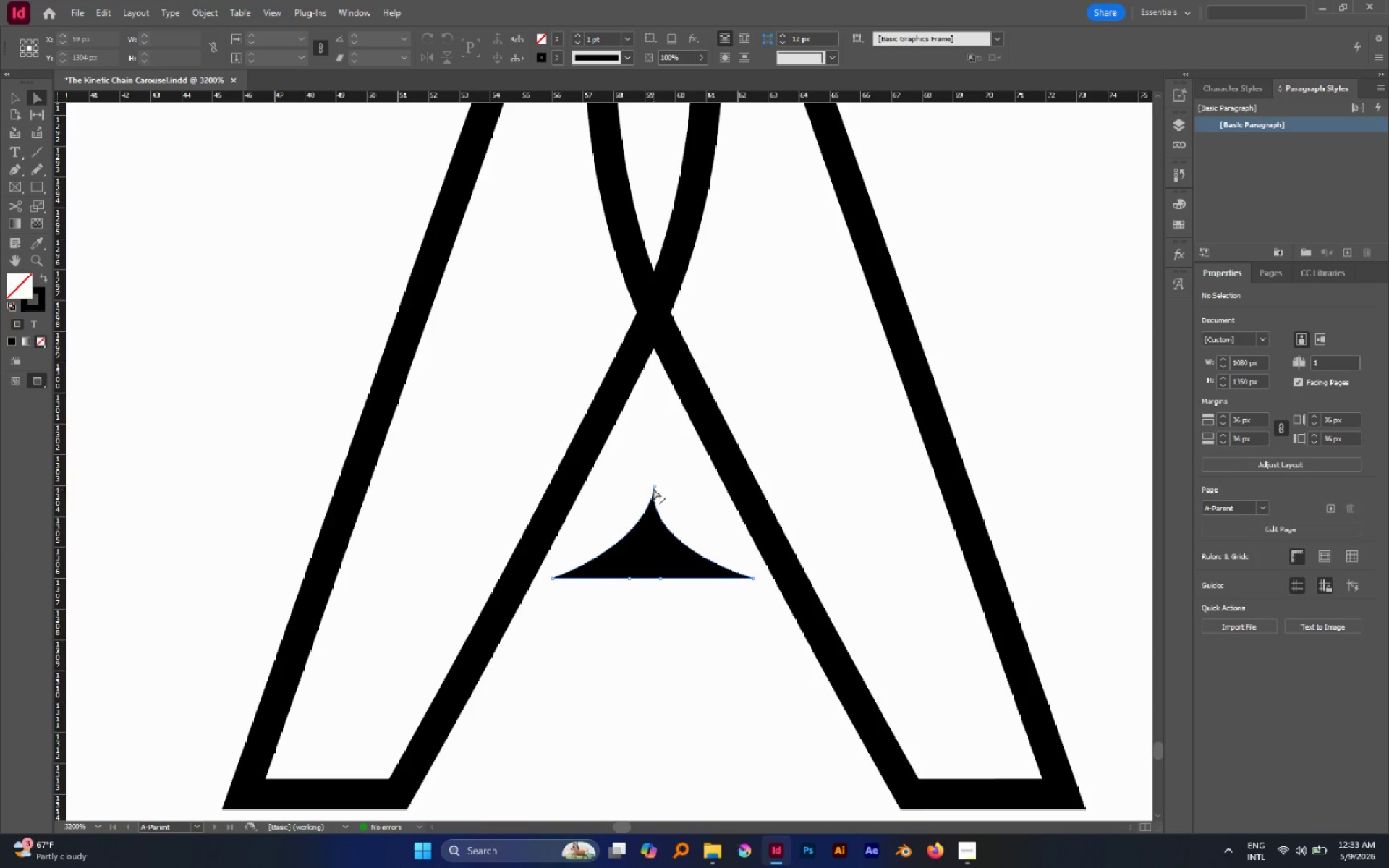 
left_click_drag(start_coordinate=[653, 485], to_coordinate=[653, 454])
 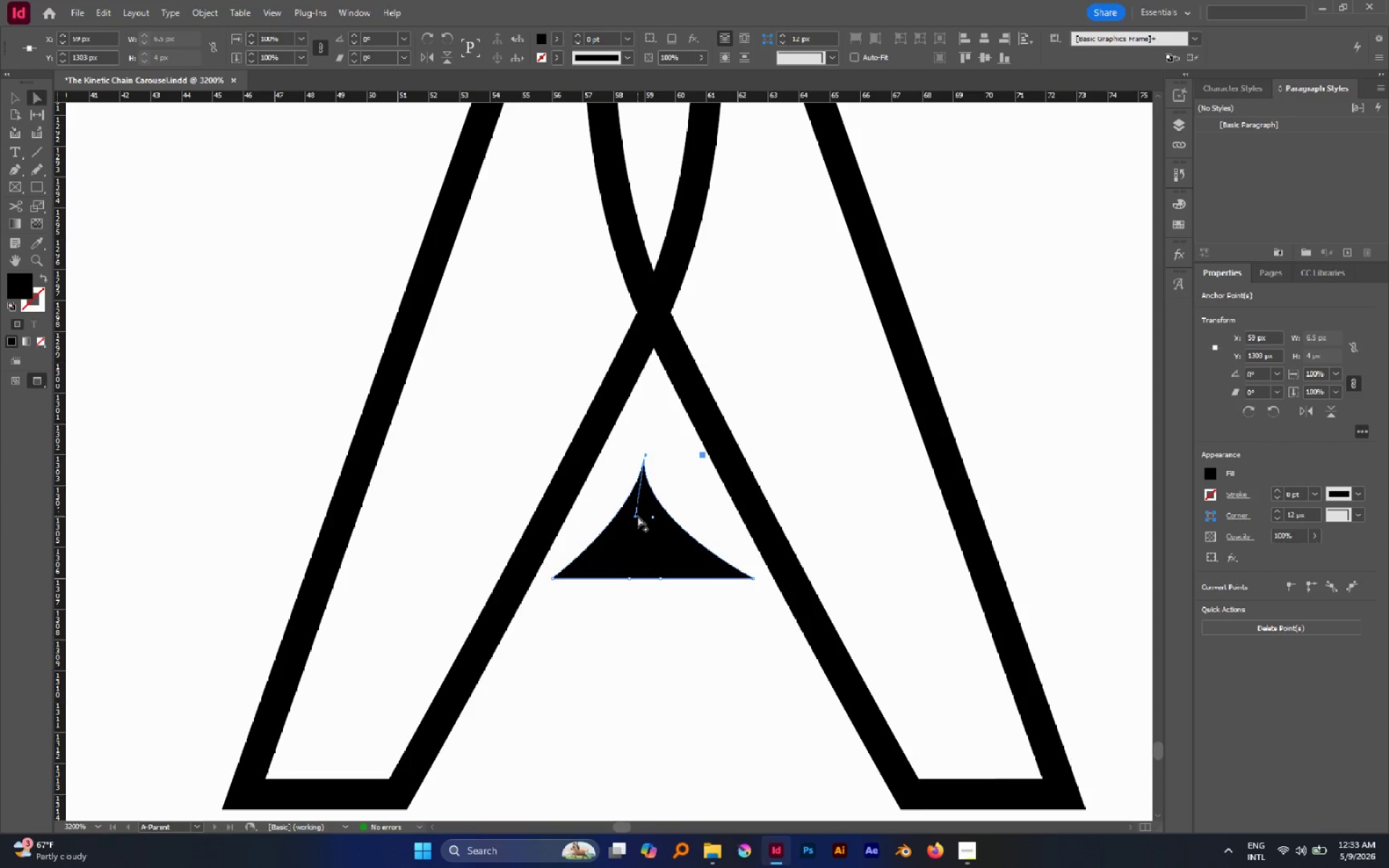 
left_click_drag(start_coordinate=[636, 516], to_coordinate=[654, 511])
 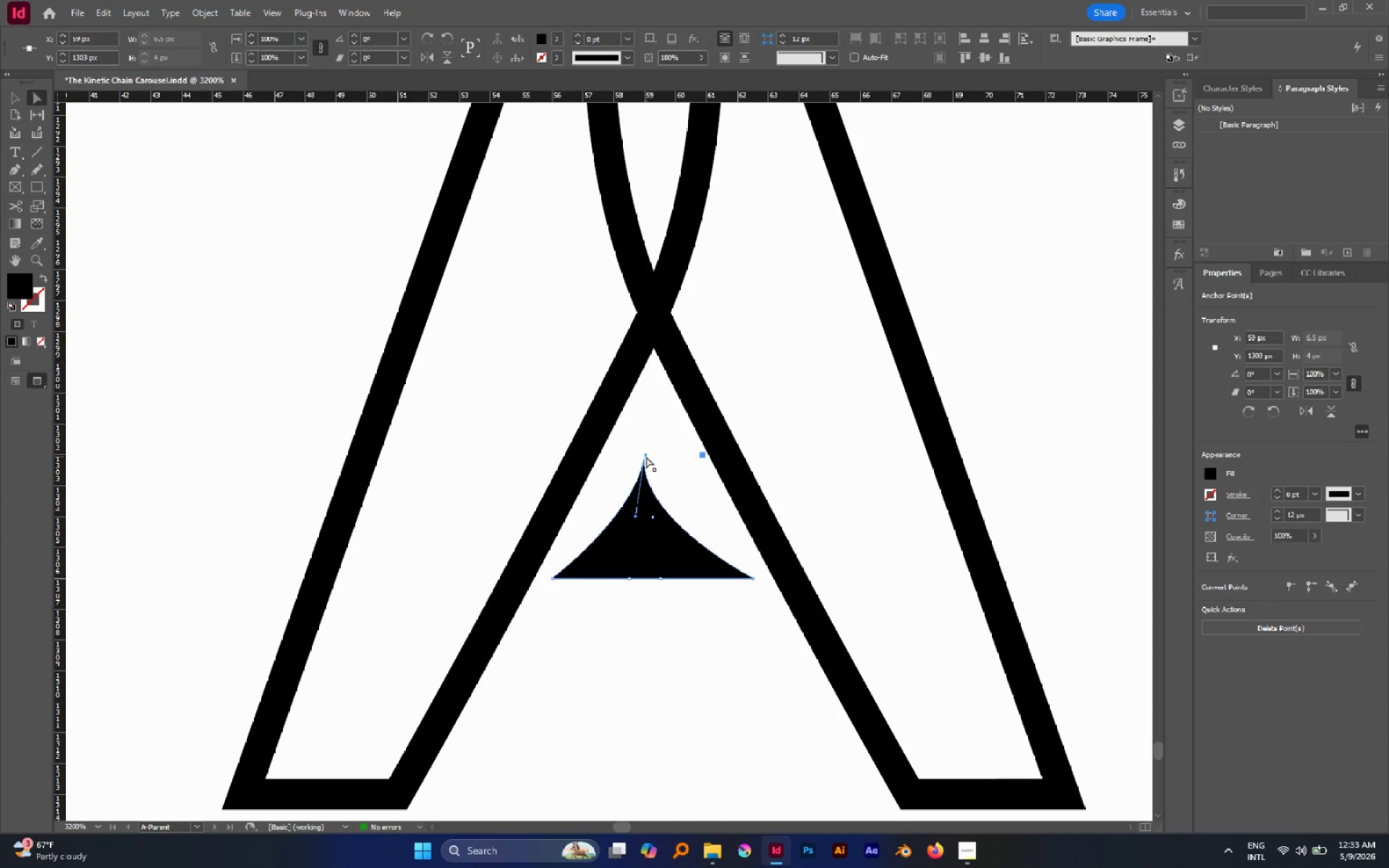 
left_click_drag(start_coordinate=[645, 456], to_coordinate=[658, 461])
 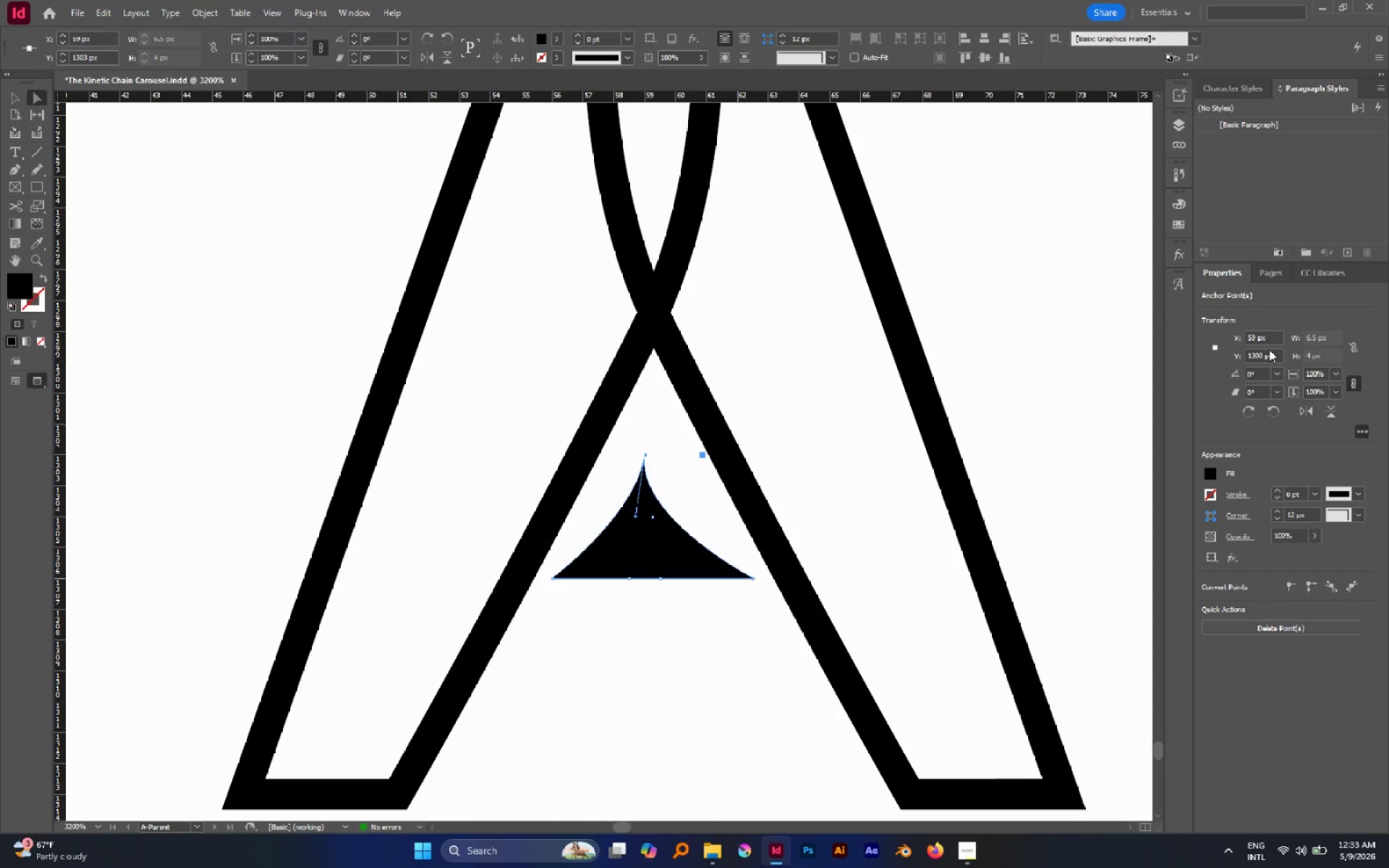 
wait(15.08)
 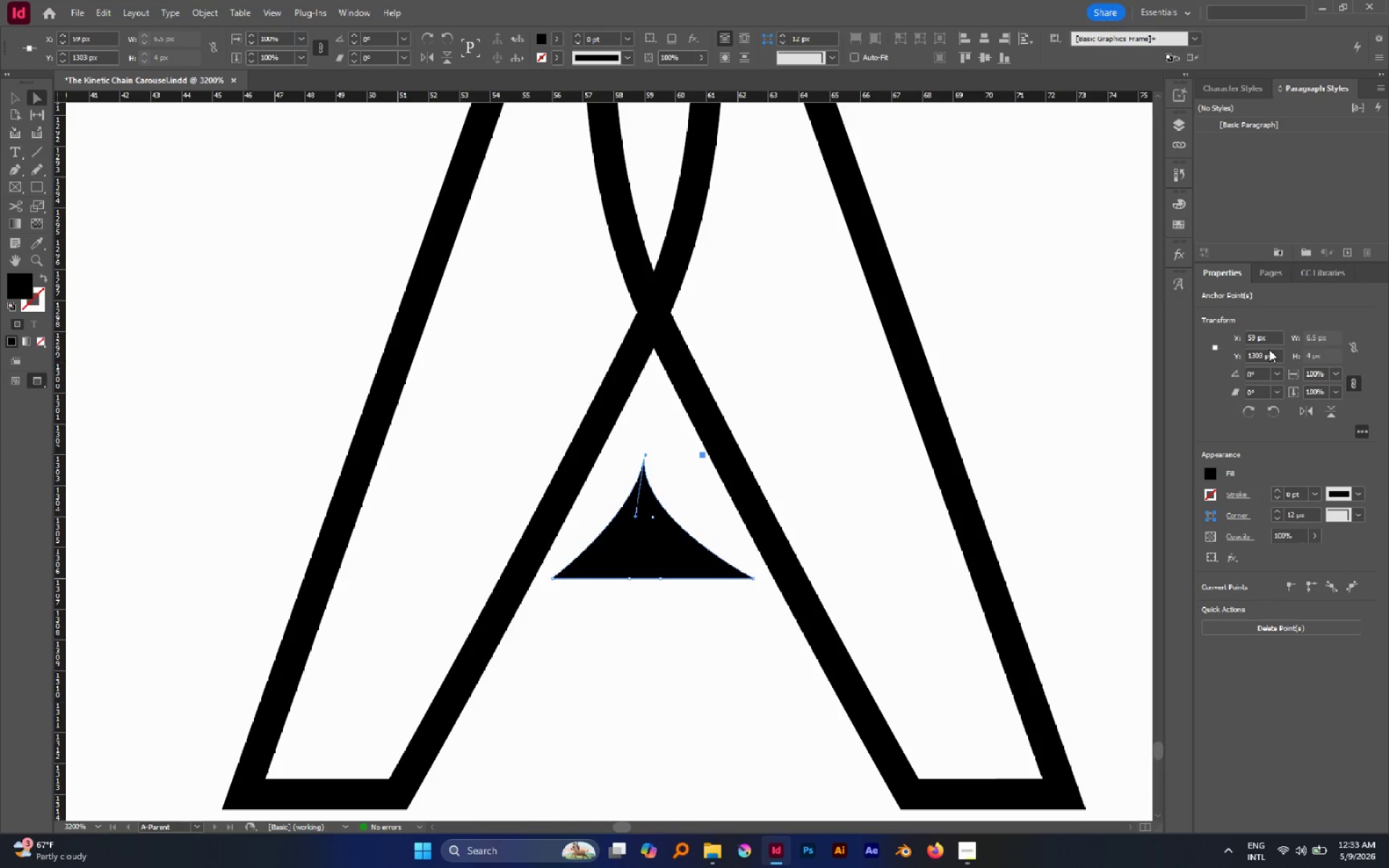 
left_click_drag(start_coordinate=[637, 516], to_coordinate=[653, 508])
 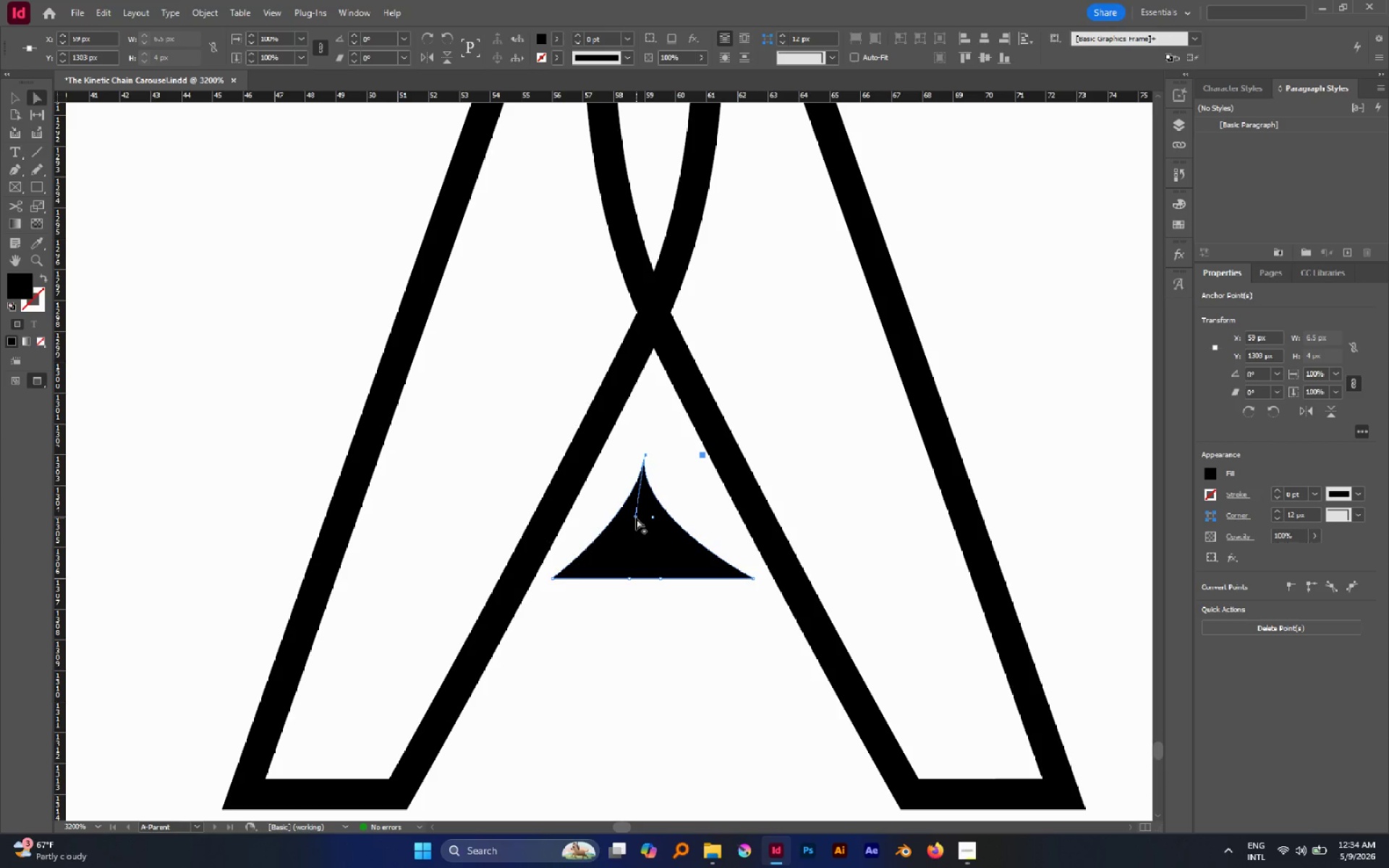 
left_click_drag(start_coordinate=[636, 518], to_coordinate=[647, 527])
 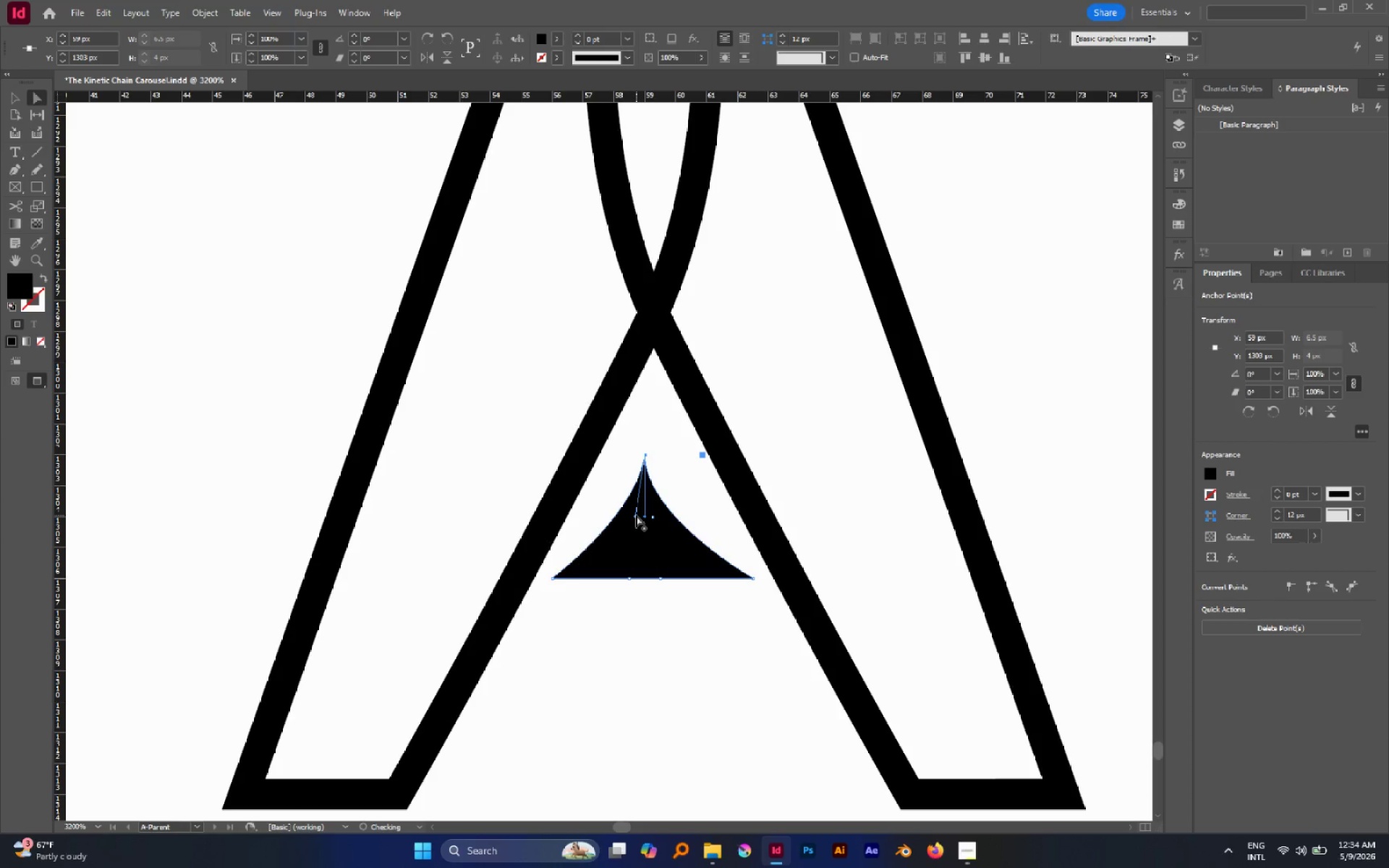 
left_click_drag(start_coordinate=[635, 515], to_coordinate=[640, 539])
 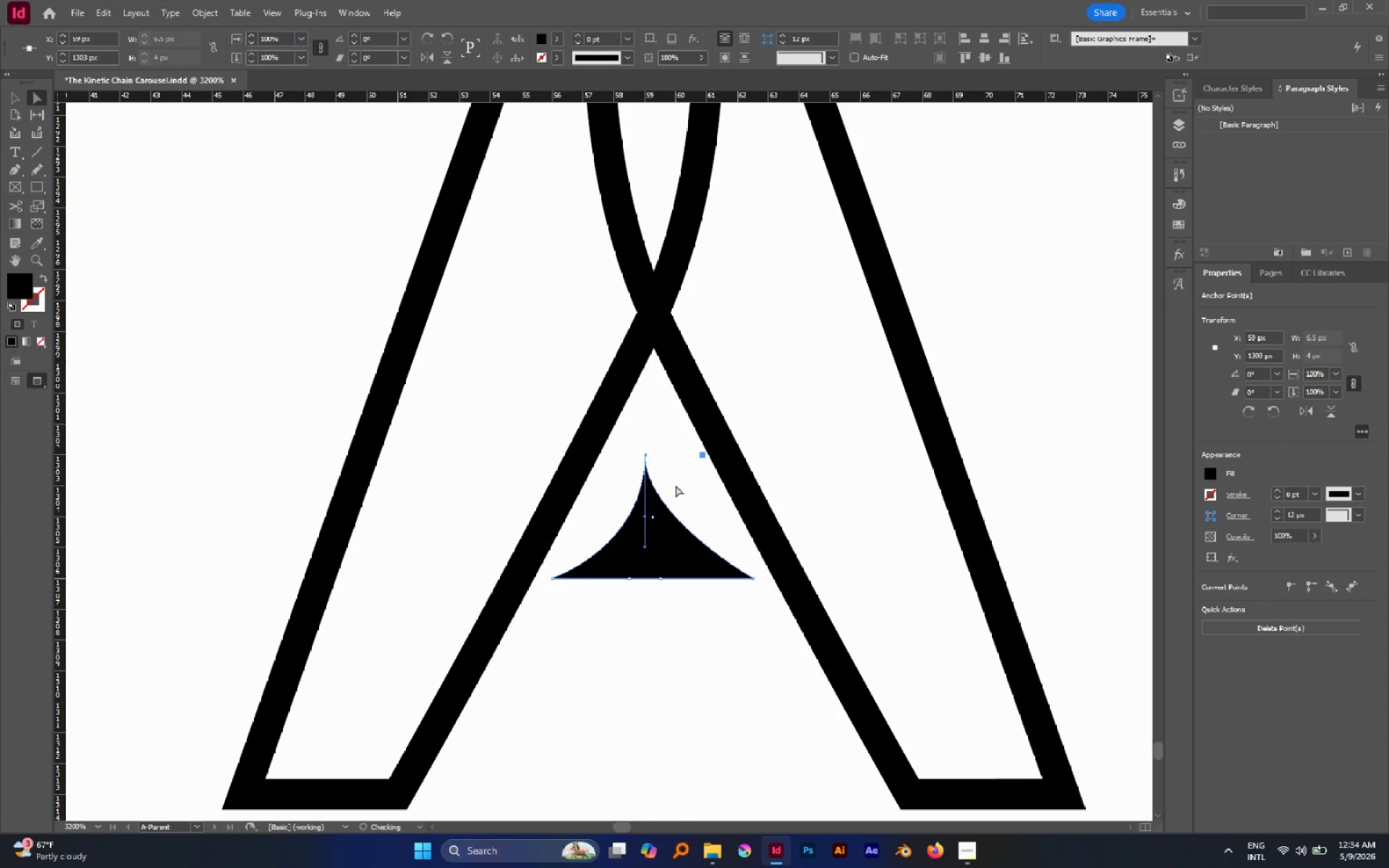 
left_click([676, 485])
 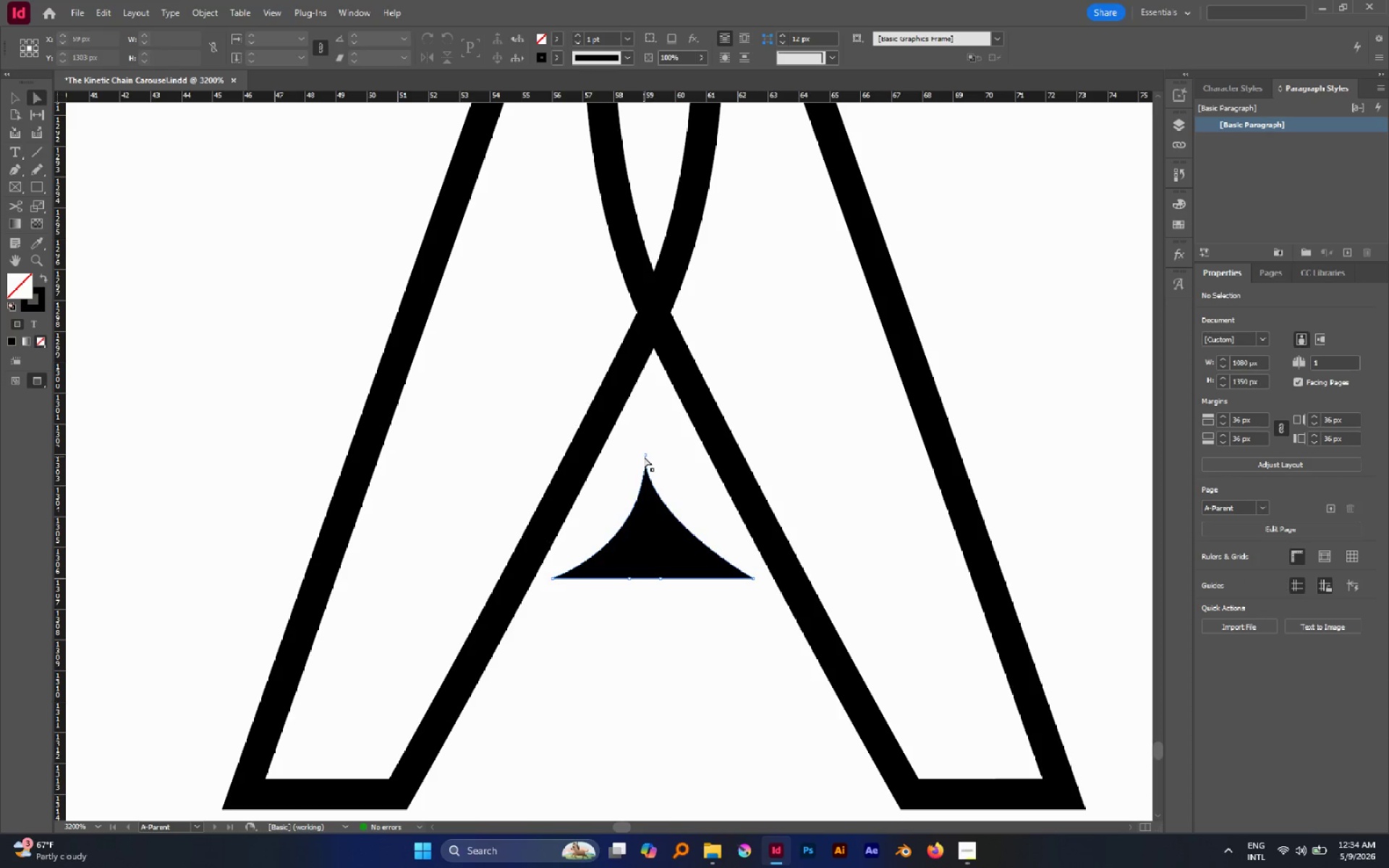 
left_click([645, 455])
 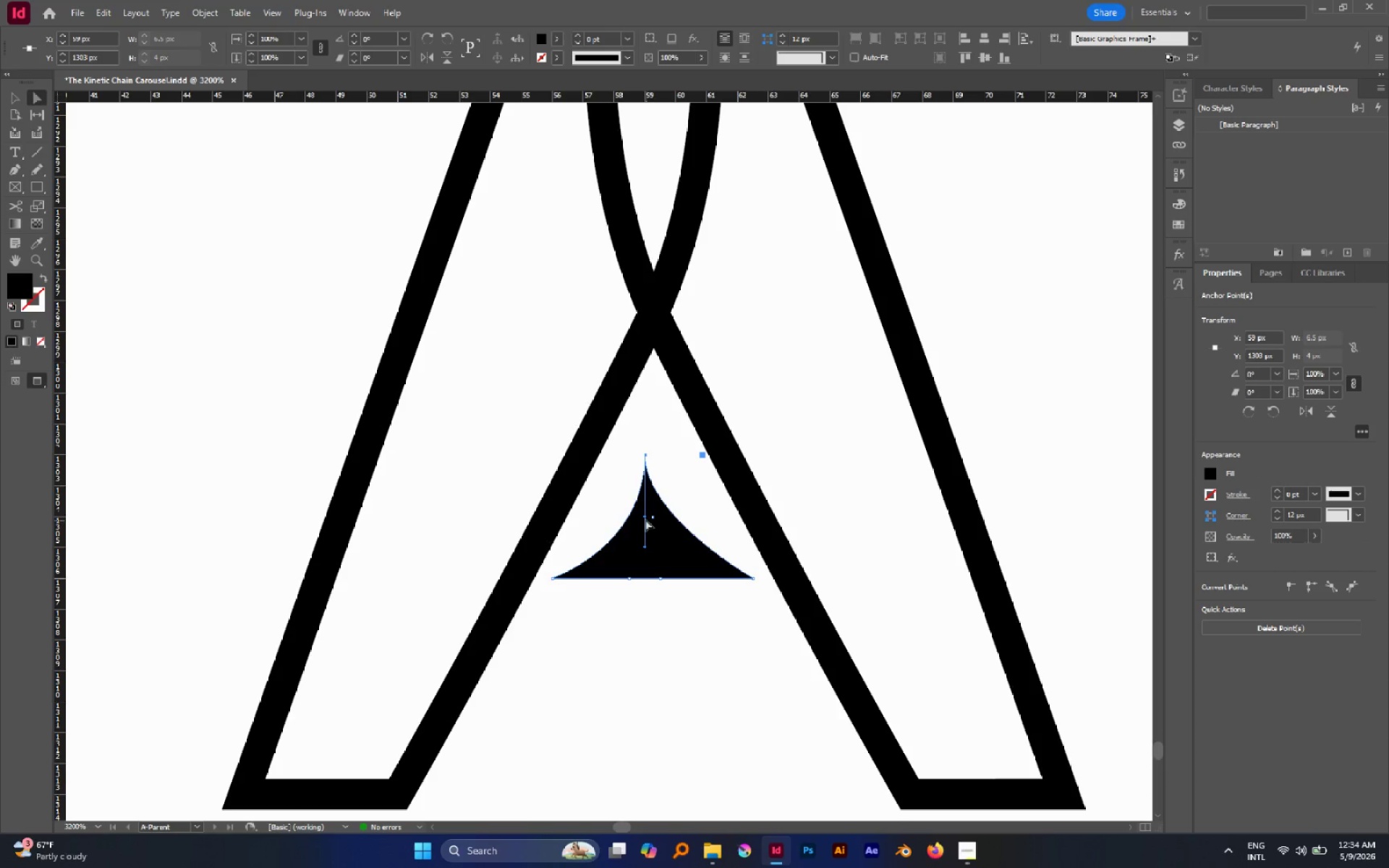 
left_click_drag(start_coordinate=[645, 517], to_coordinate=[644, 545])
 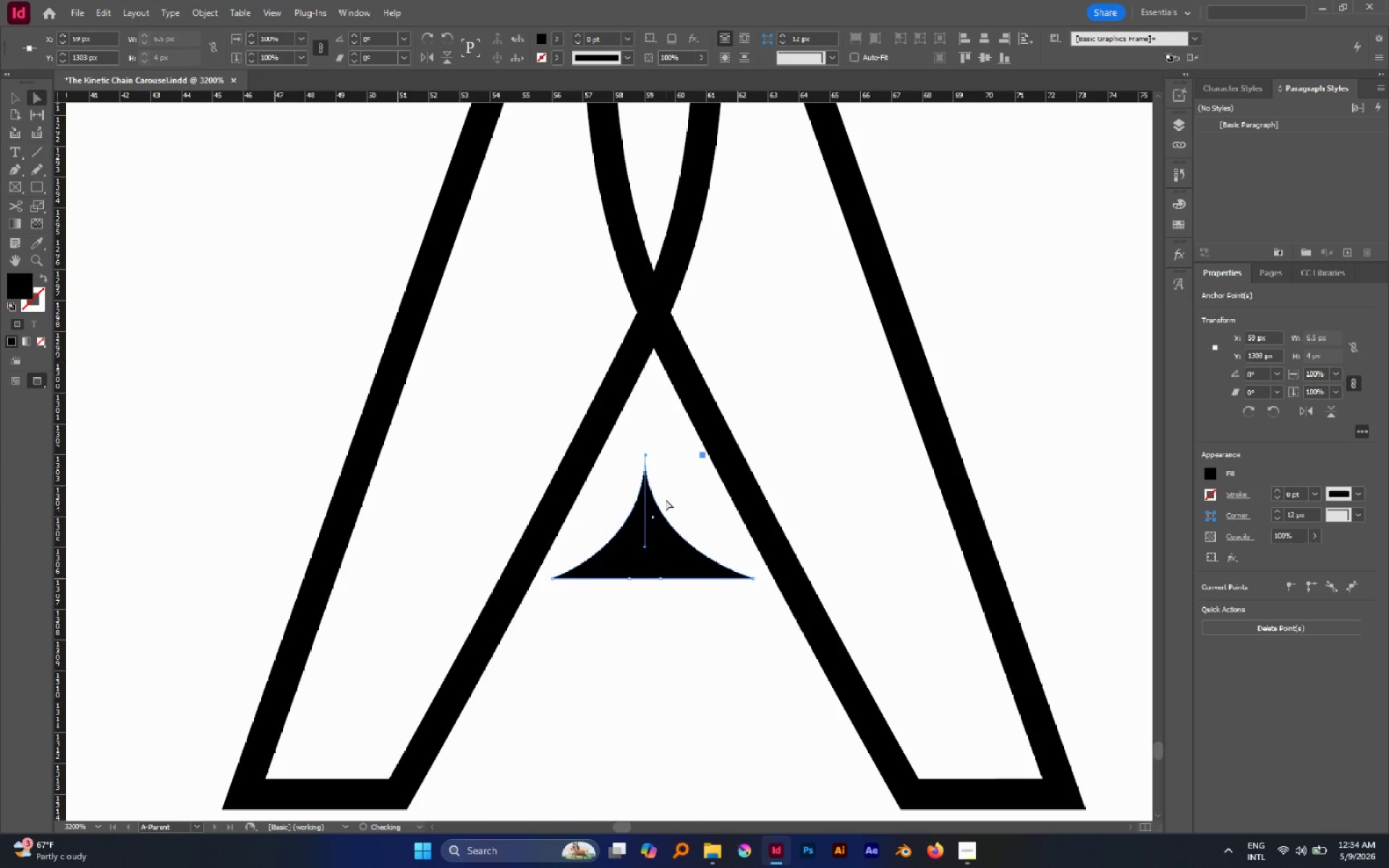 
left_click([666, 499])
 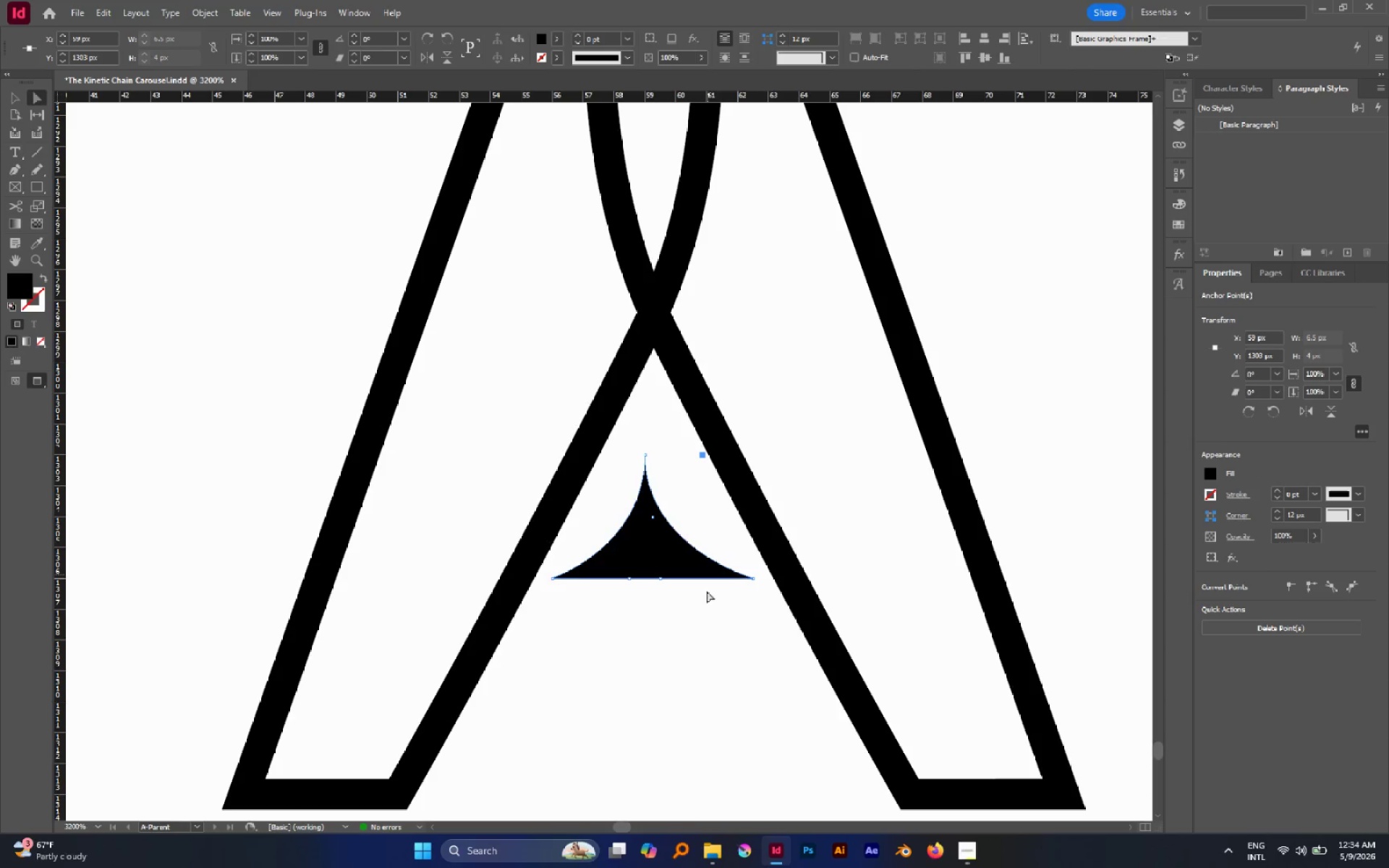 
left_click([700, 626])
 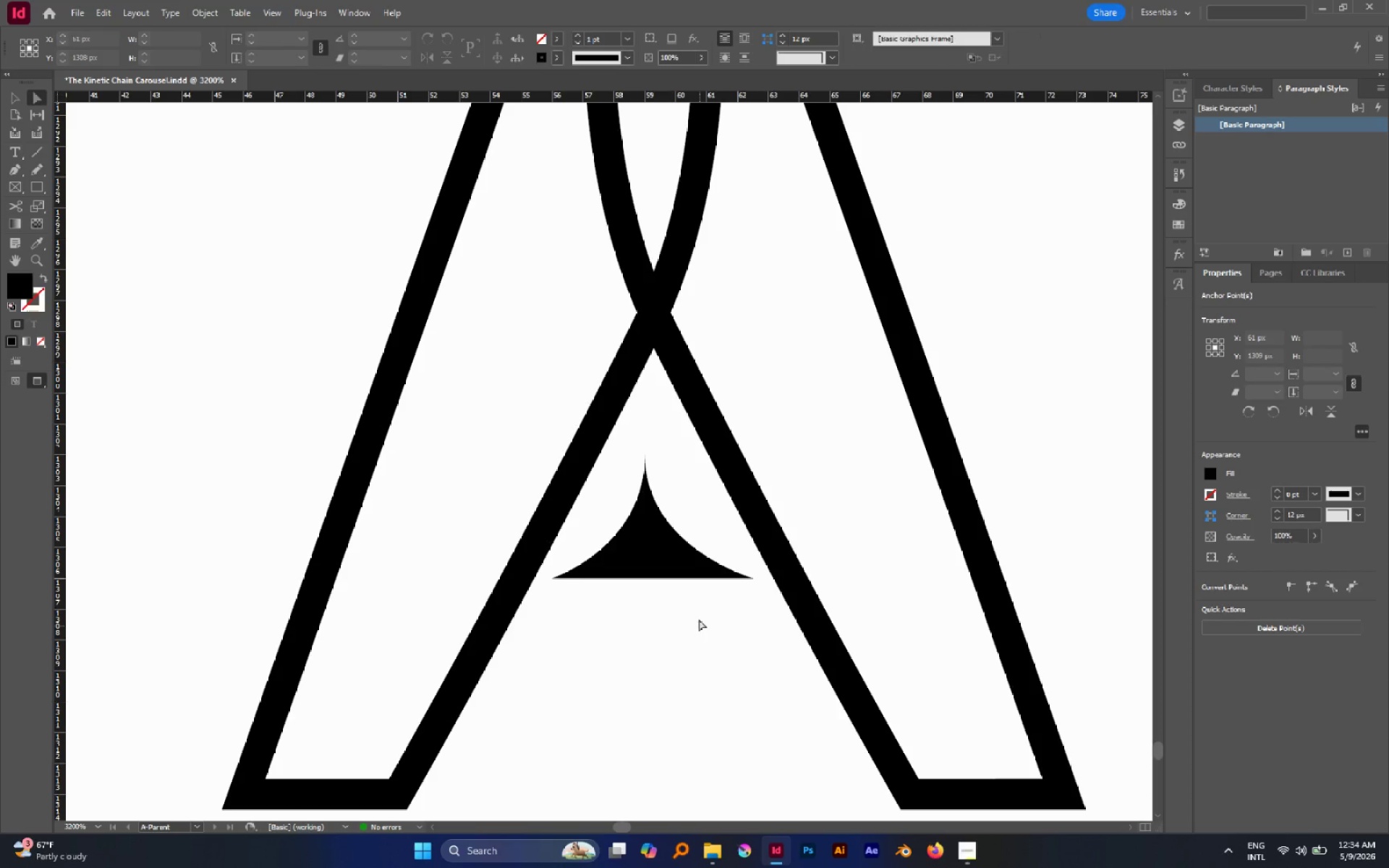 
hold_key(key=AltLeft, duration=1.58)
scroll: coordinate [699, 618], scroll_direction: down, amount: 3.0
 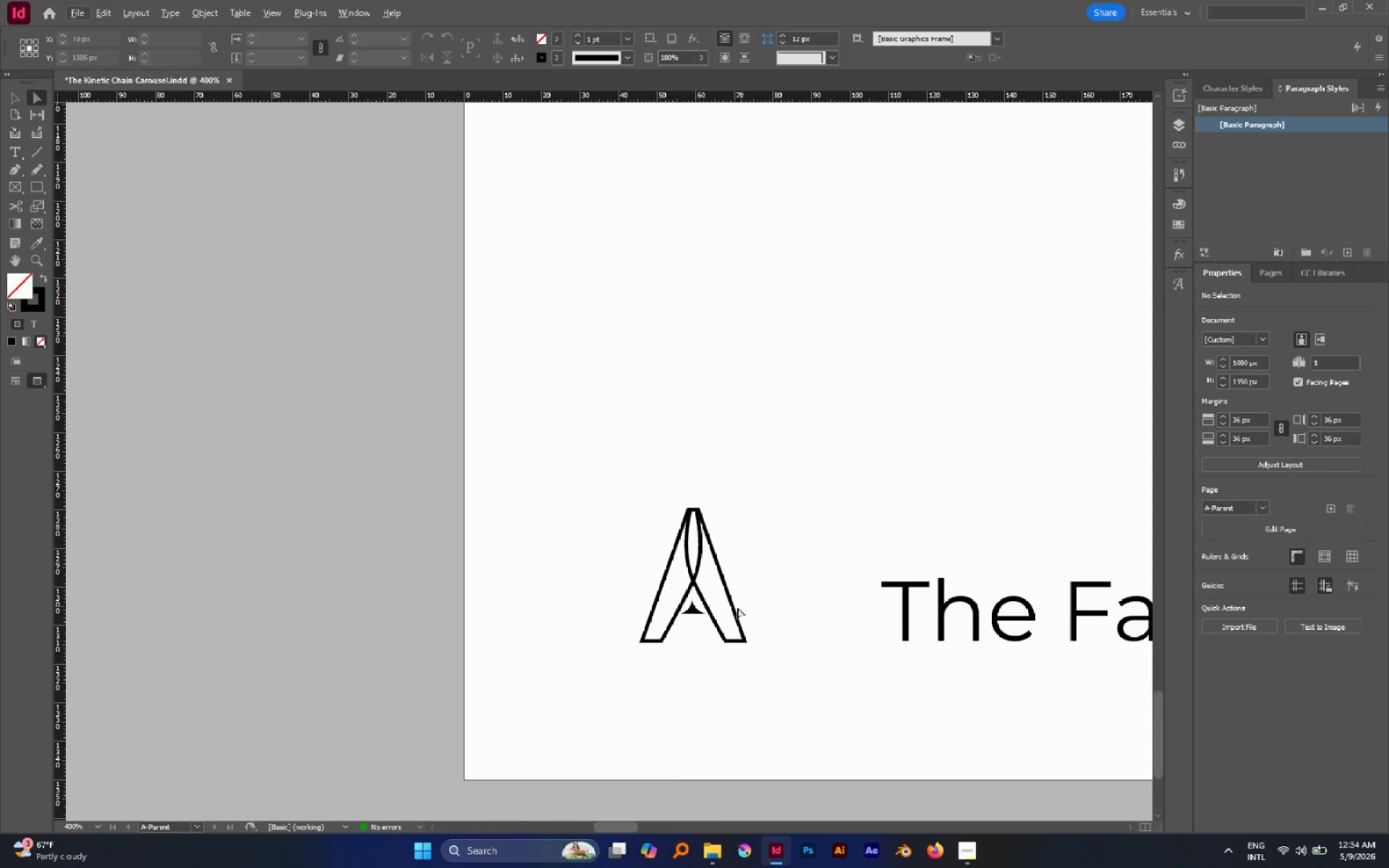 
hold_key(key=AltLeft, duration=1.44)
scroll: coordinate [702, 621], scroll_direction: up, amount: 4.0
 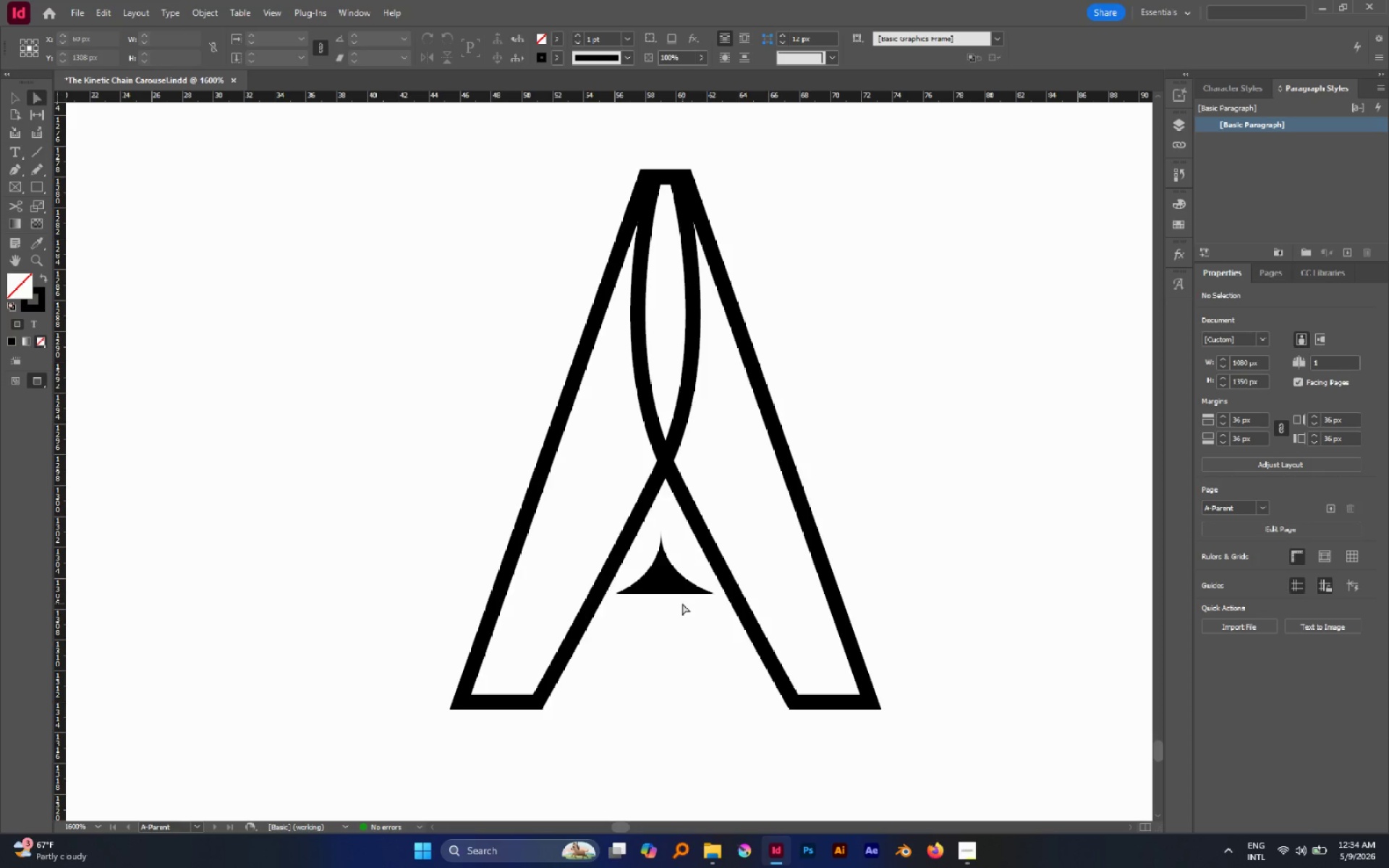 
key(V)
 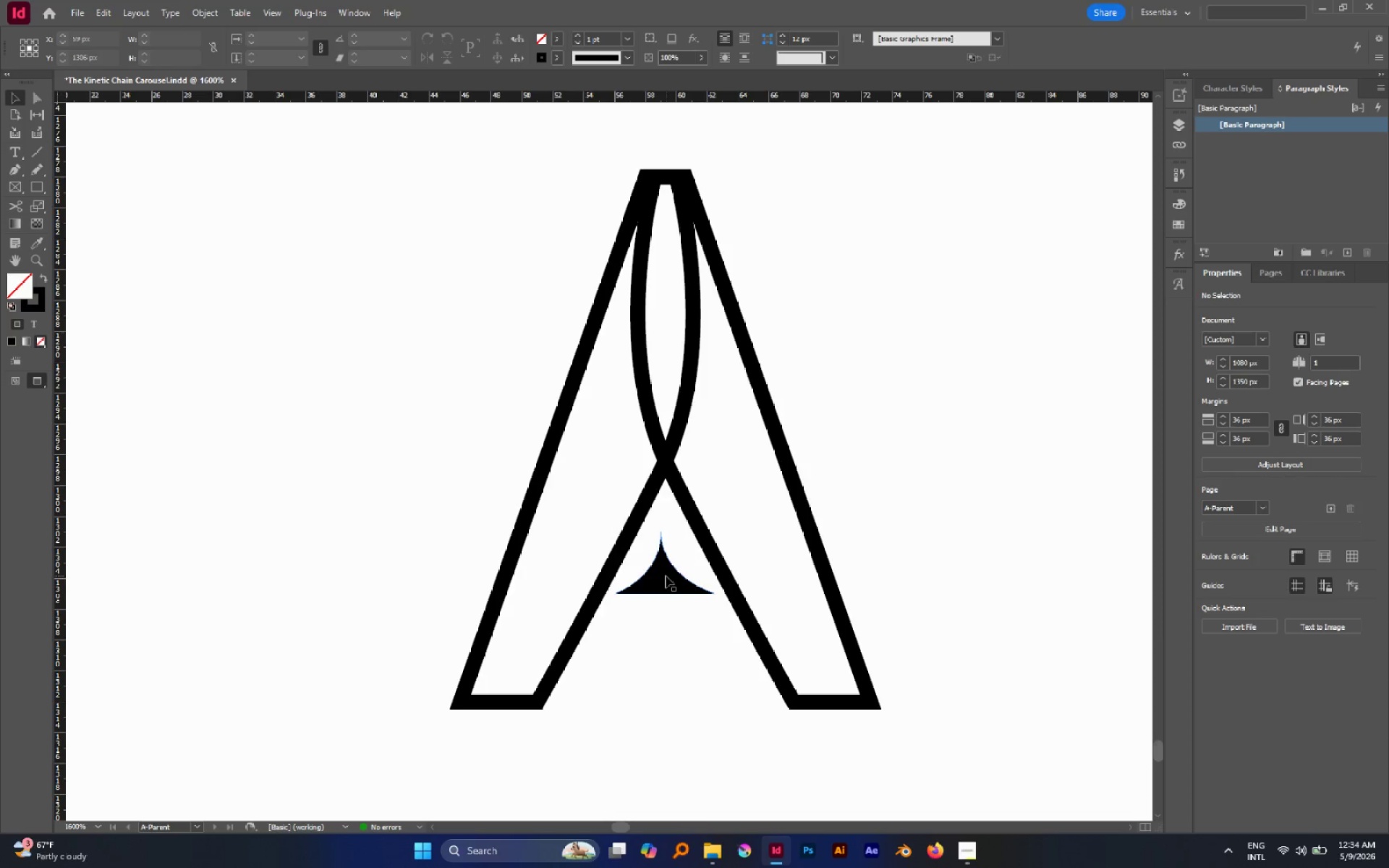 
left_click([666, 576])
 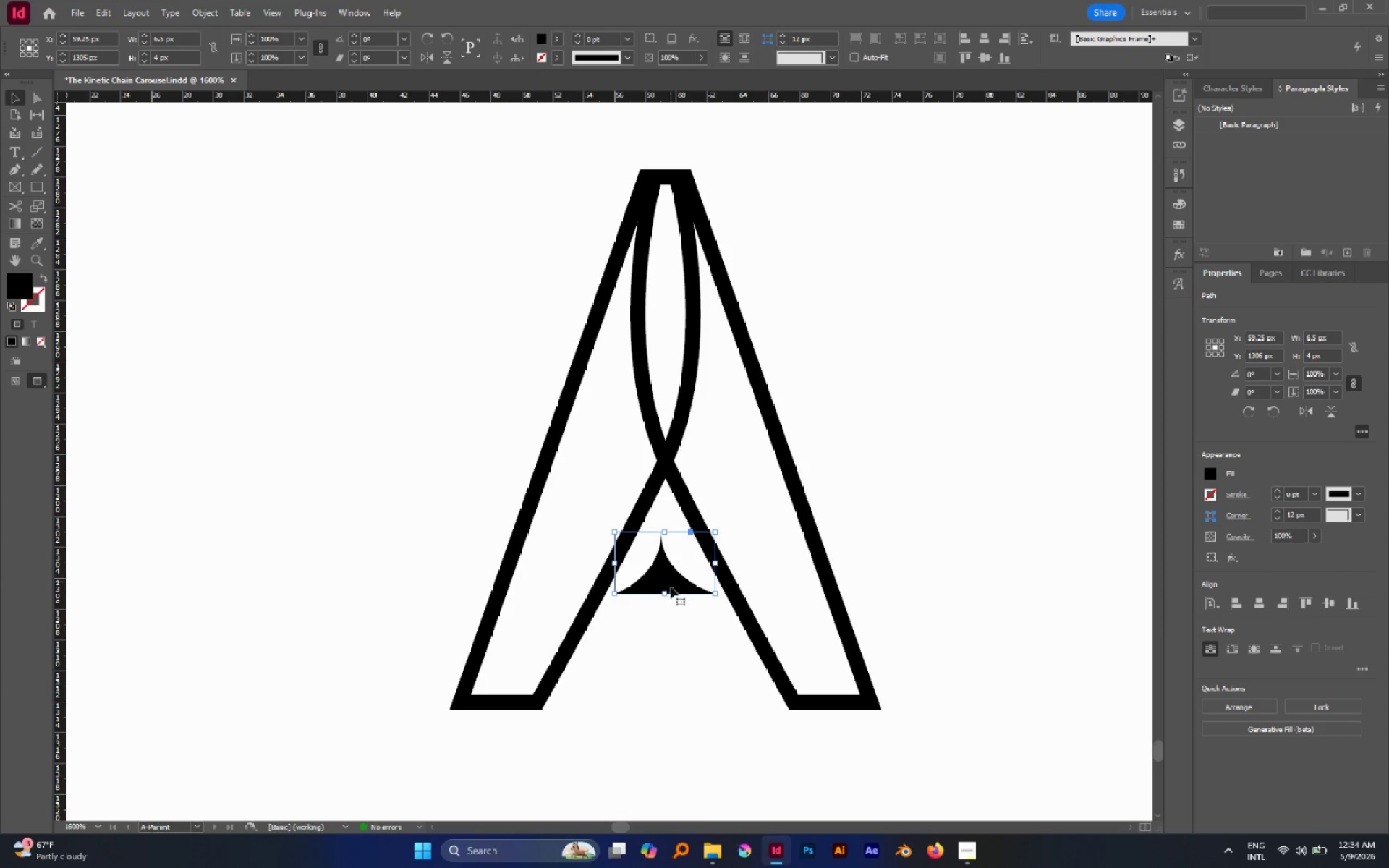 
hold_key(key=ShiftLeft, duration=1.25)
left_click_drag(start_coordinate=[667, 595], to_coordinate=[668, 622])
 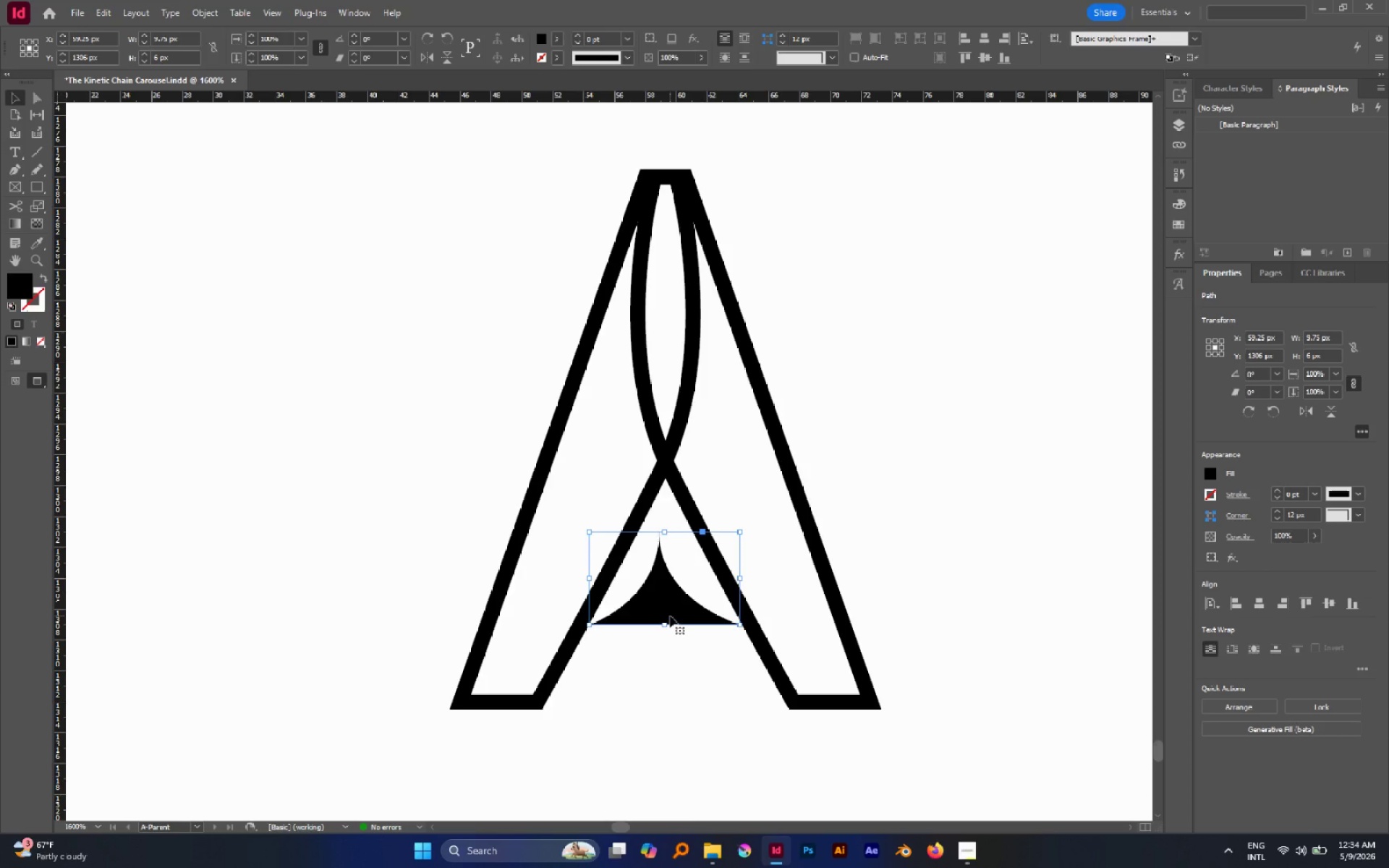 
key(Control+Z)
 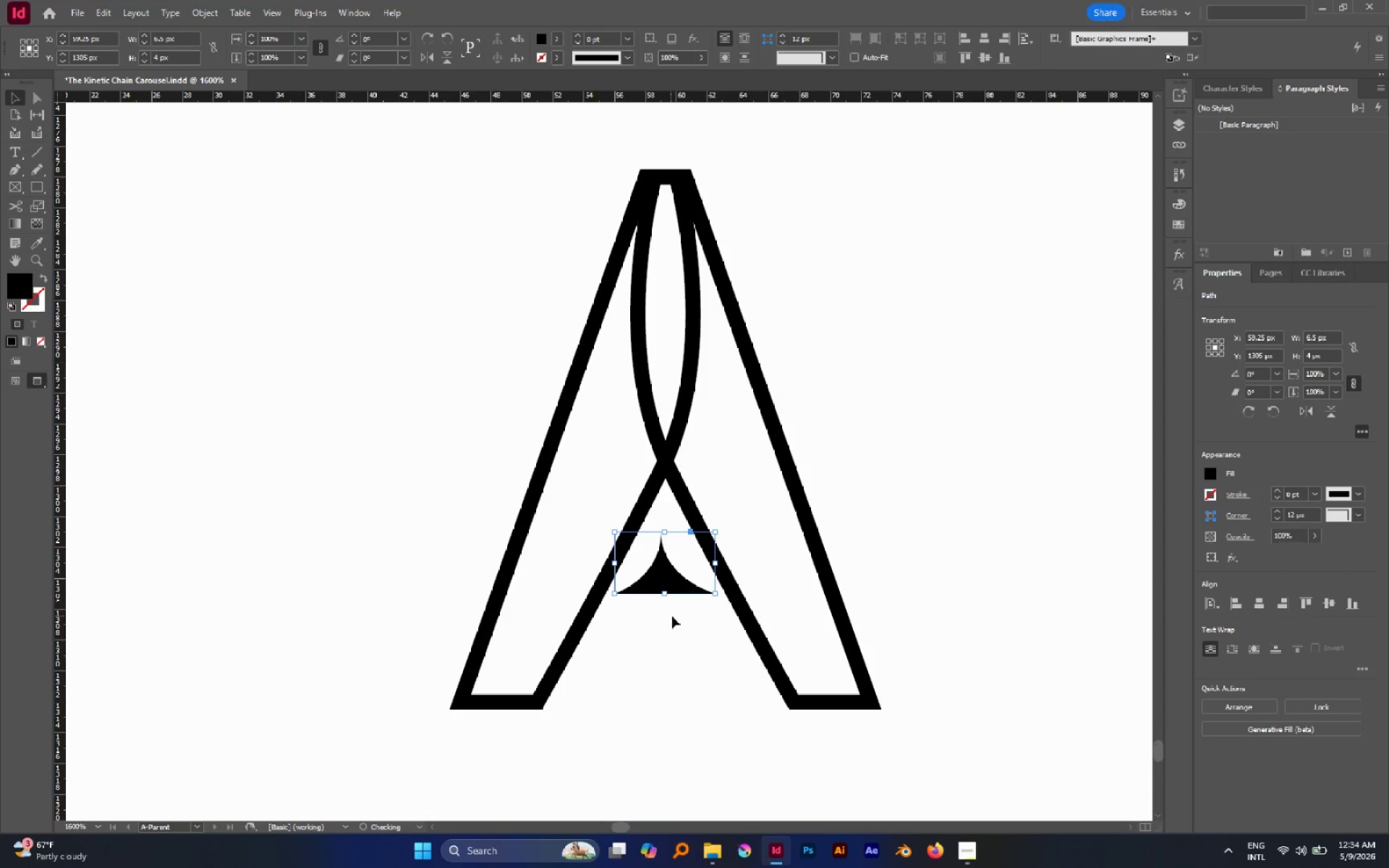 
left_click([672, 616])
 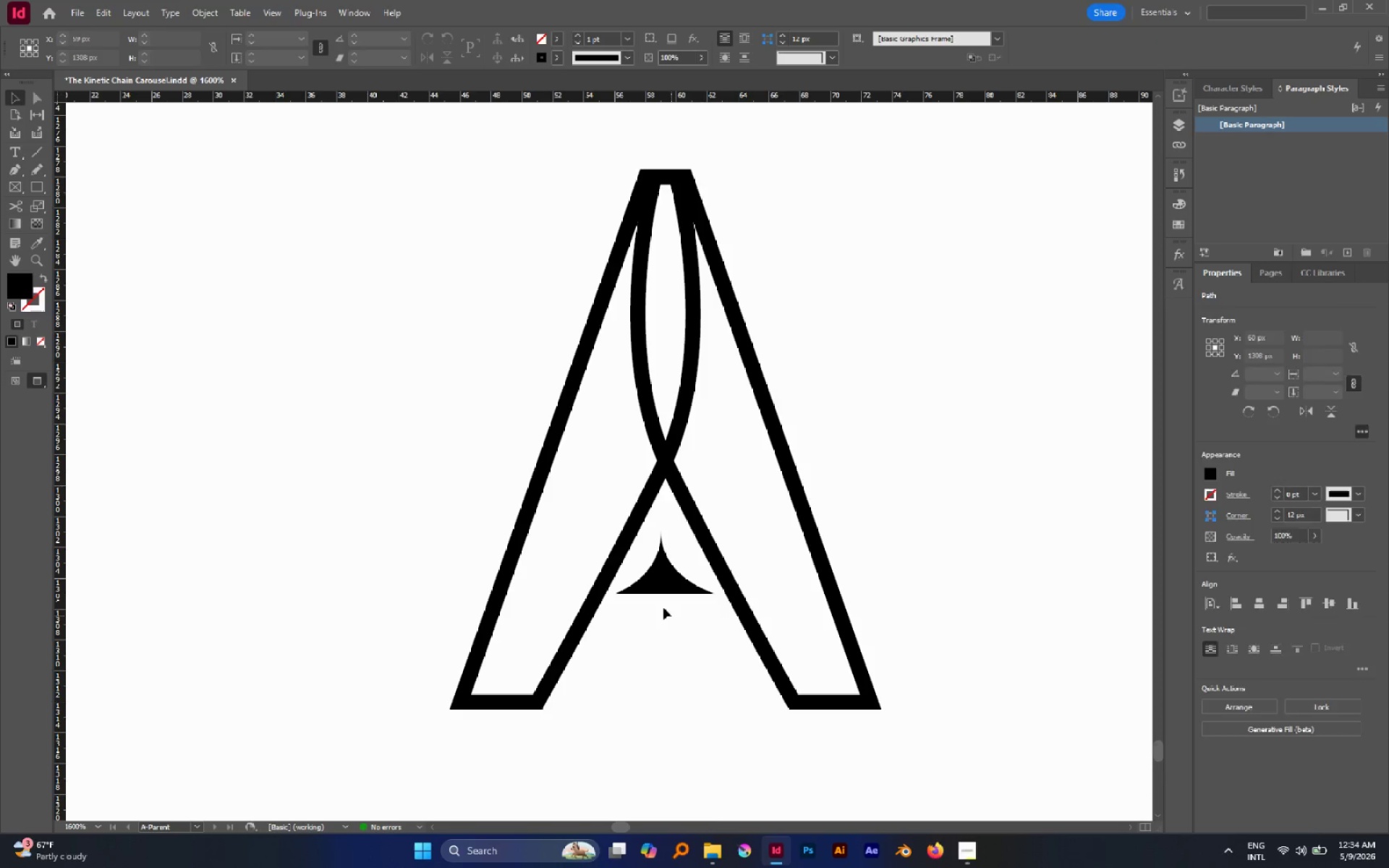 
hold_key(key=AltLeft, duration=0.41)
 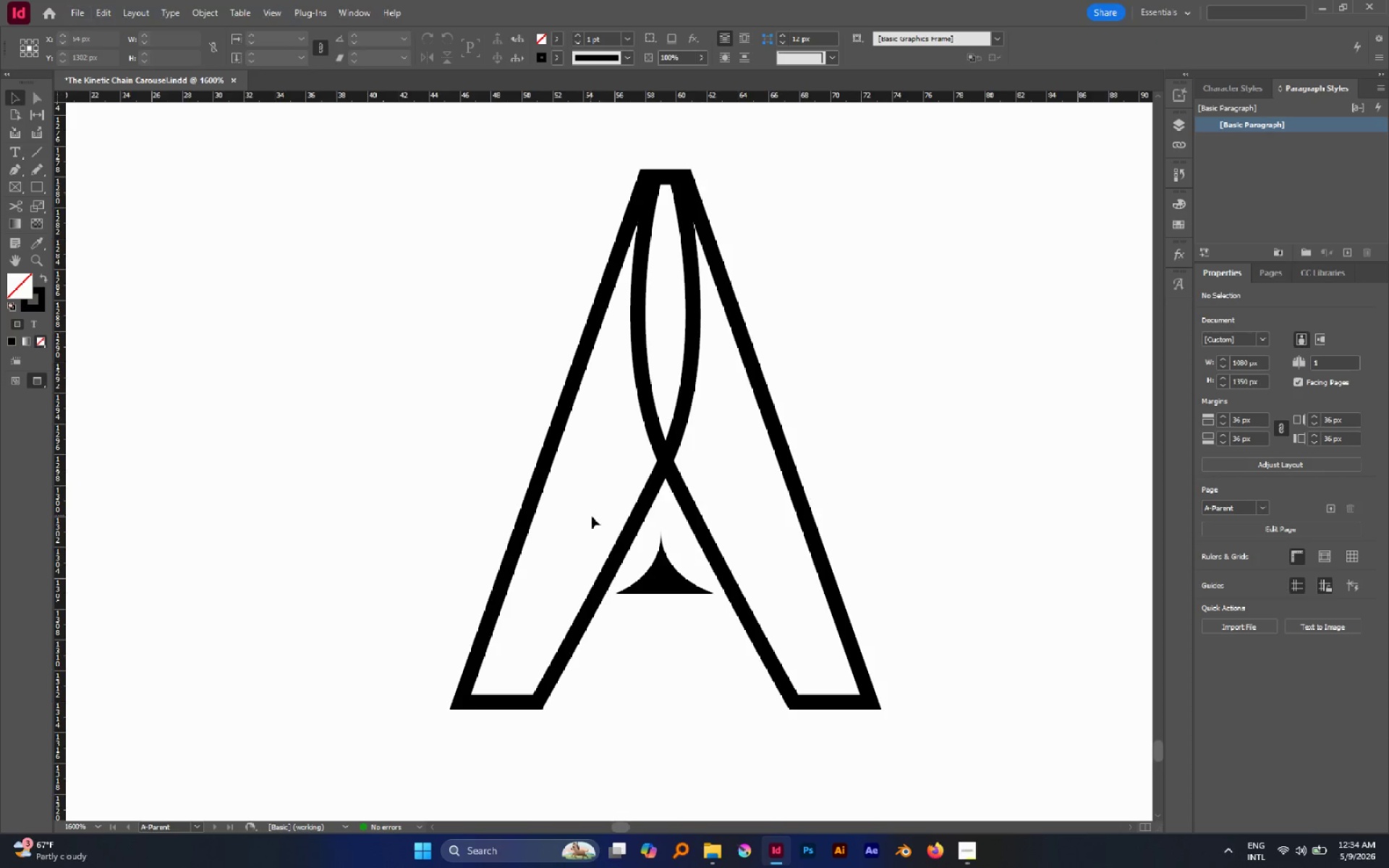 
hold_key(key=AltLeft, duration=2.64)
scroll: coordinate [694, 510], scroll_direction: down, amount: 6.0
 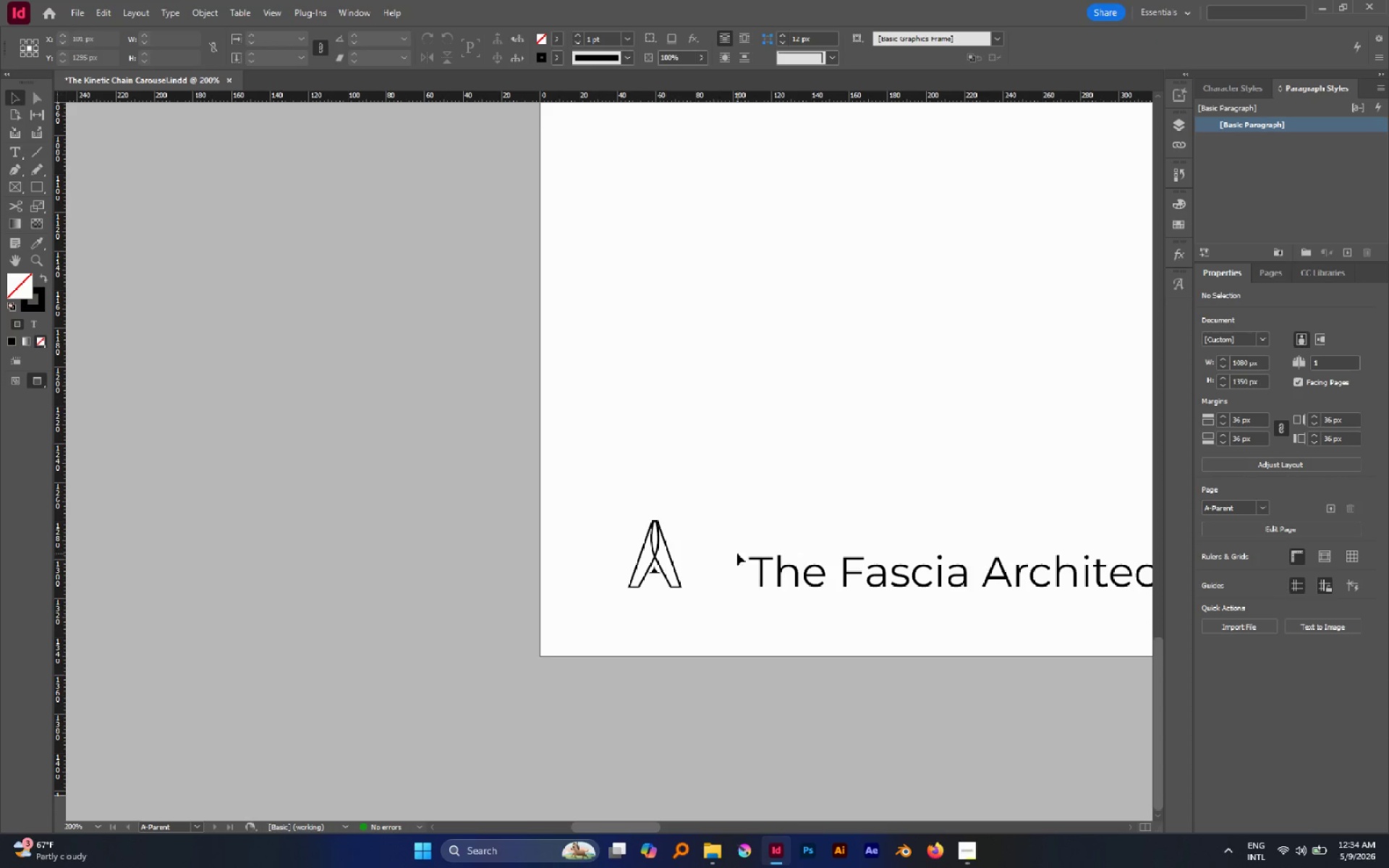 
hold_key(key=AltLeft, duration=0.92)
scroll: coordinate [723, 545], scroll_direction: down, amount: 3.0
 